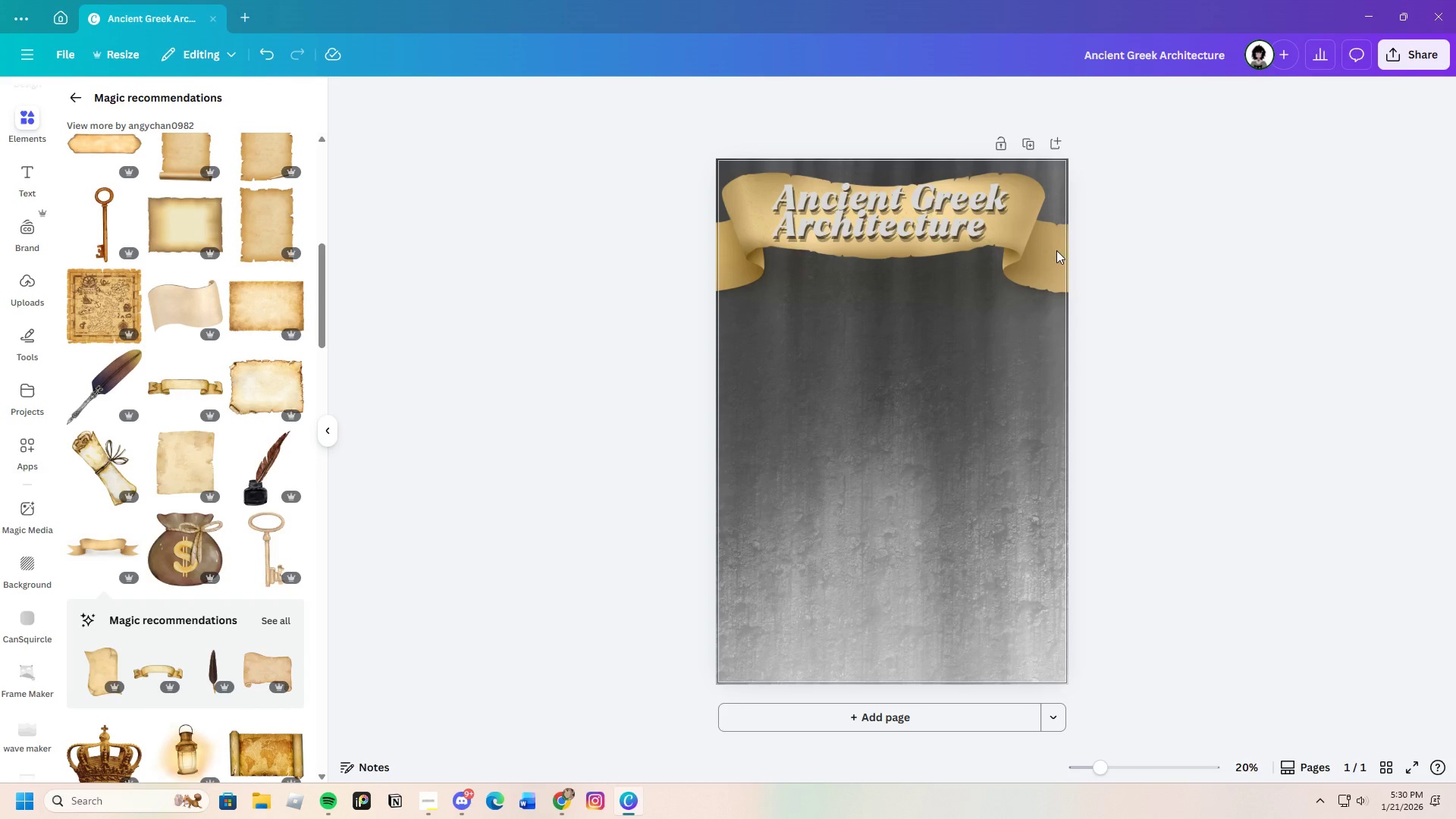 
left_click([937, 222])
 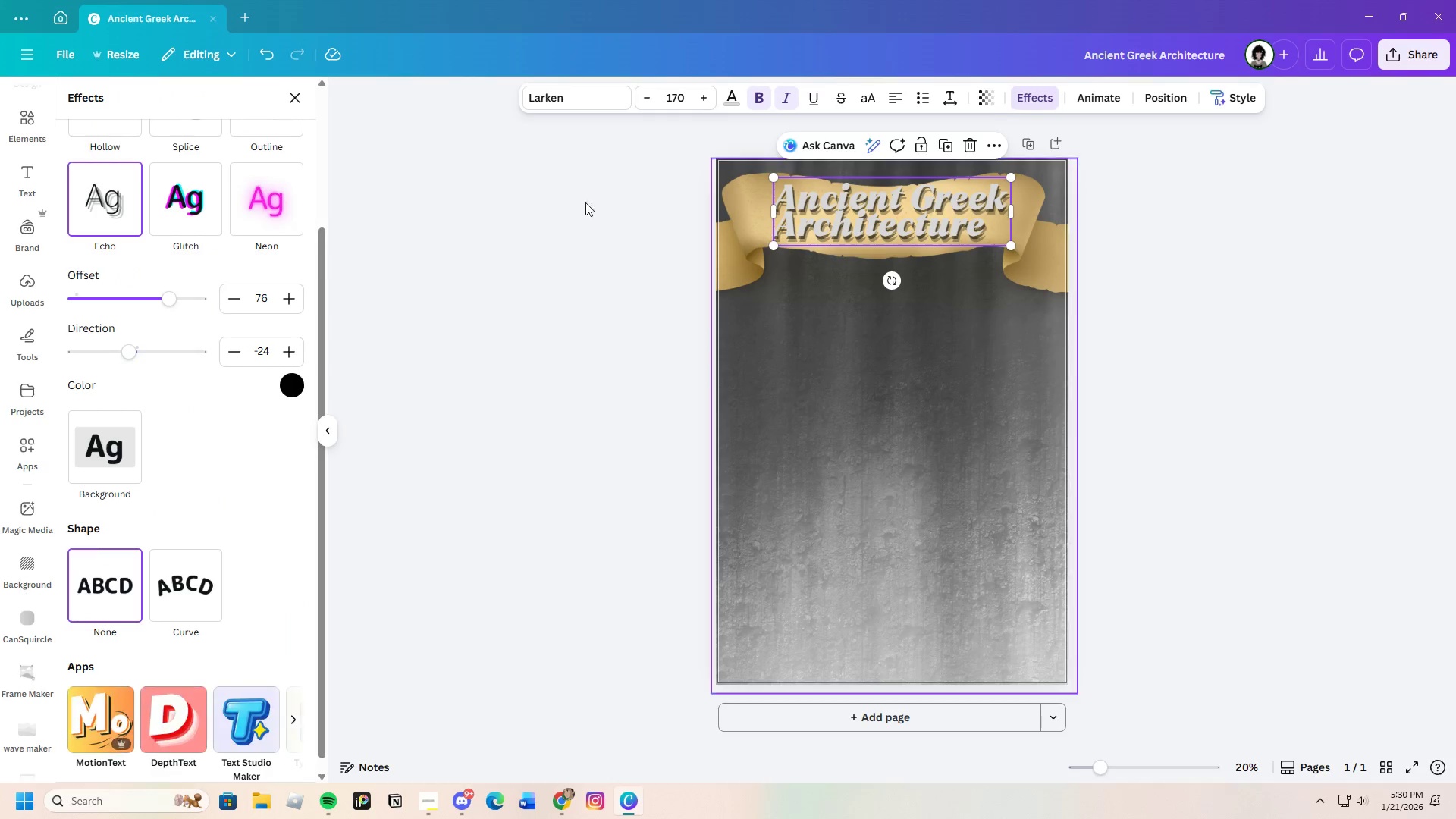 
scroll: coordinate [190, 355], scroll_direction: up, amount: 5.0
 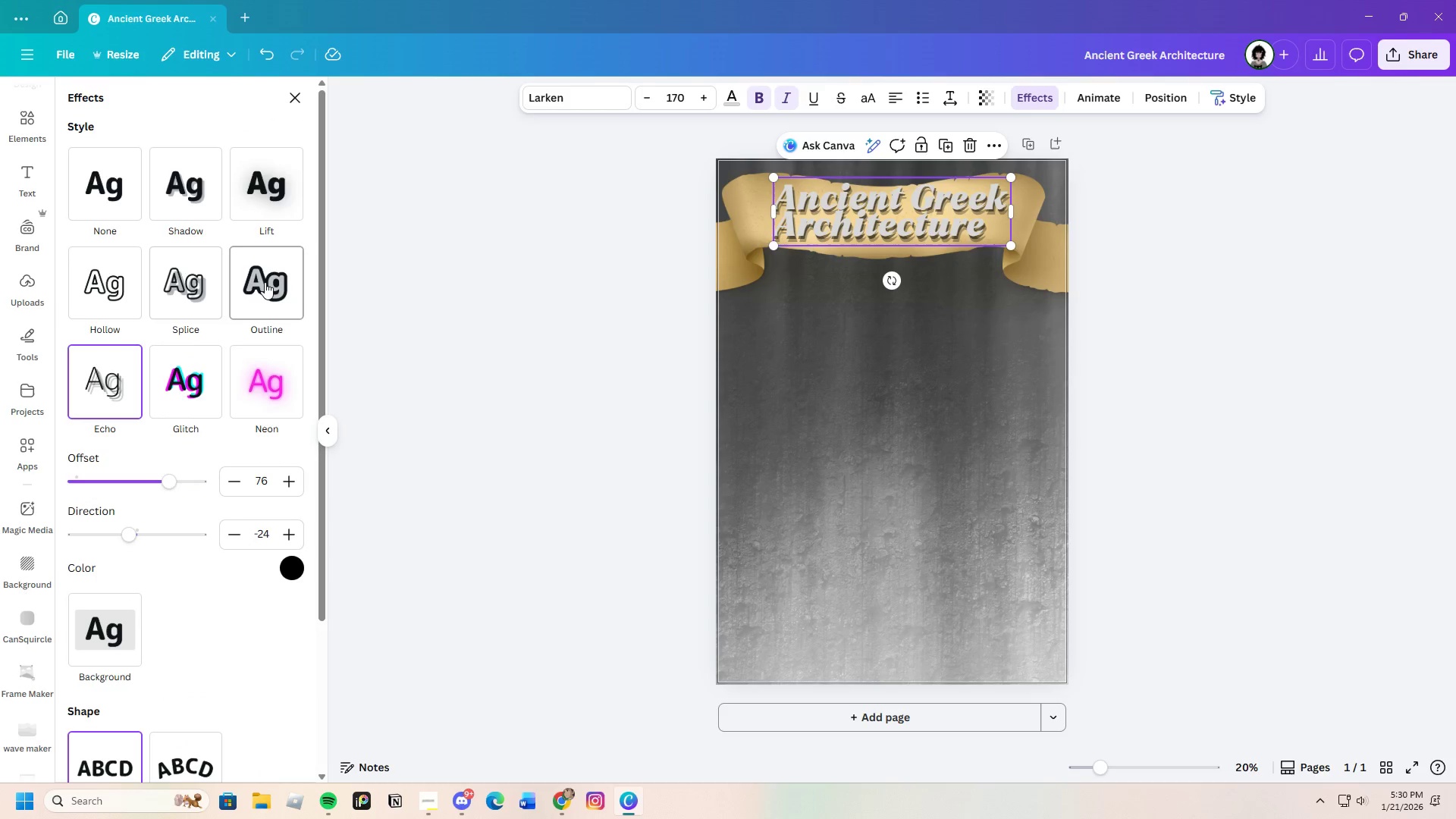 
left_click([265, 282])
 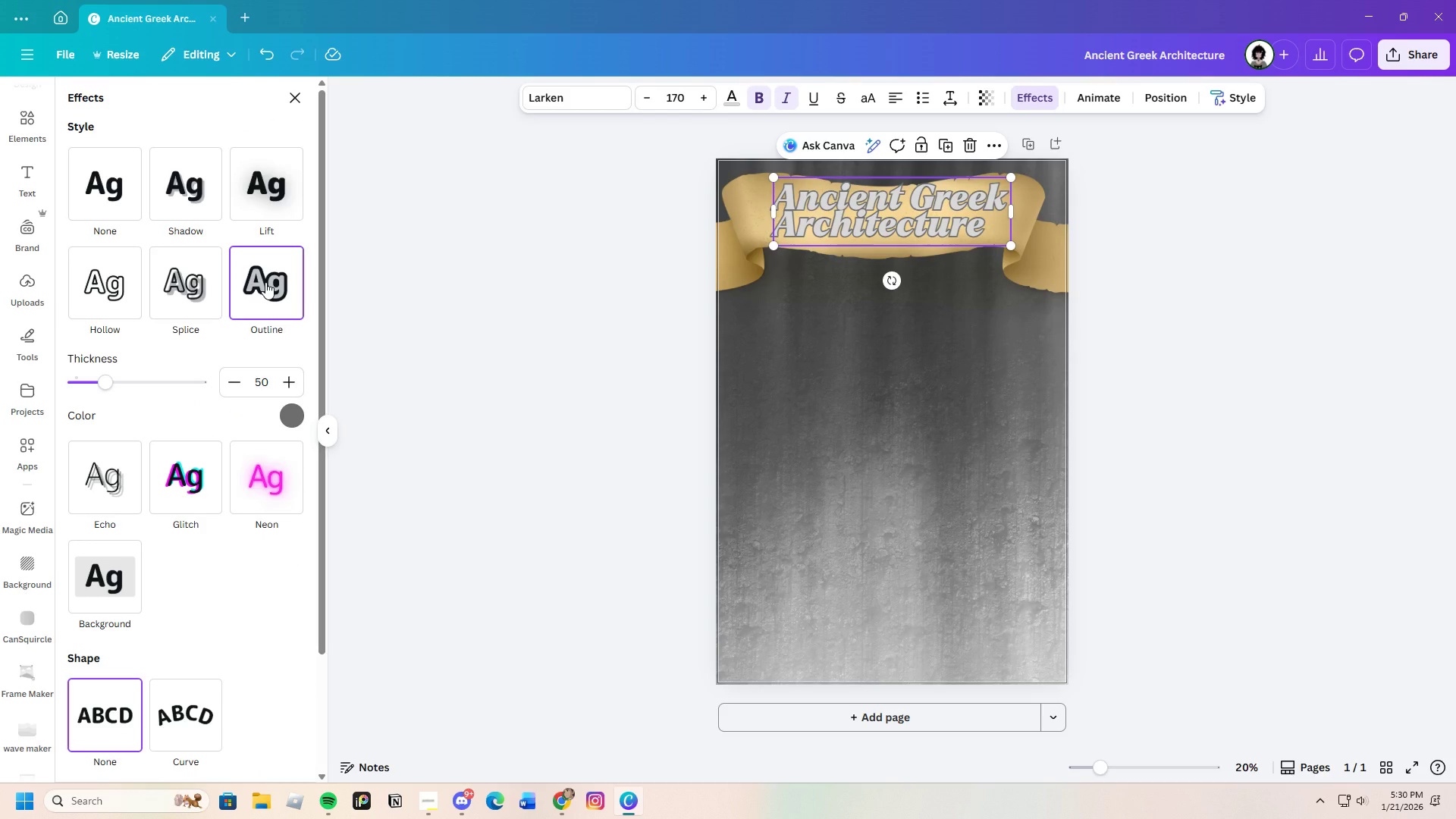 
left_click([196, 290])
 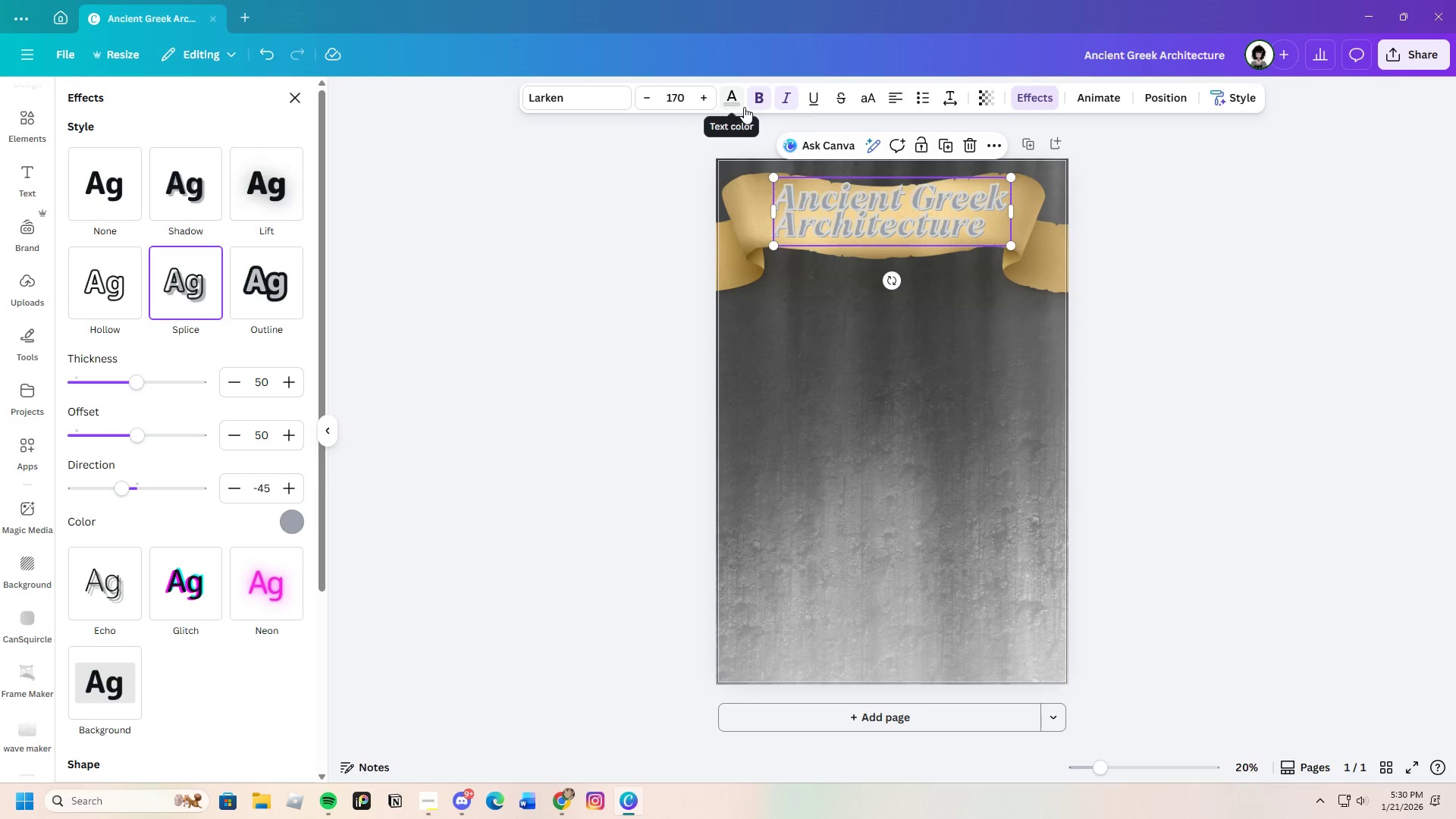 
left_click([1019, 99])
 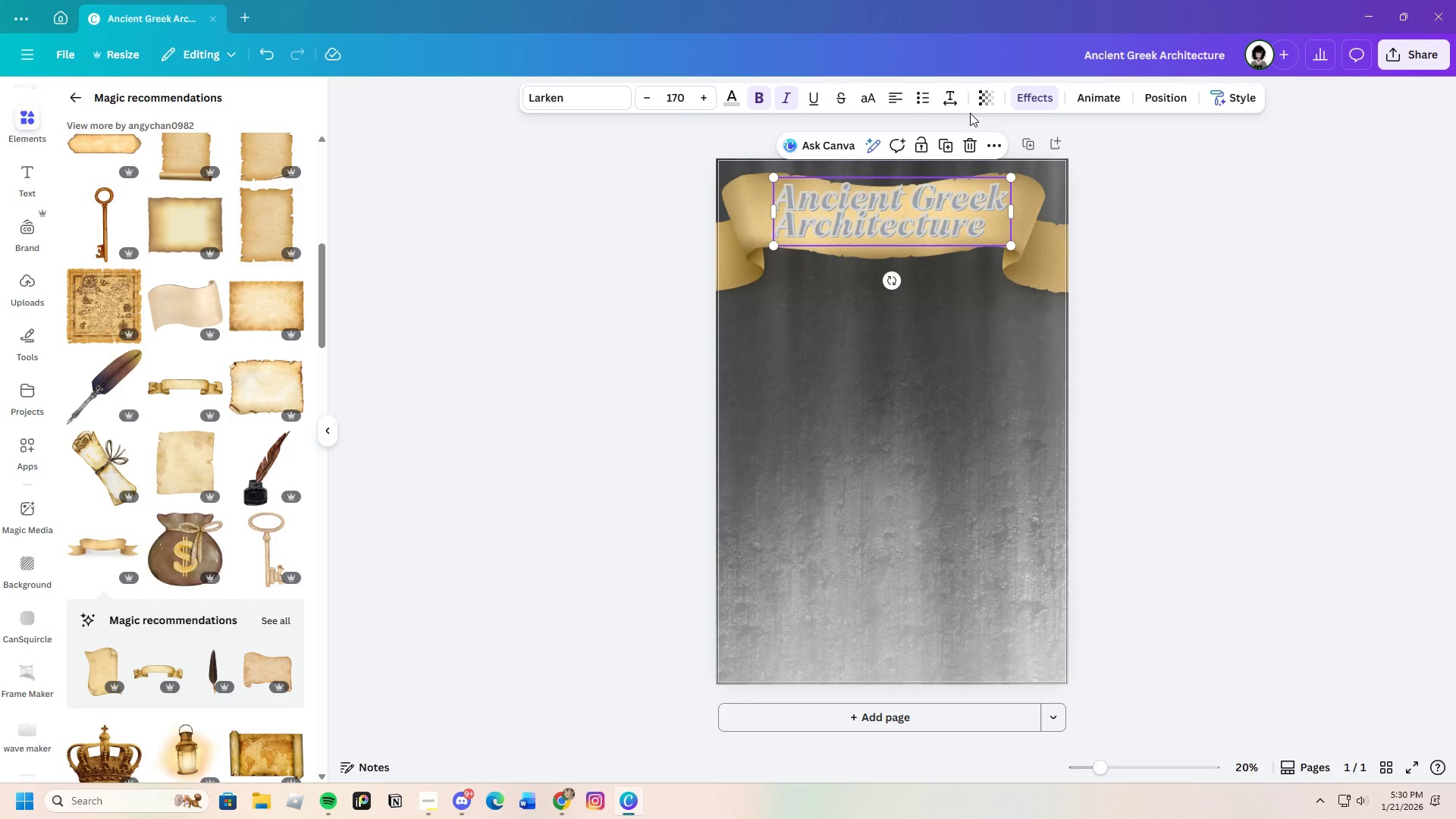 
left_click([1025, 90])
 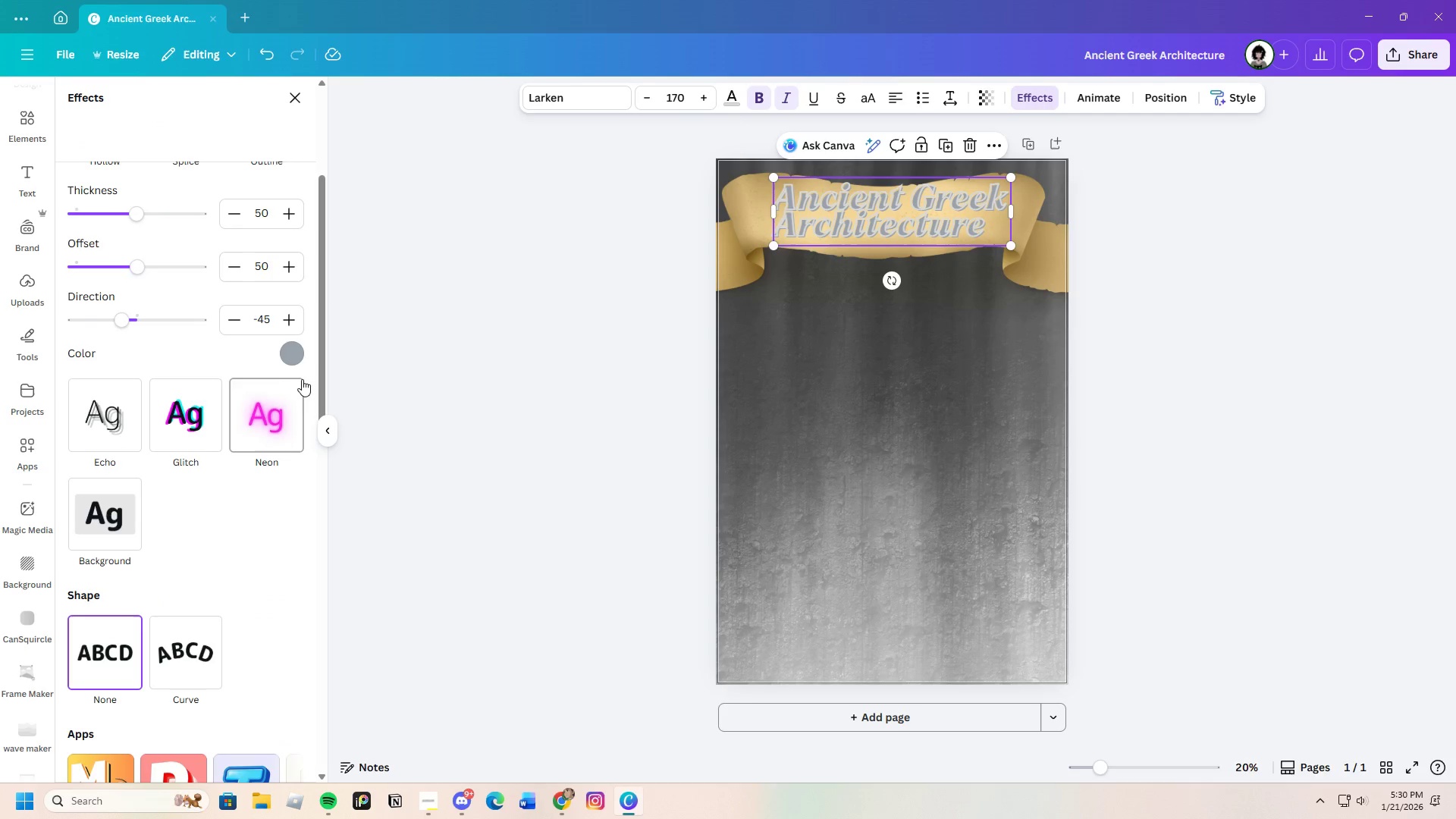 
left_click([288, 351])
 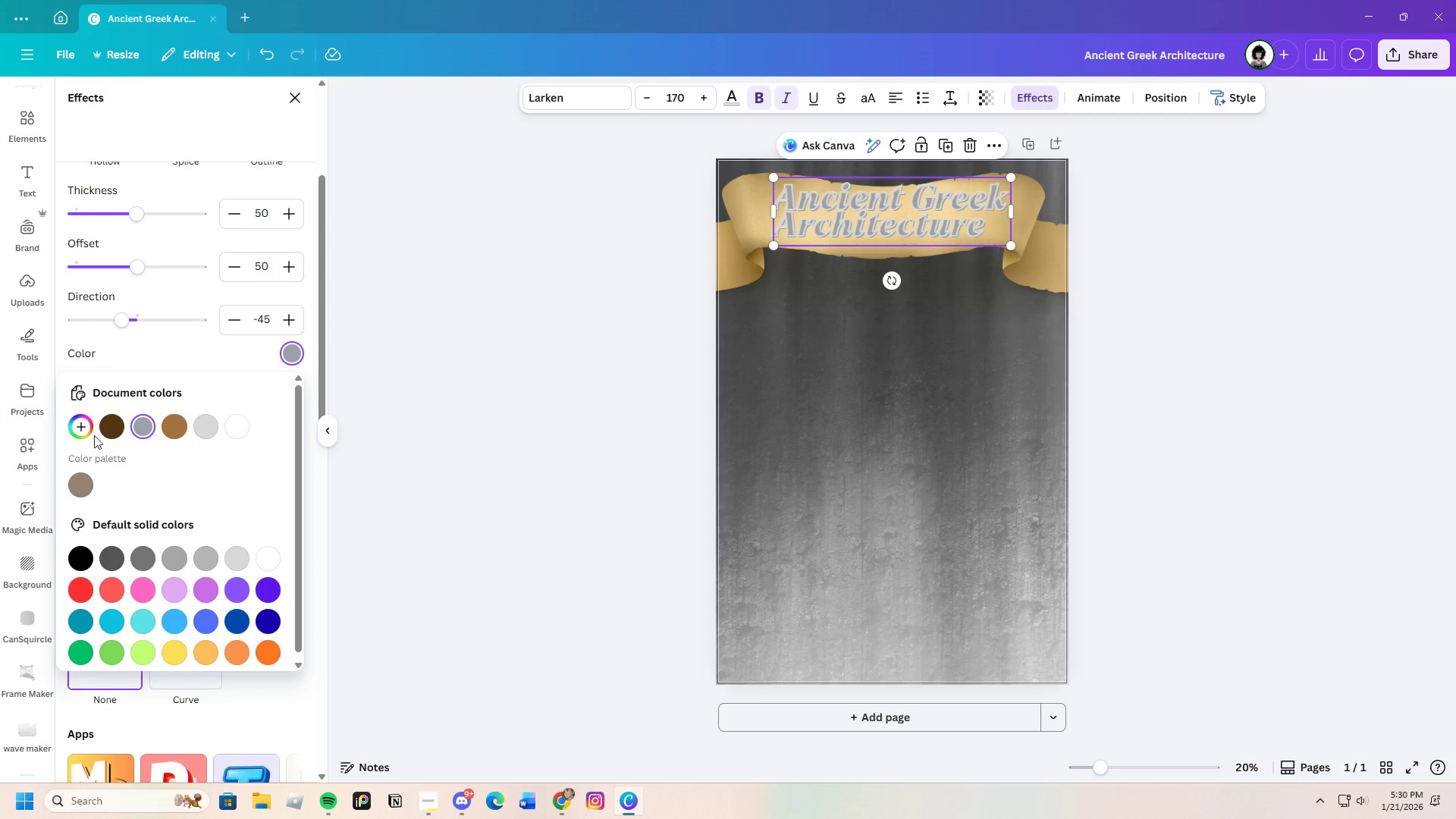 
left_click([104, 428])
 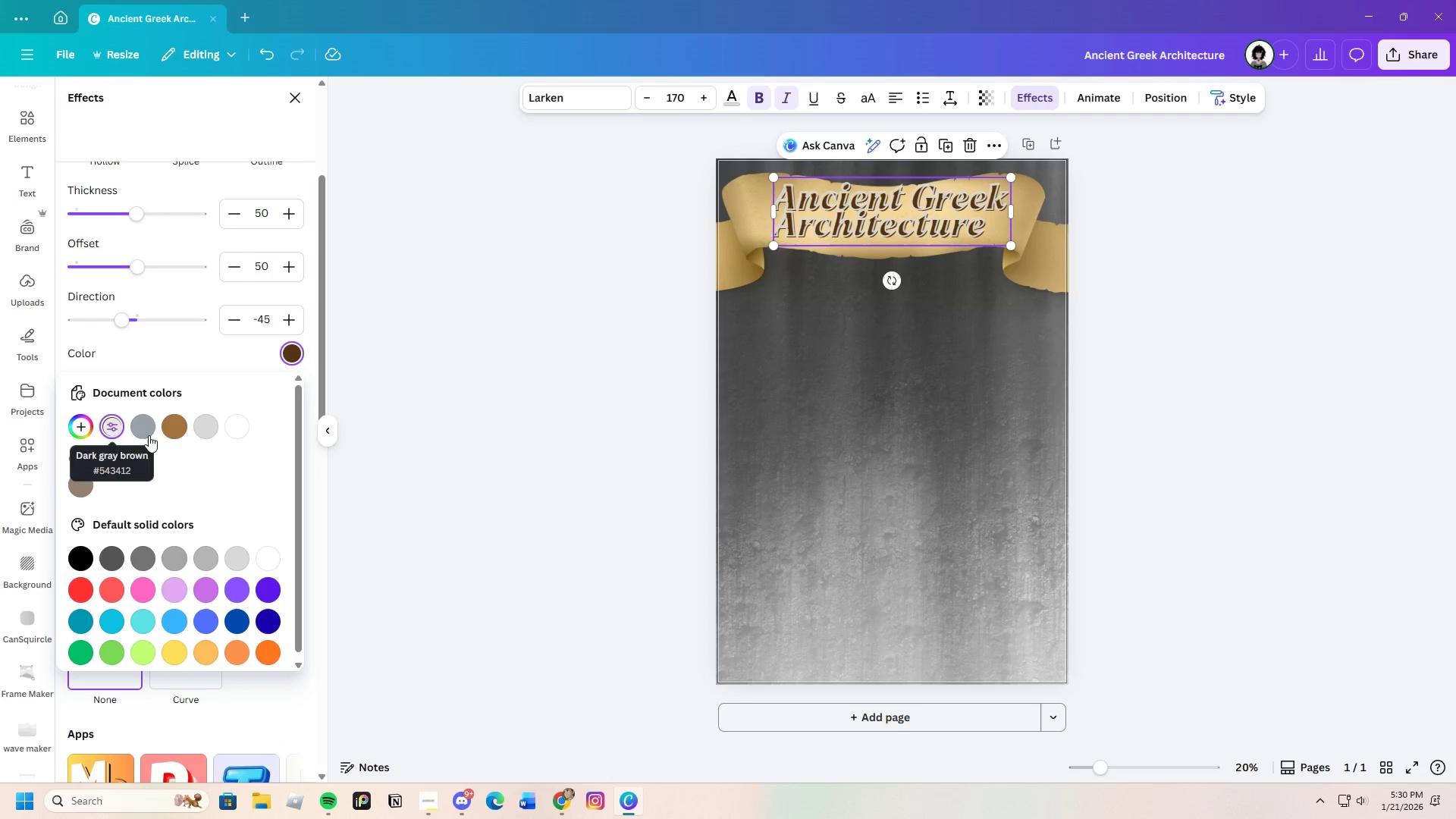 
left_click([168, 427])
 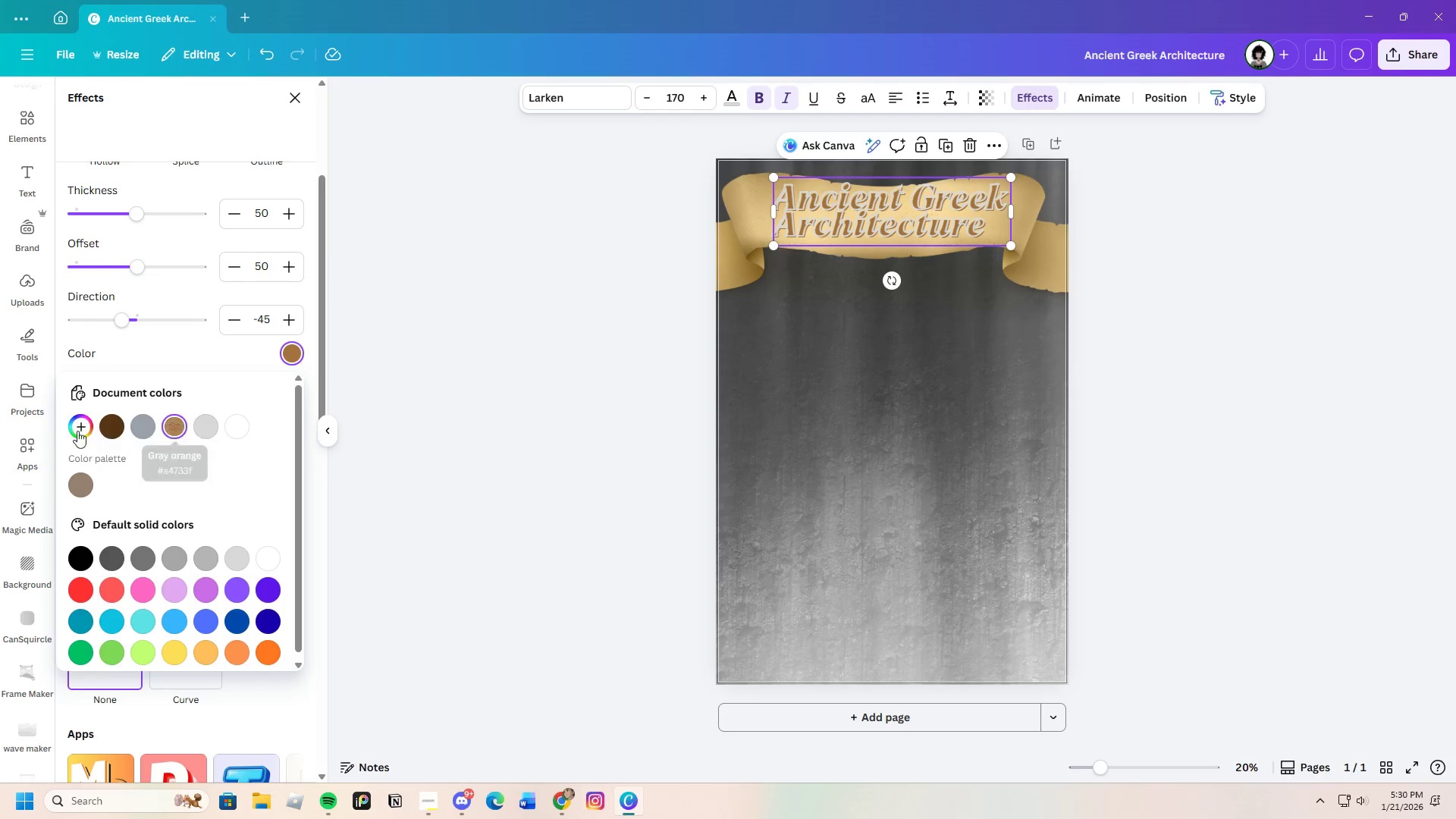 
left_click([73, 424])
 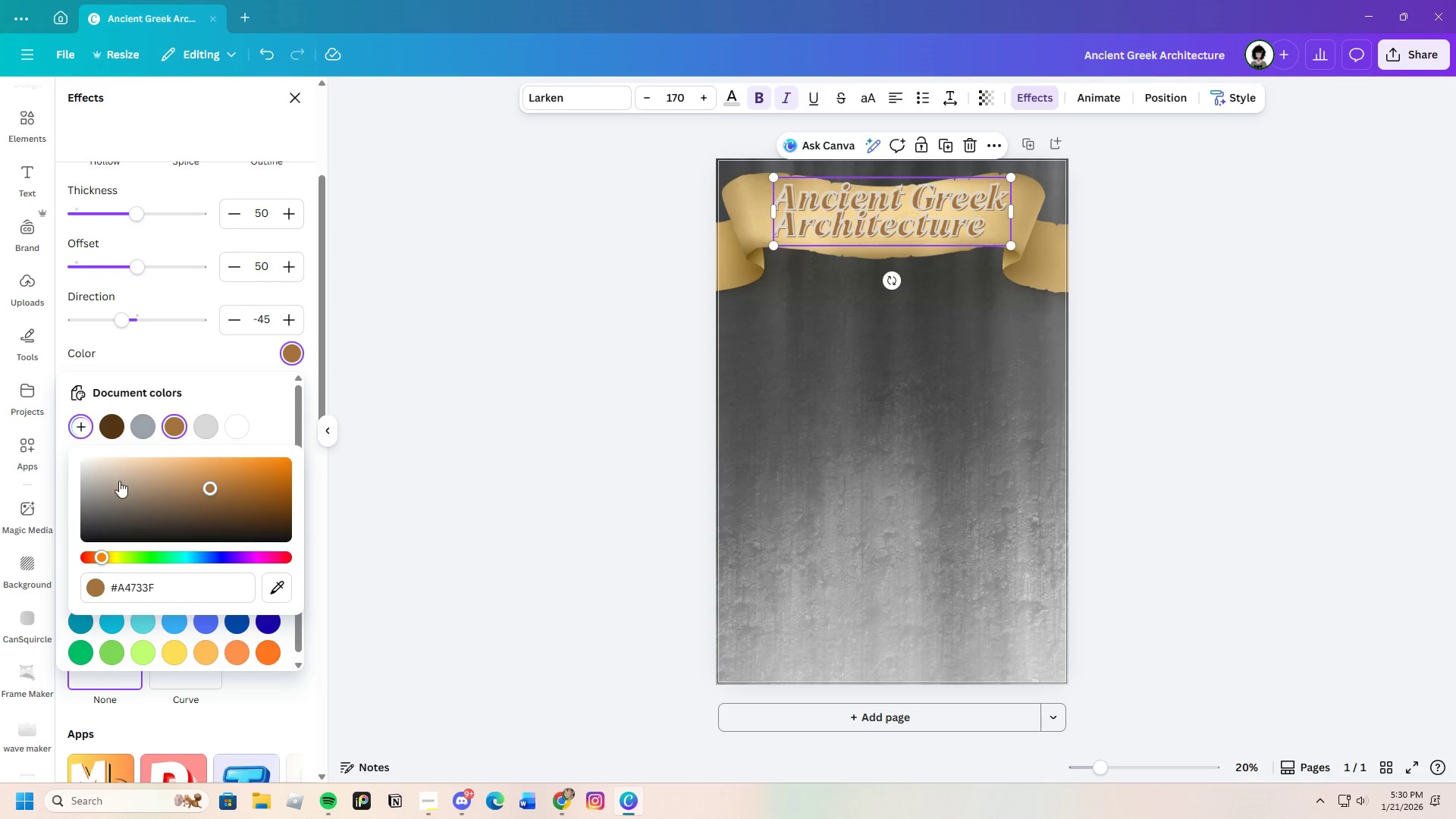 
left_click_drag(start_coordinate=[125, 484], to_coordinate=[106, 493])
 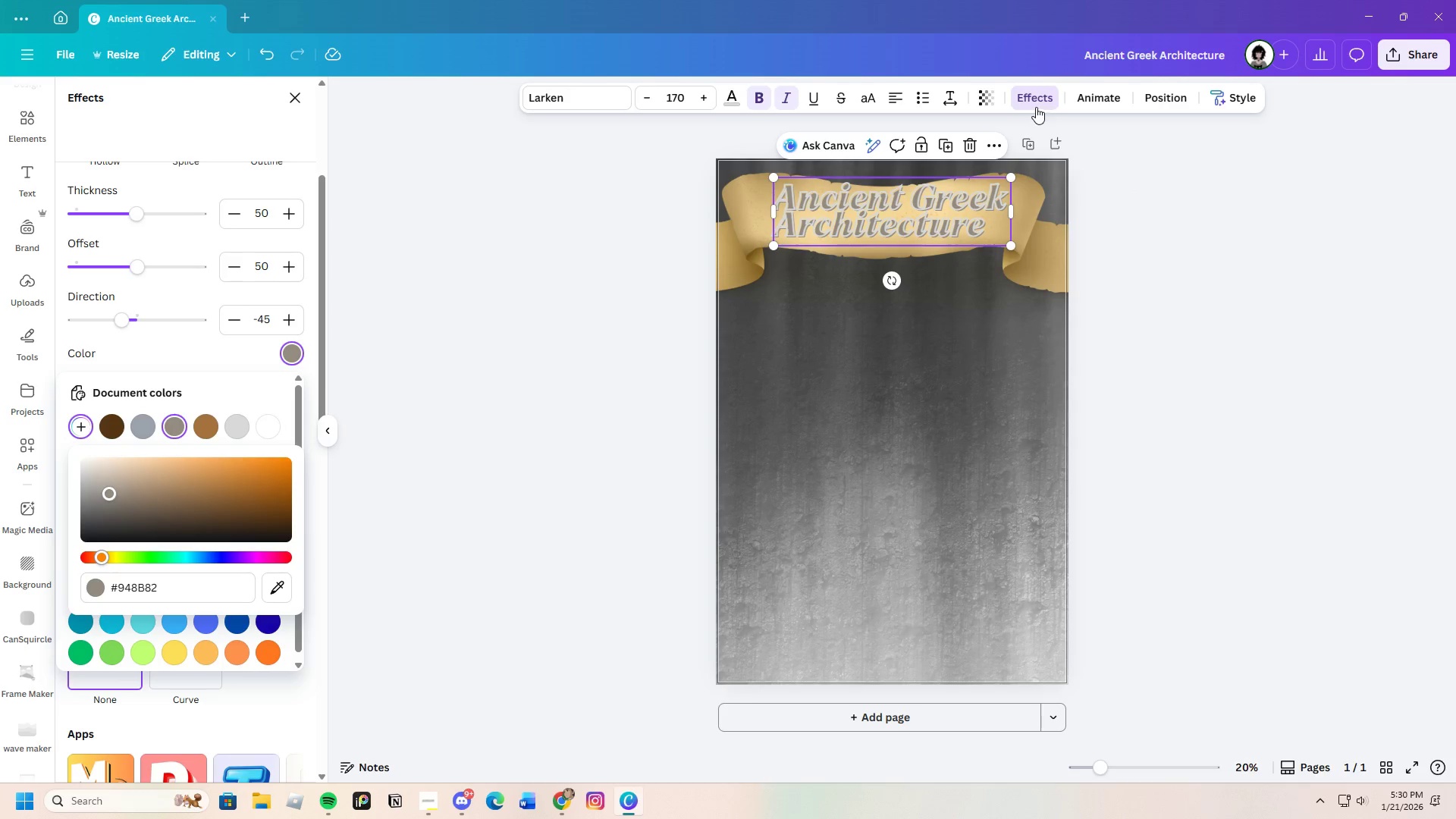 
scroll: coordinate [152, 301], scroll_direction: up, amount: 10.0
 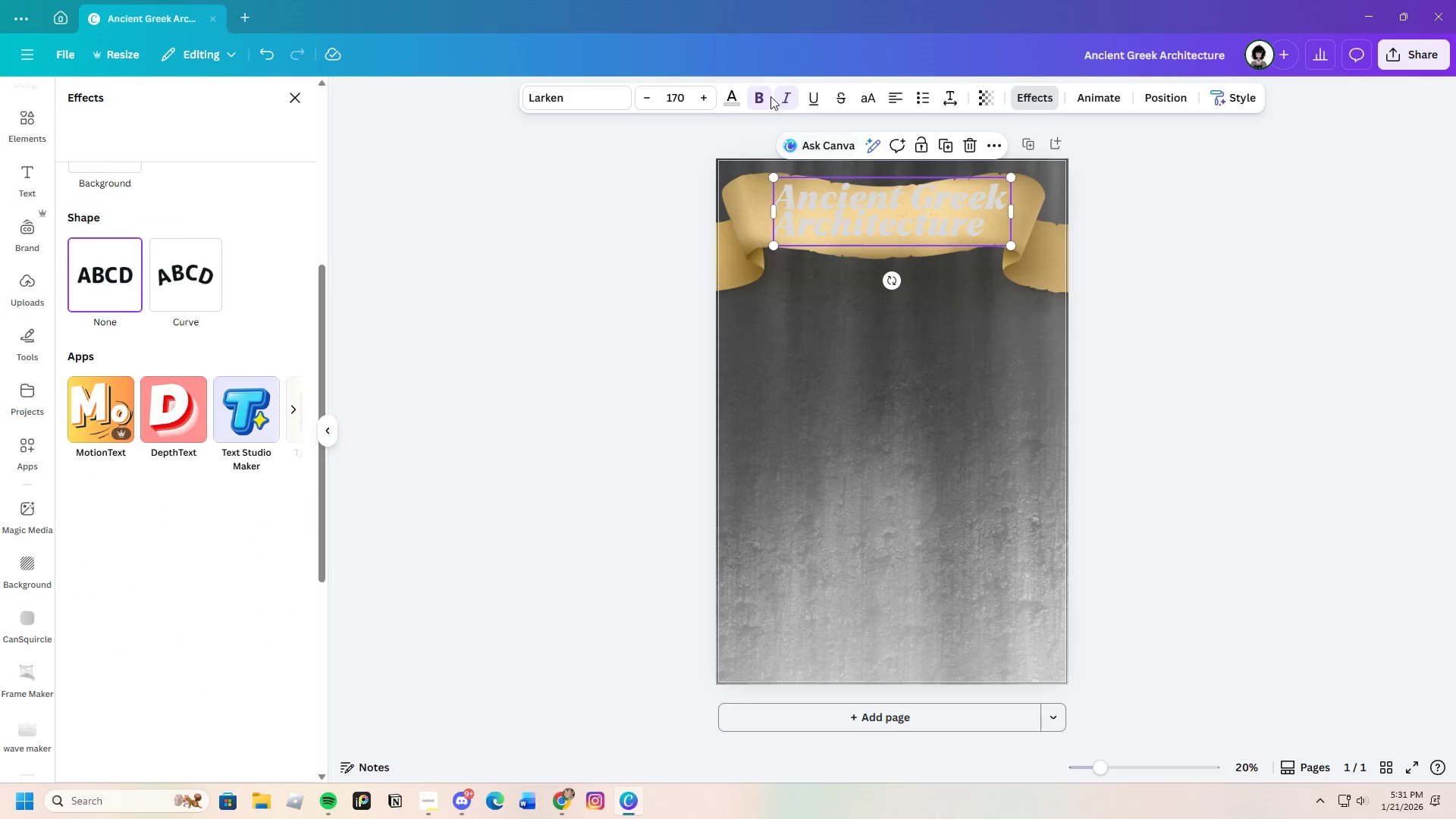 
left_click([733, 98])
 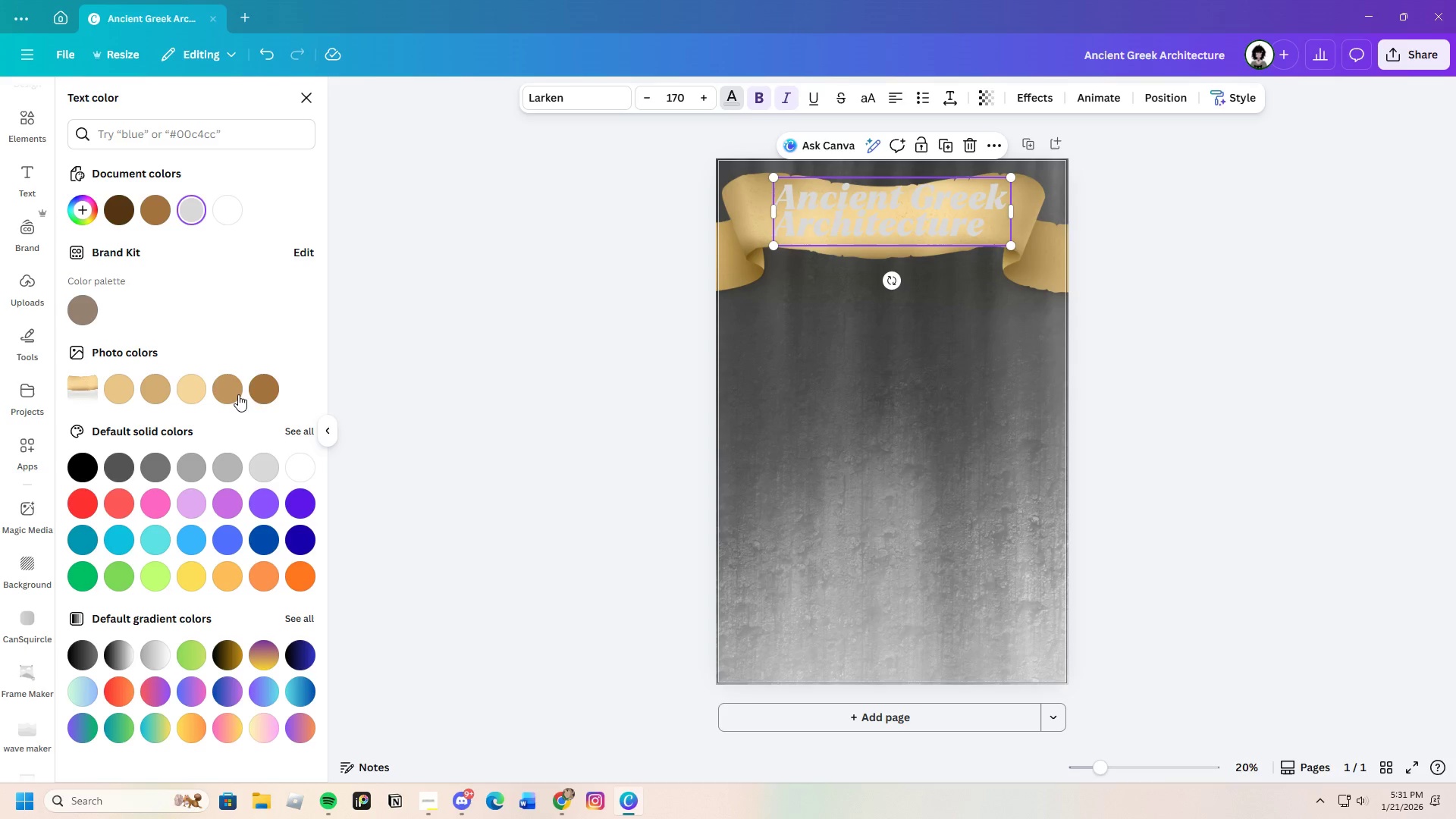 
left_click([257, 388])
 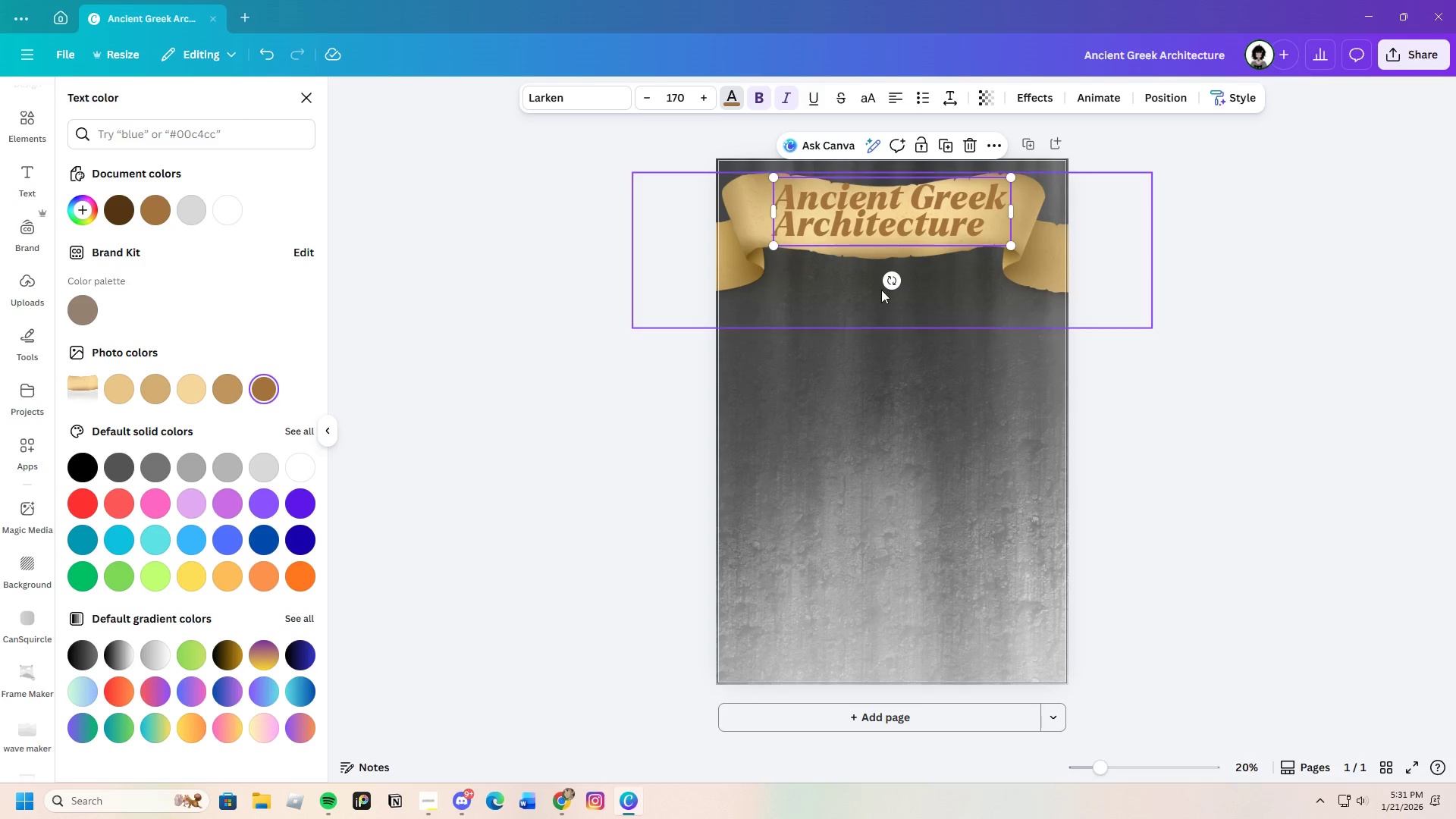 
left_click([893, 347])
 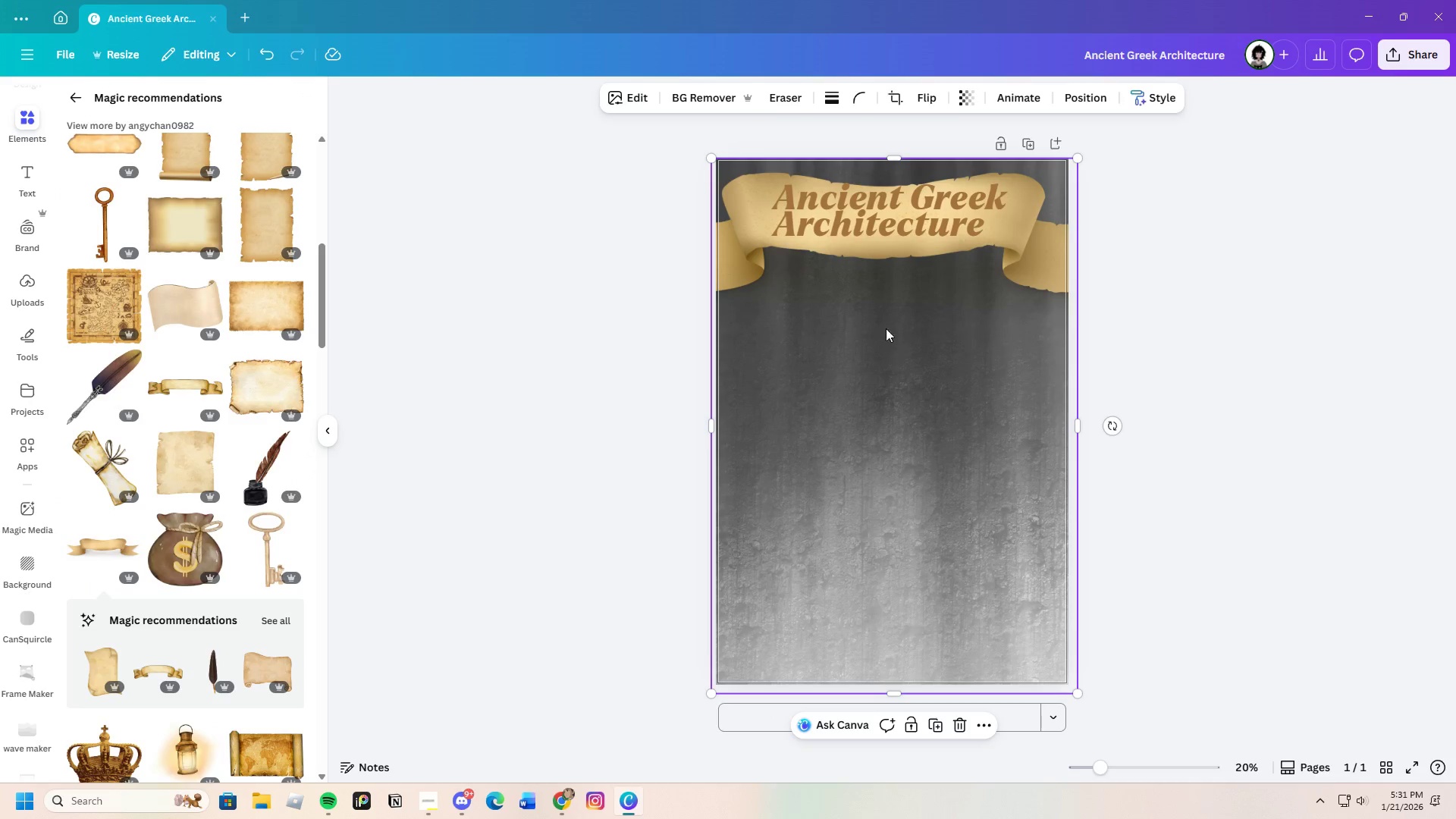 
left_click([875, 231])
 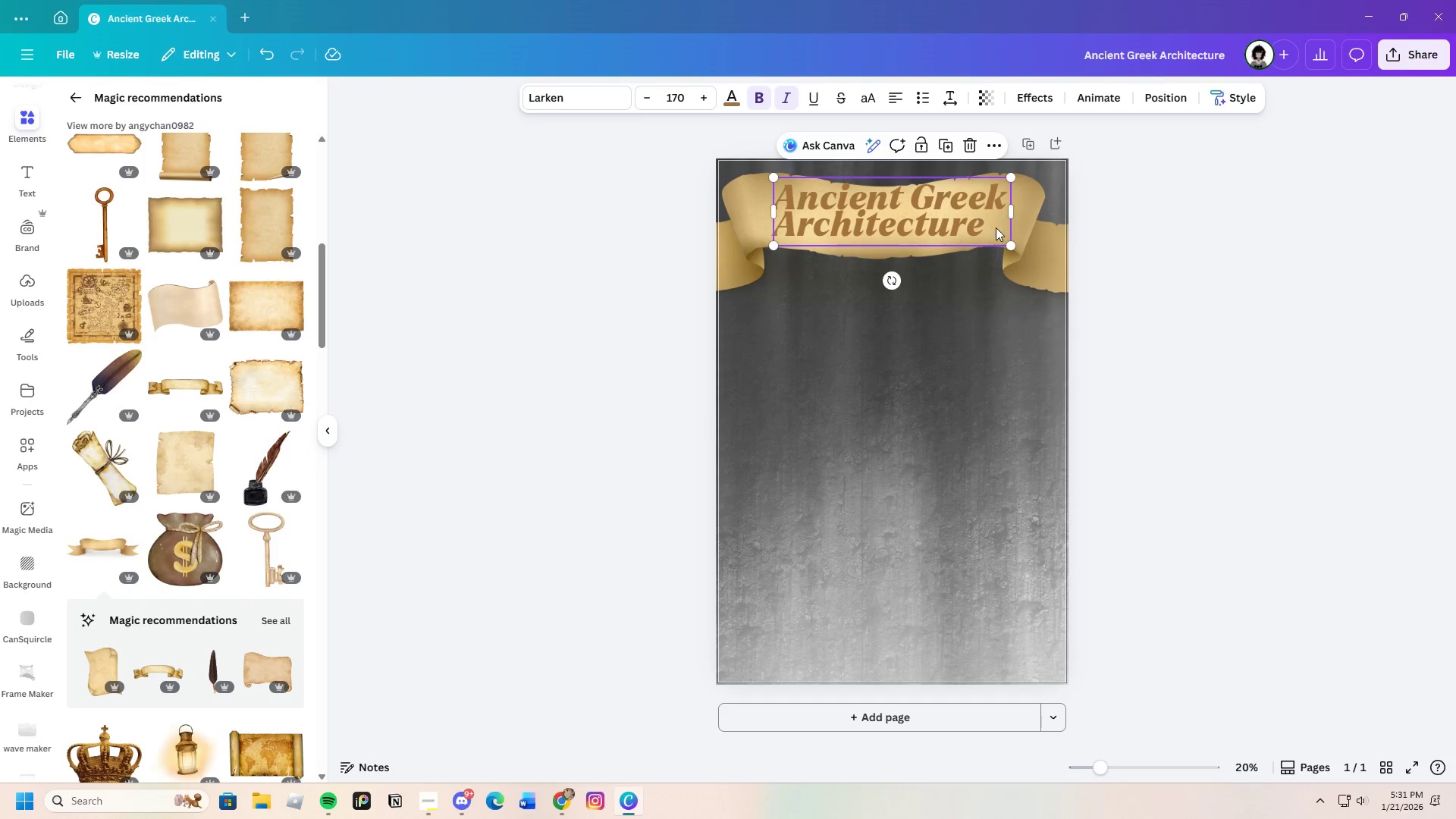 
left_click([1037, 246])
 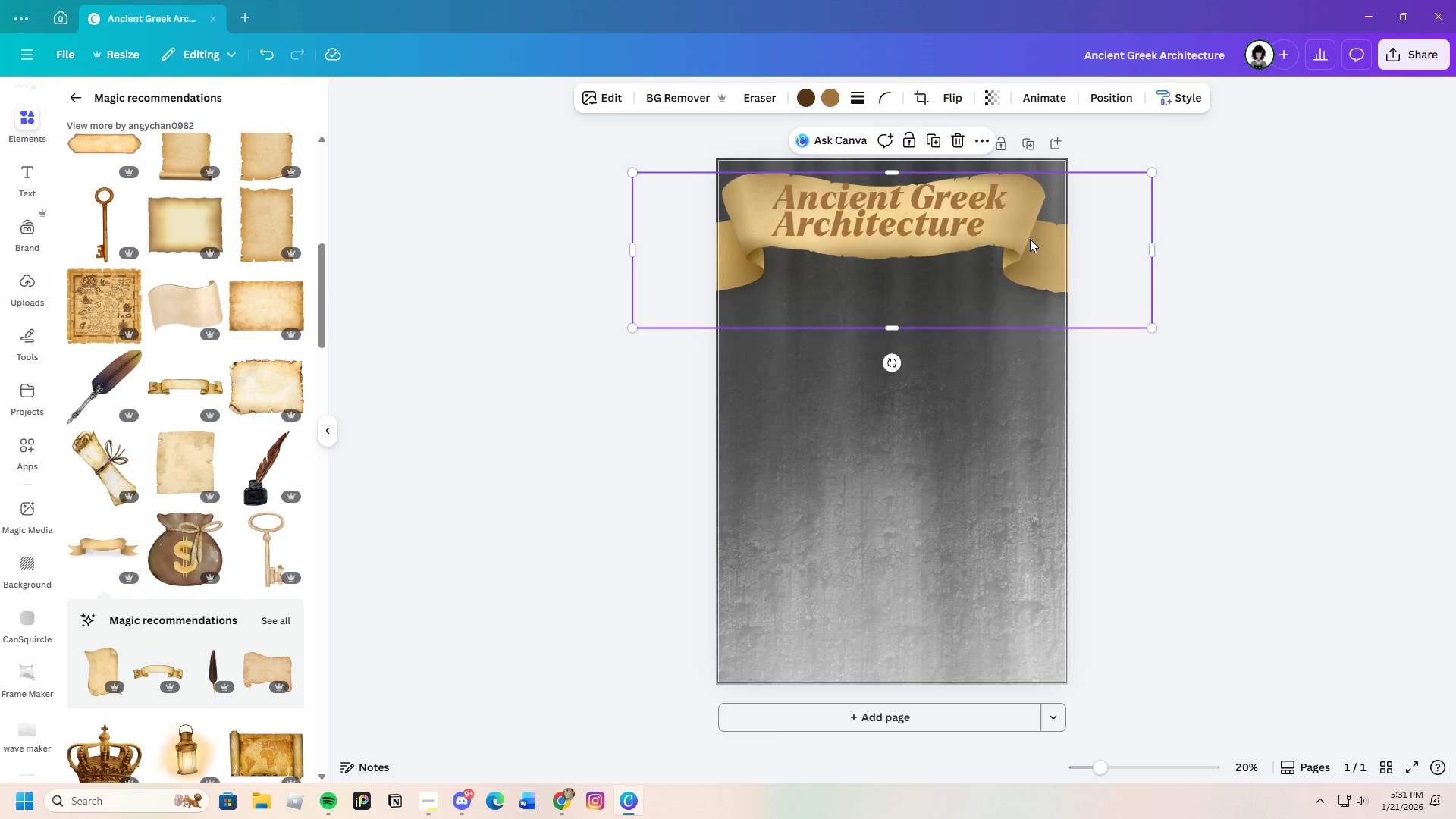 
left_click_drag(start_coordinate=[1030, 239], to_coordinate=[1037, 241])
 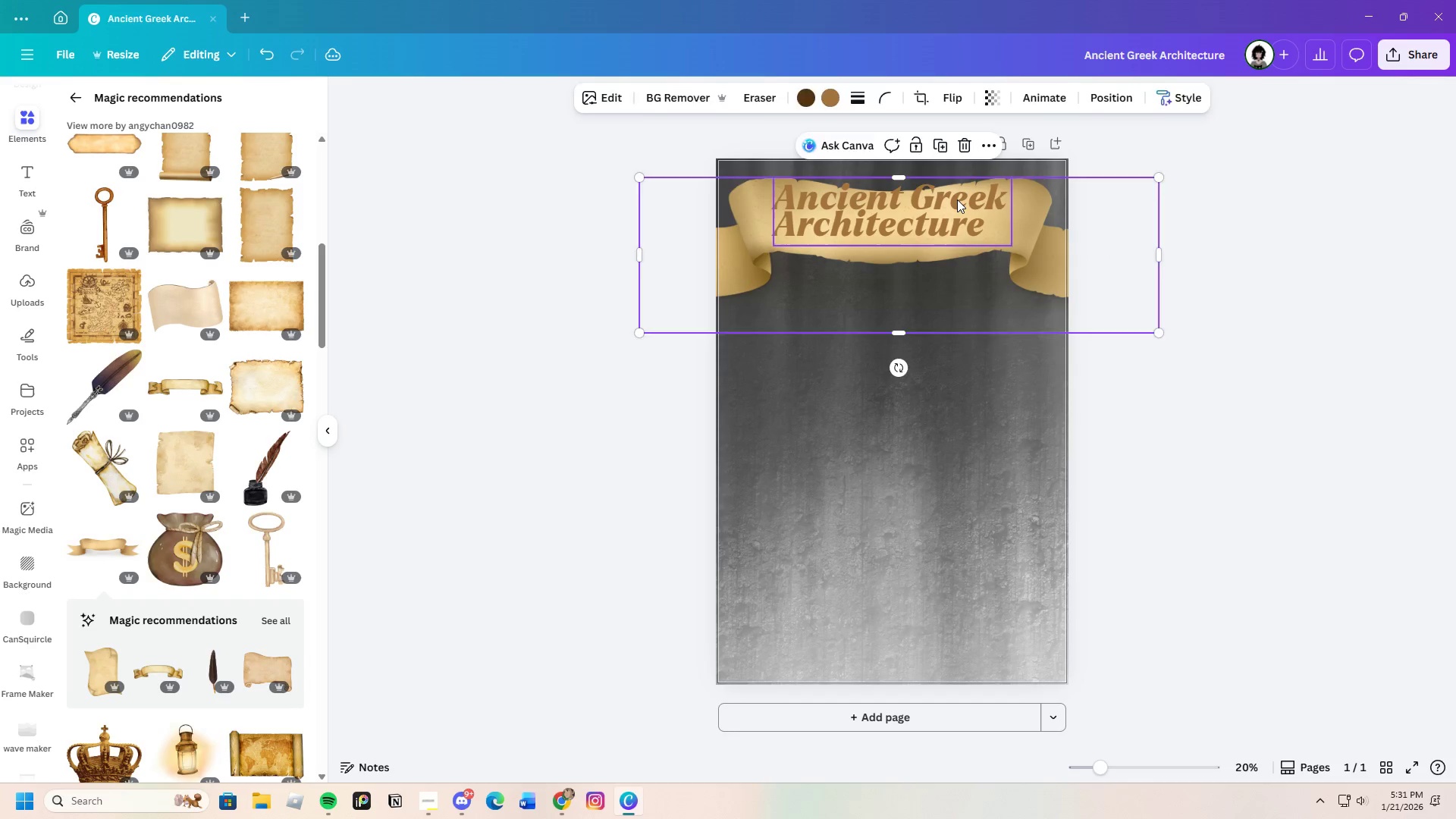 
left_click([957, 199])
 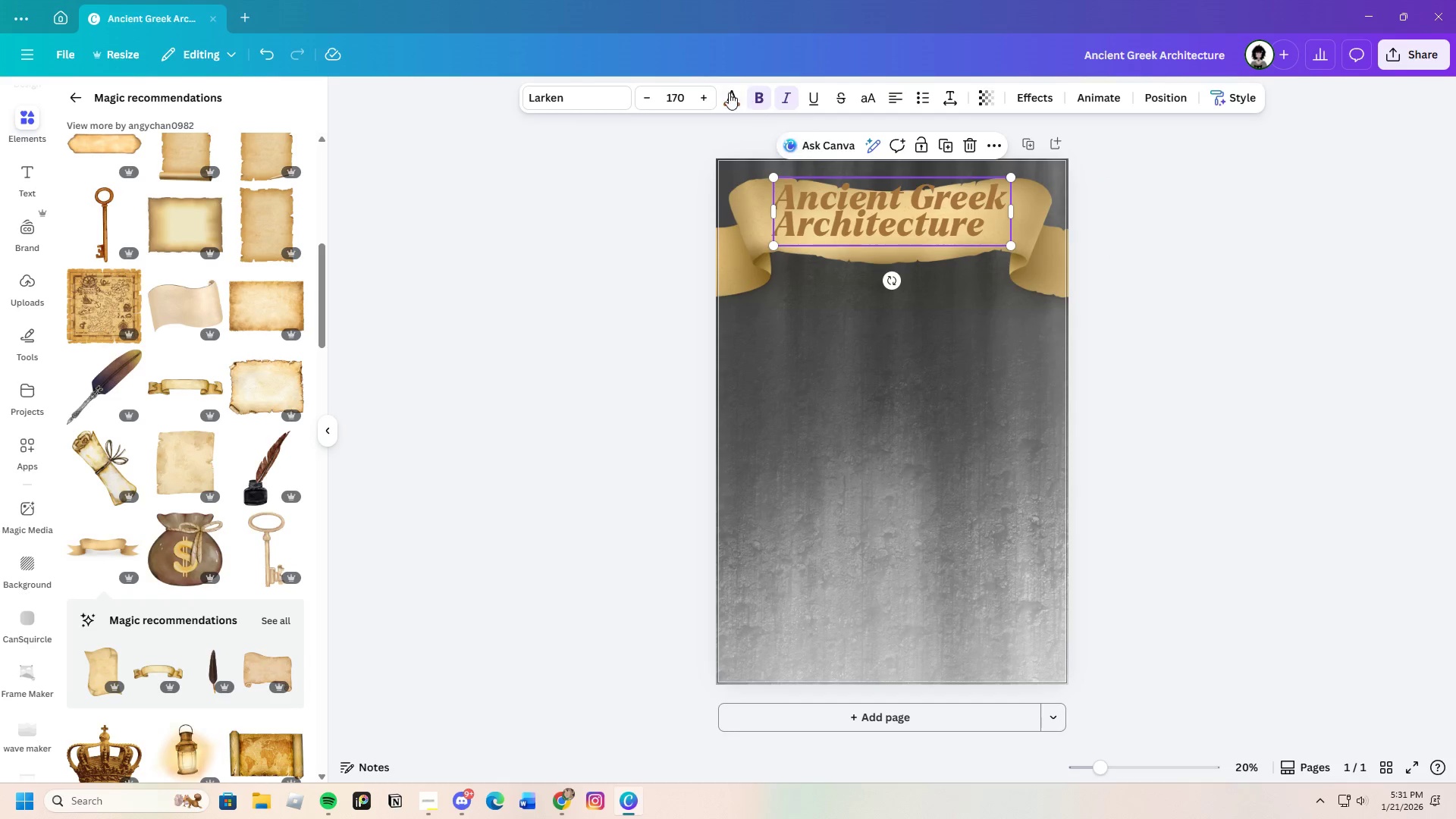 
left_click([735, 90])
 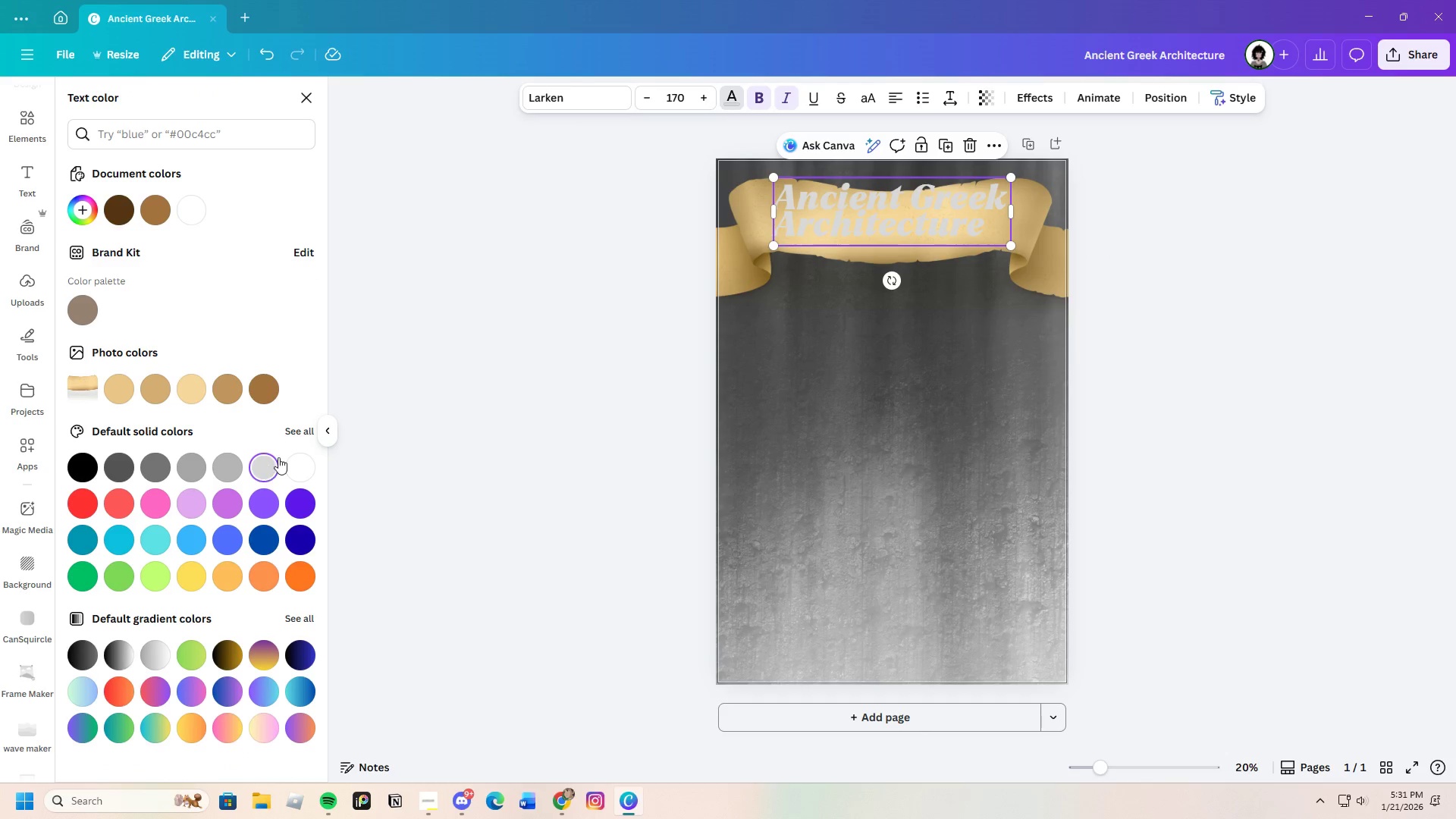 
left_click([832, 221])
 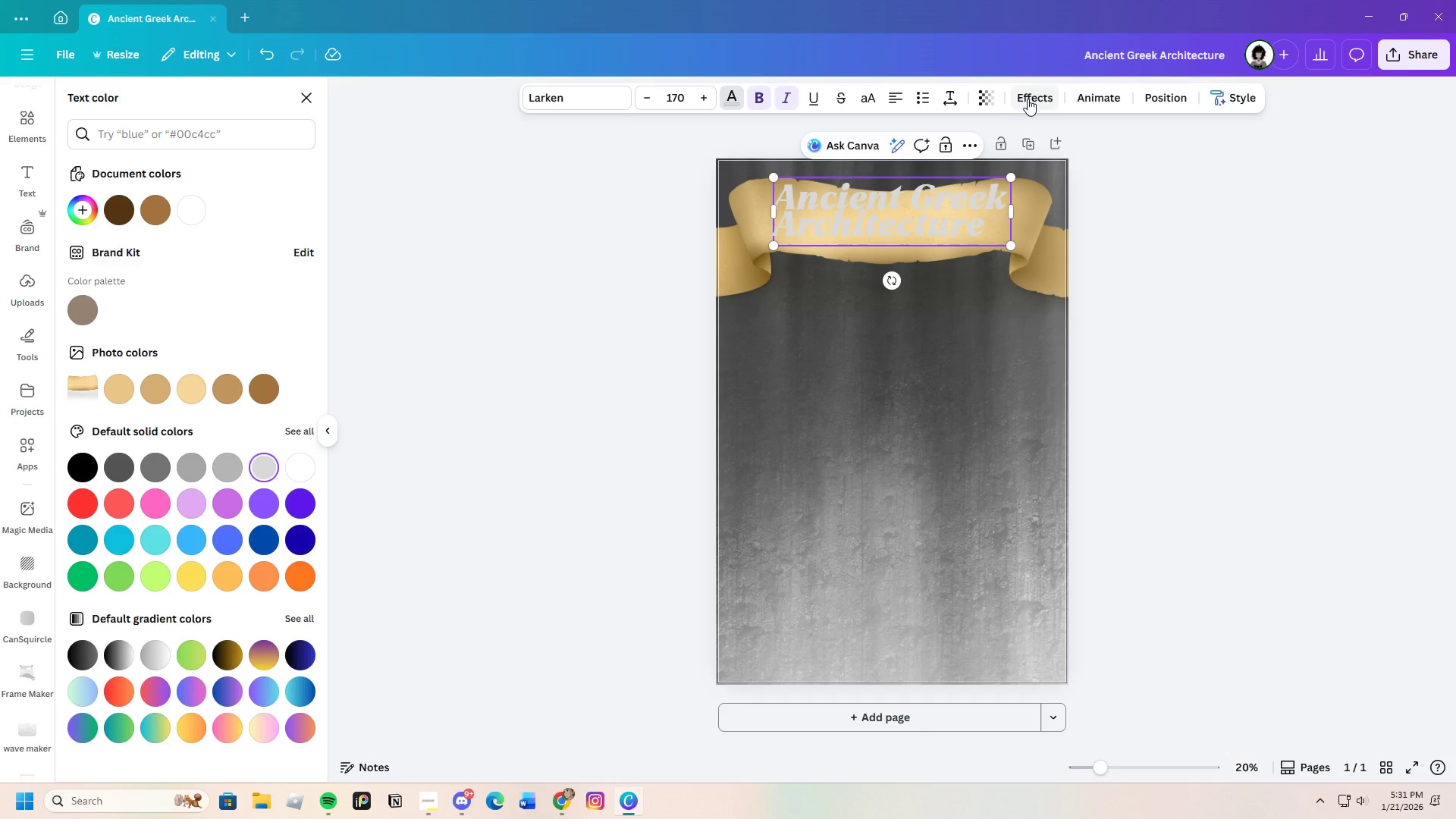 
left_click([1029, 98])
 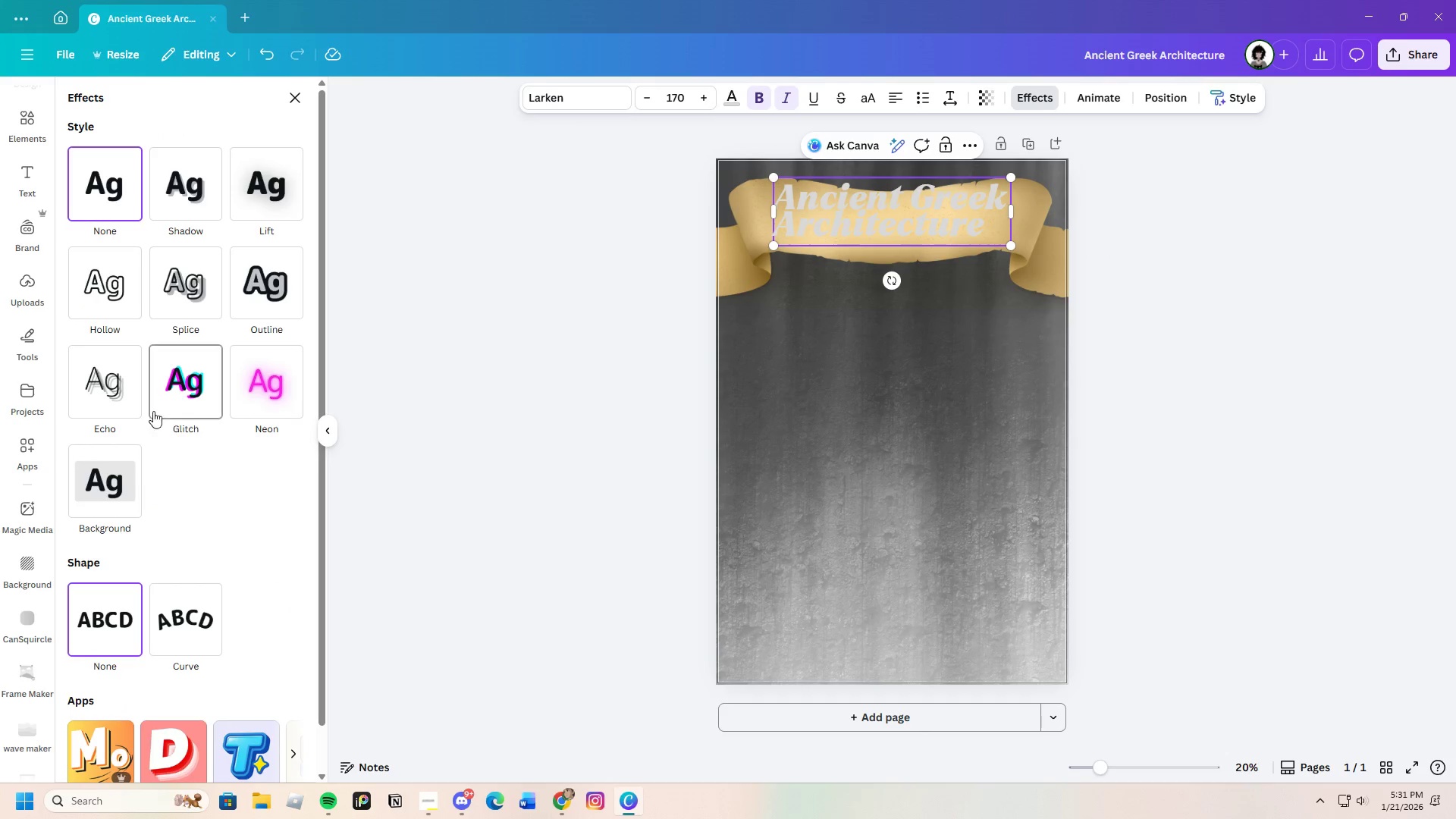 
left_click([128, 392])
 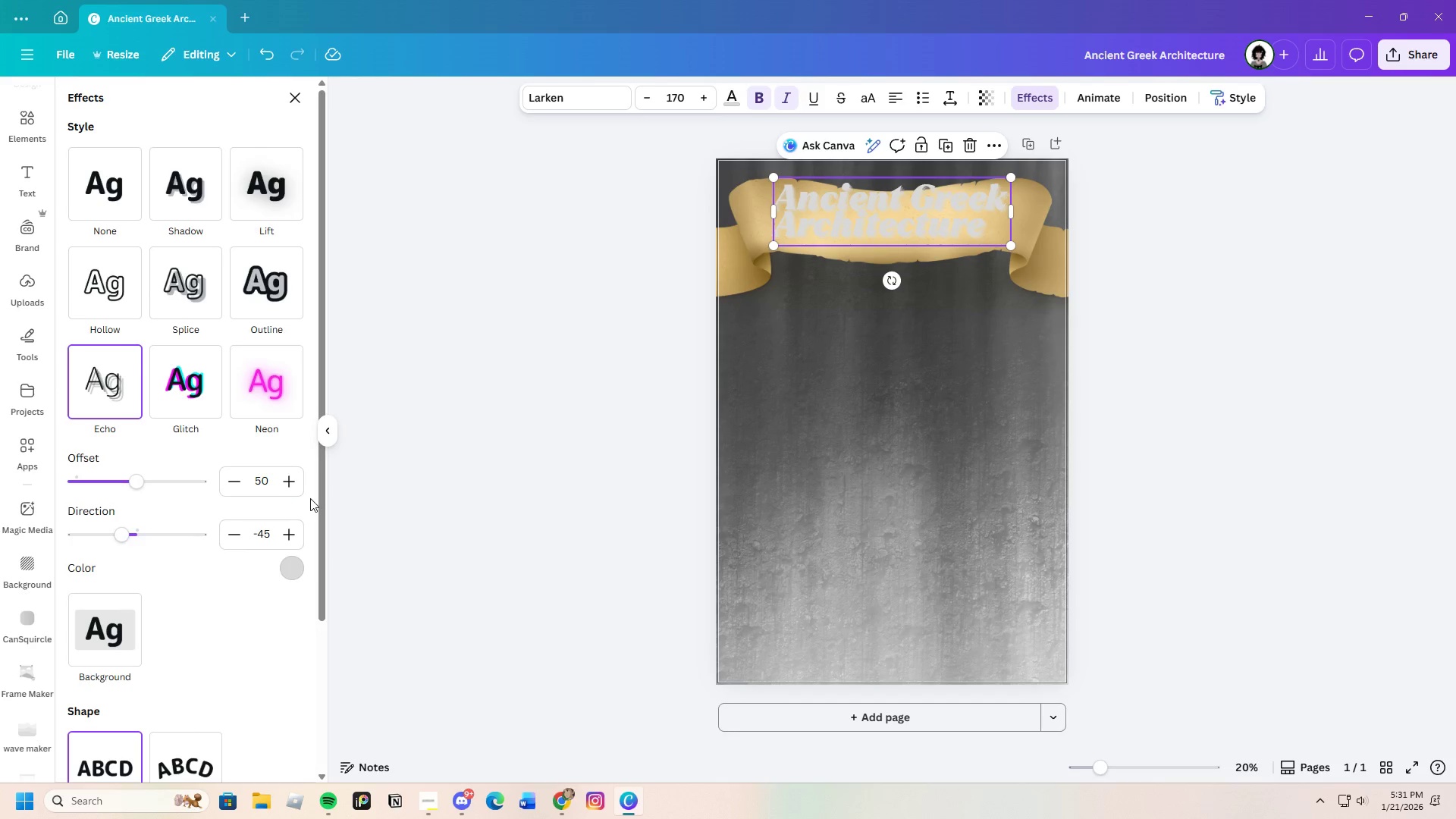 
left_click([259, 387])
 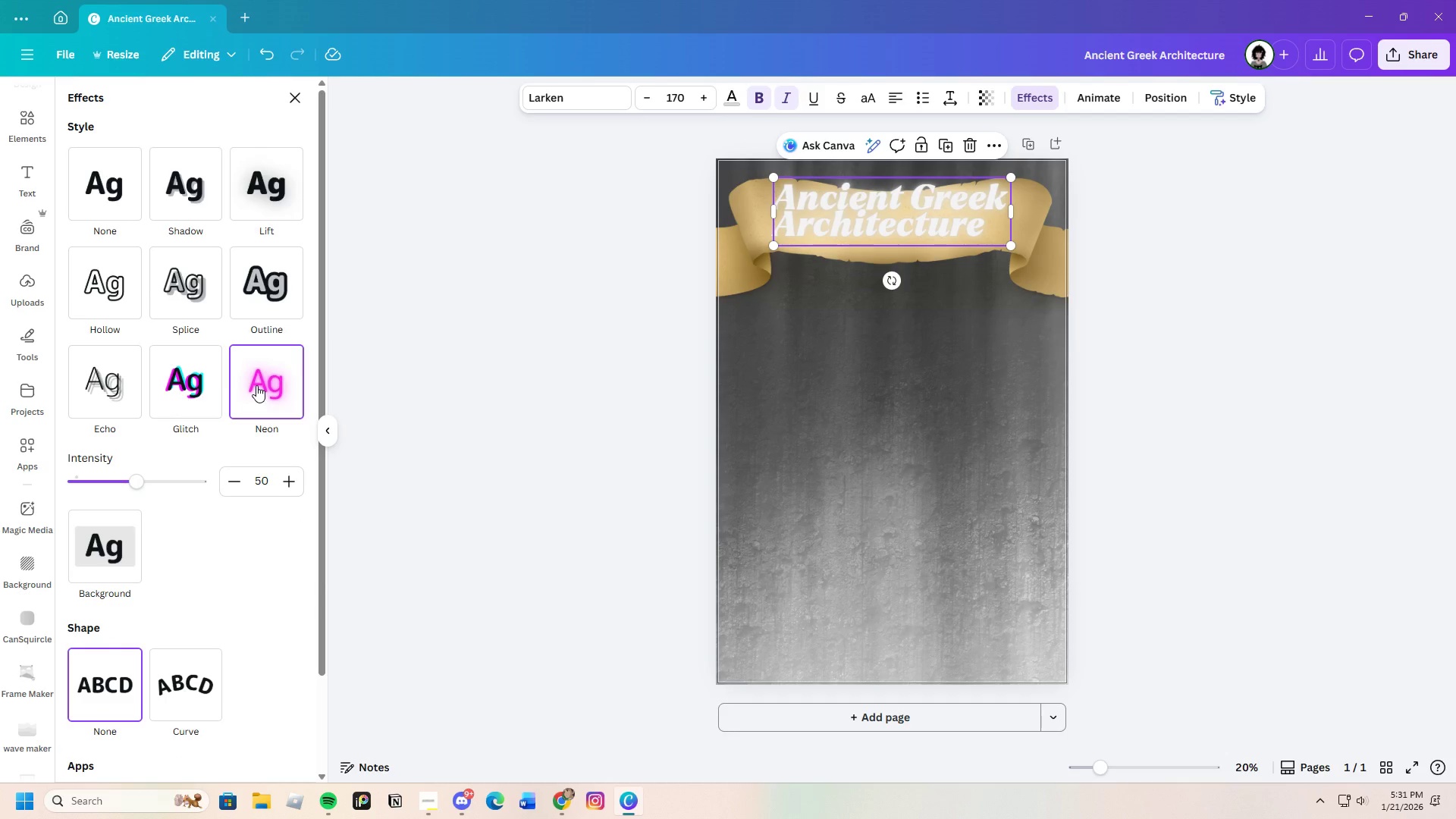 
left_click([205, 375])
 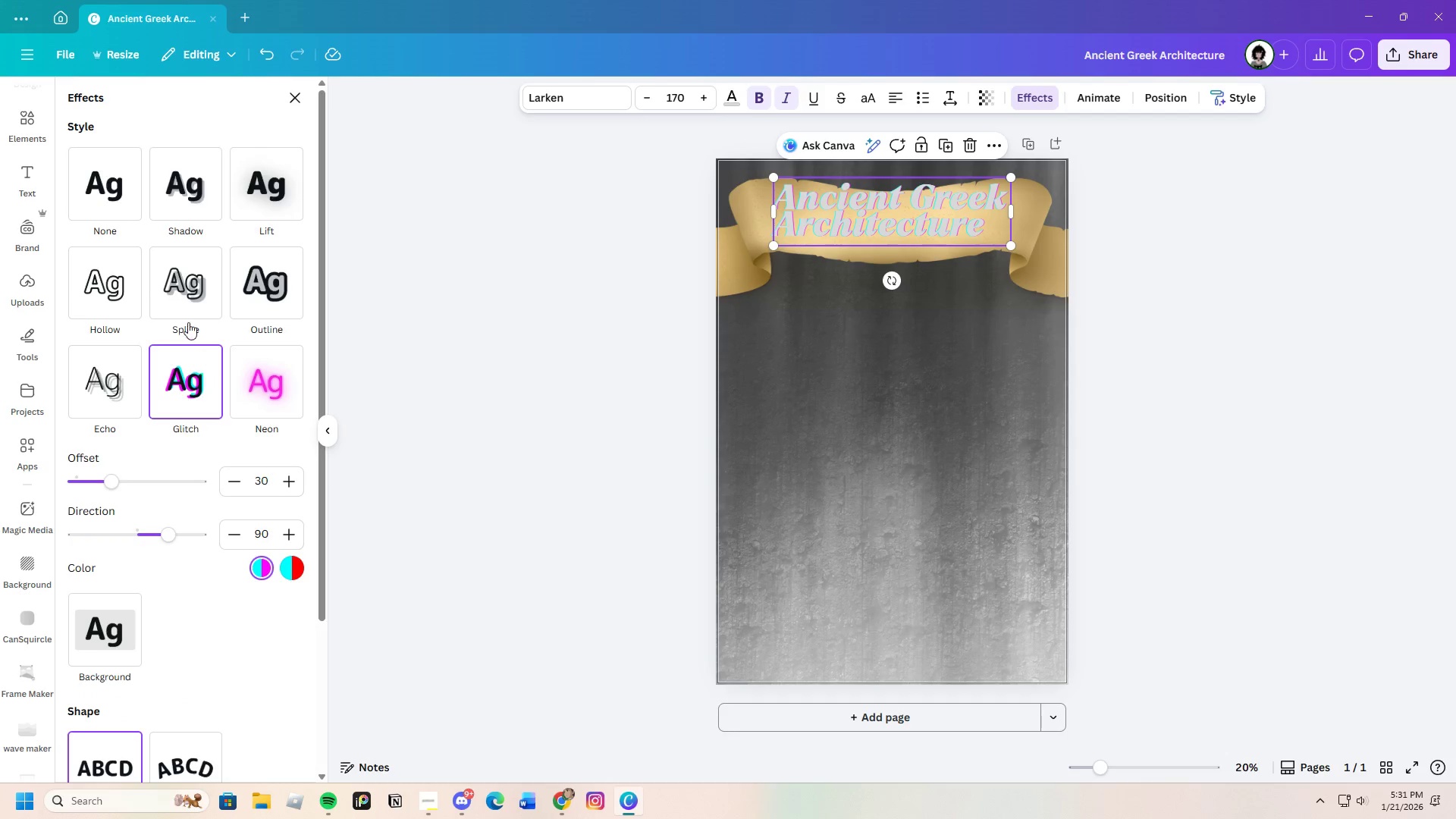 
left_click([177, 276])
 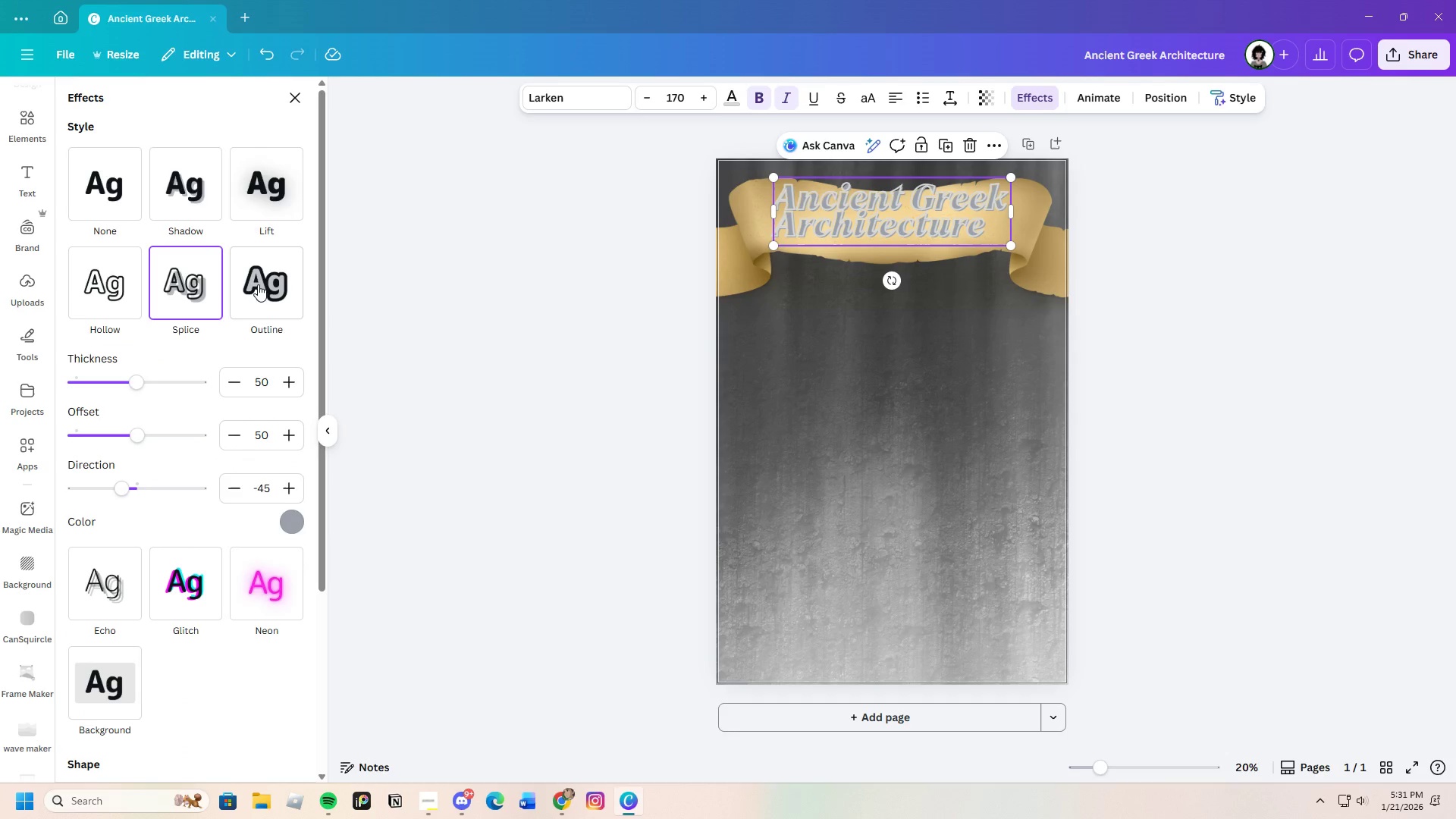 
left_click([258, 284])
 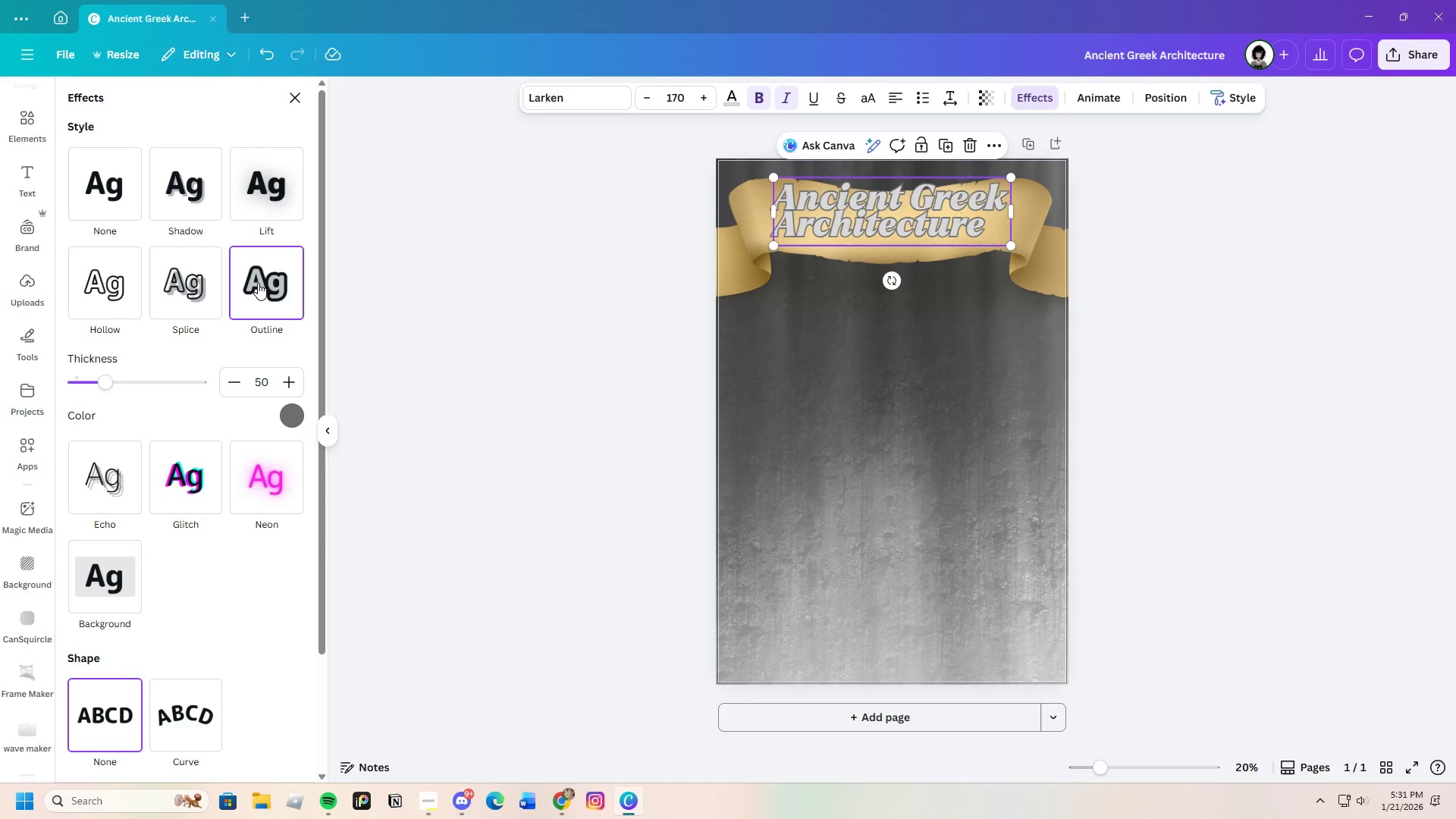 
wait(18.2)
 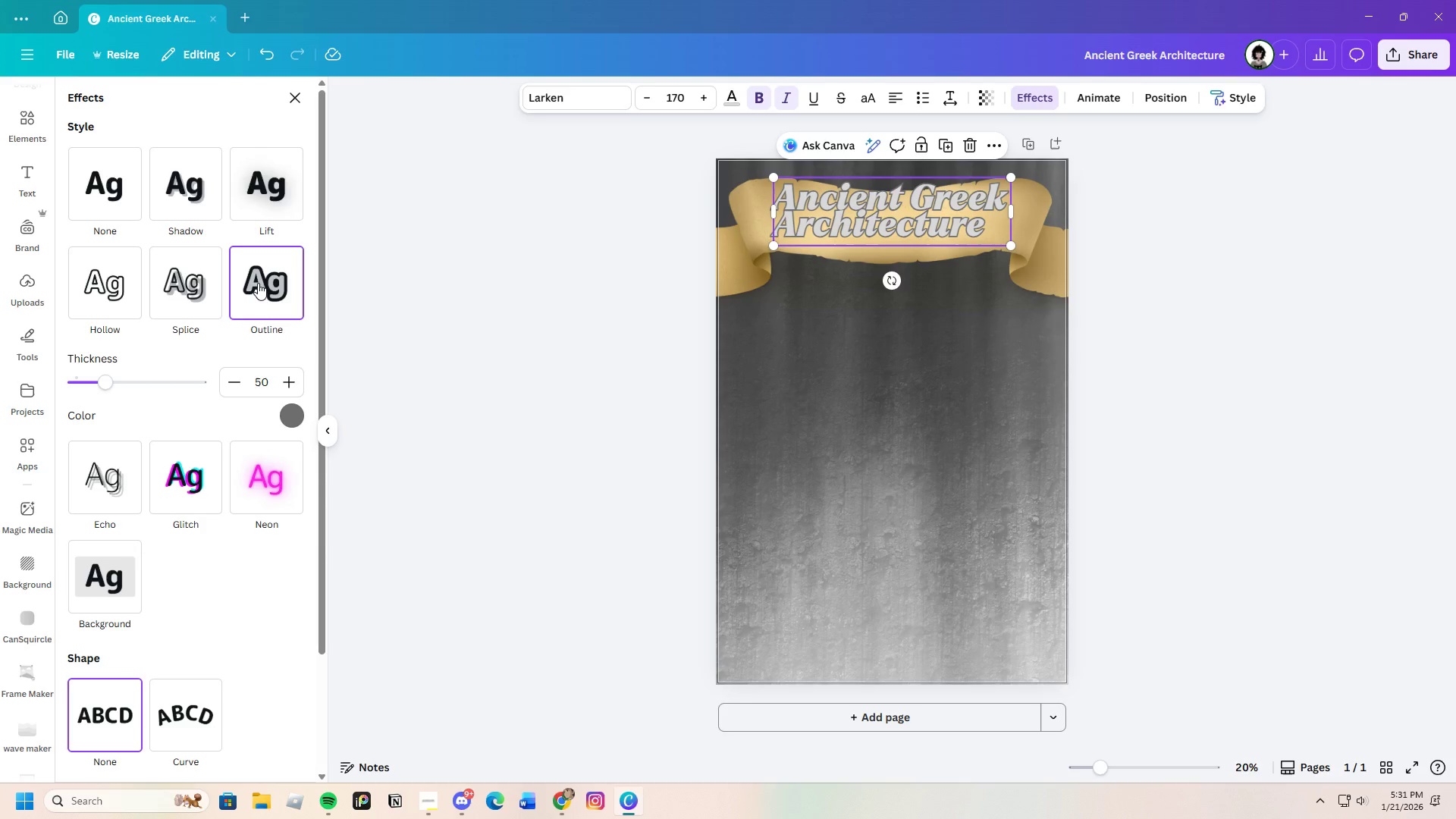 
scroll: coordinate [211, 495], scroll_direction: down, amount: 2.0
 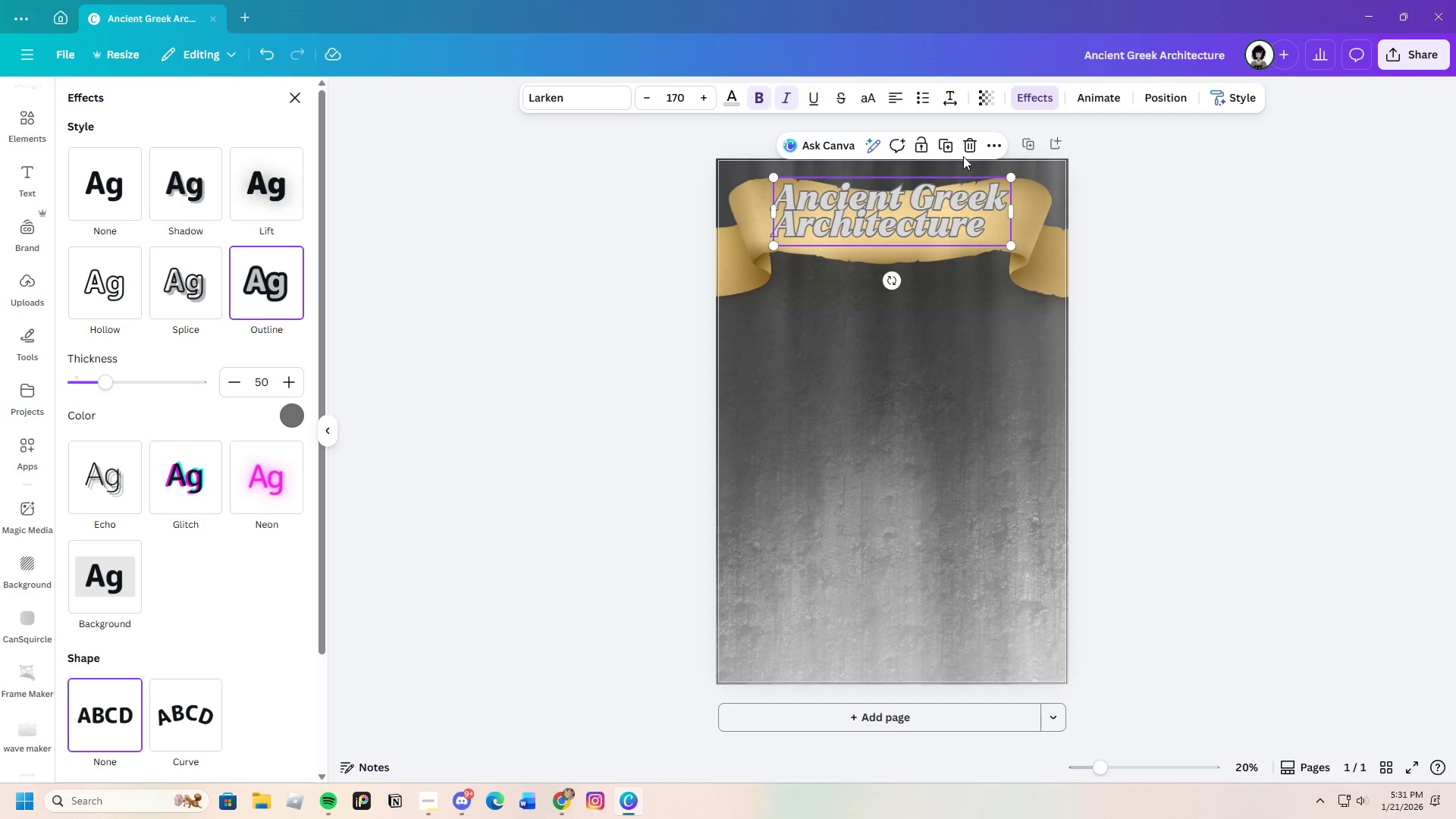 
left_click([969, 143])
 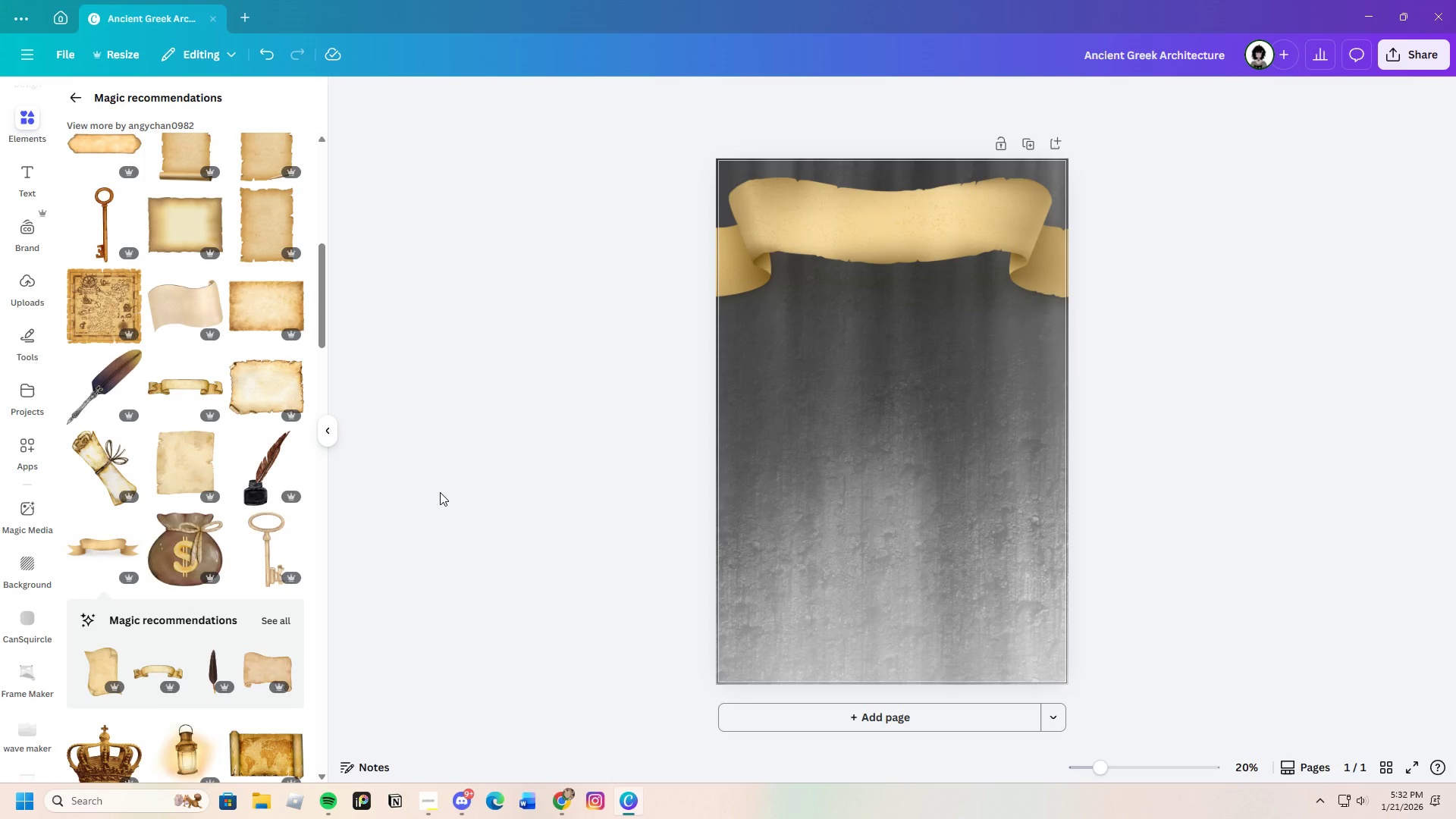 
wait(7.26)
 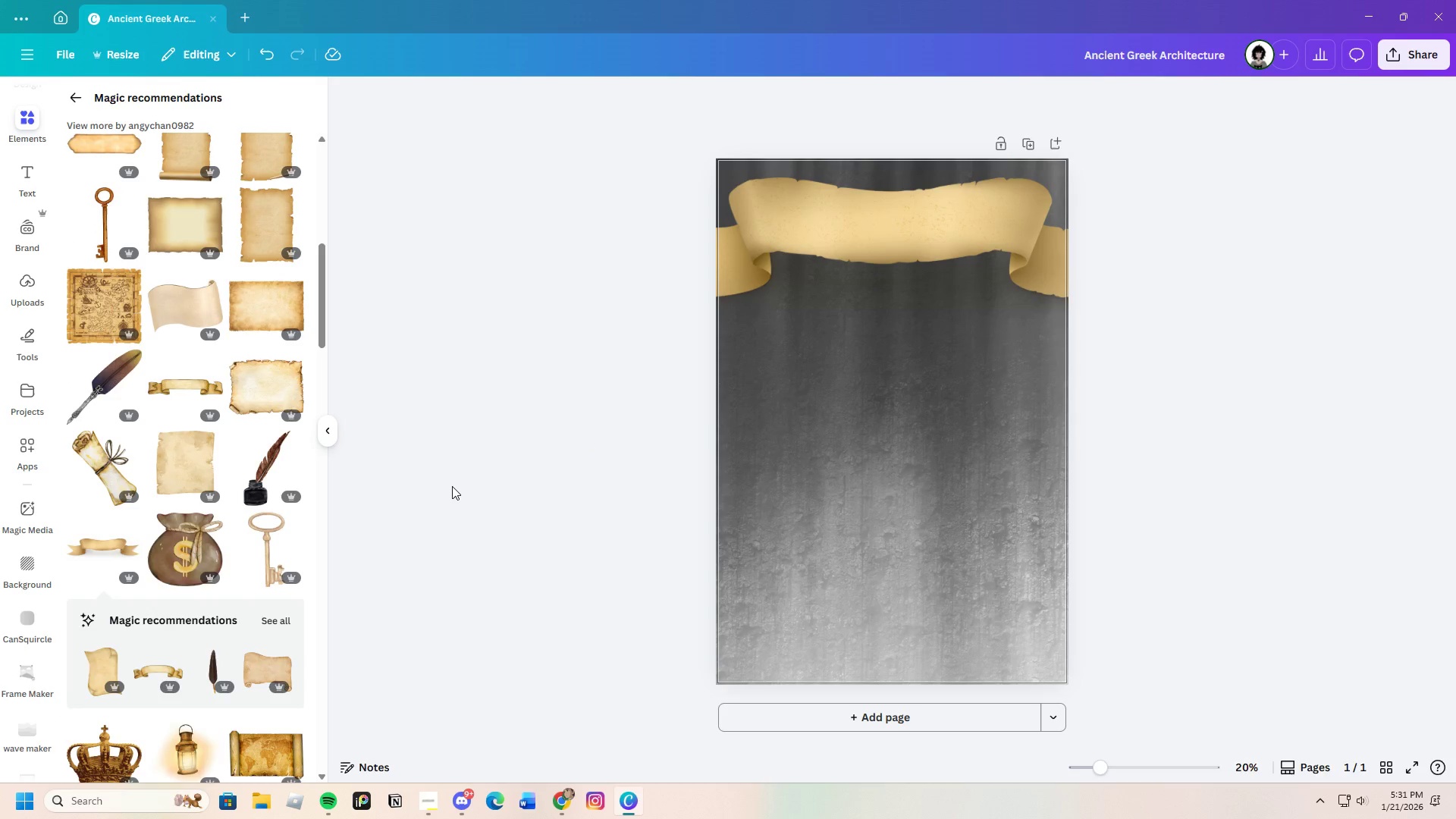 
left_click([893, 218])
 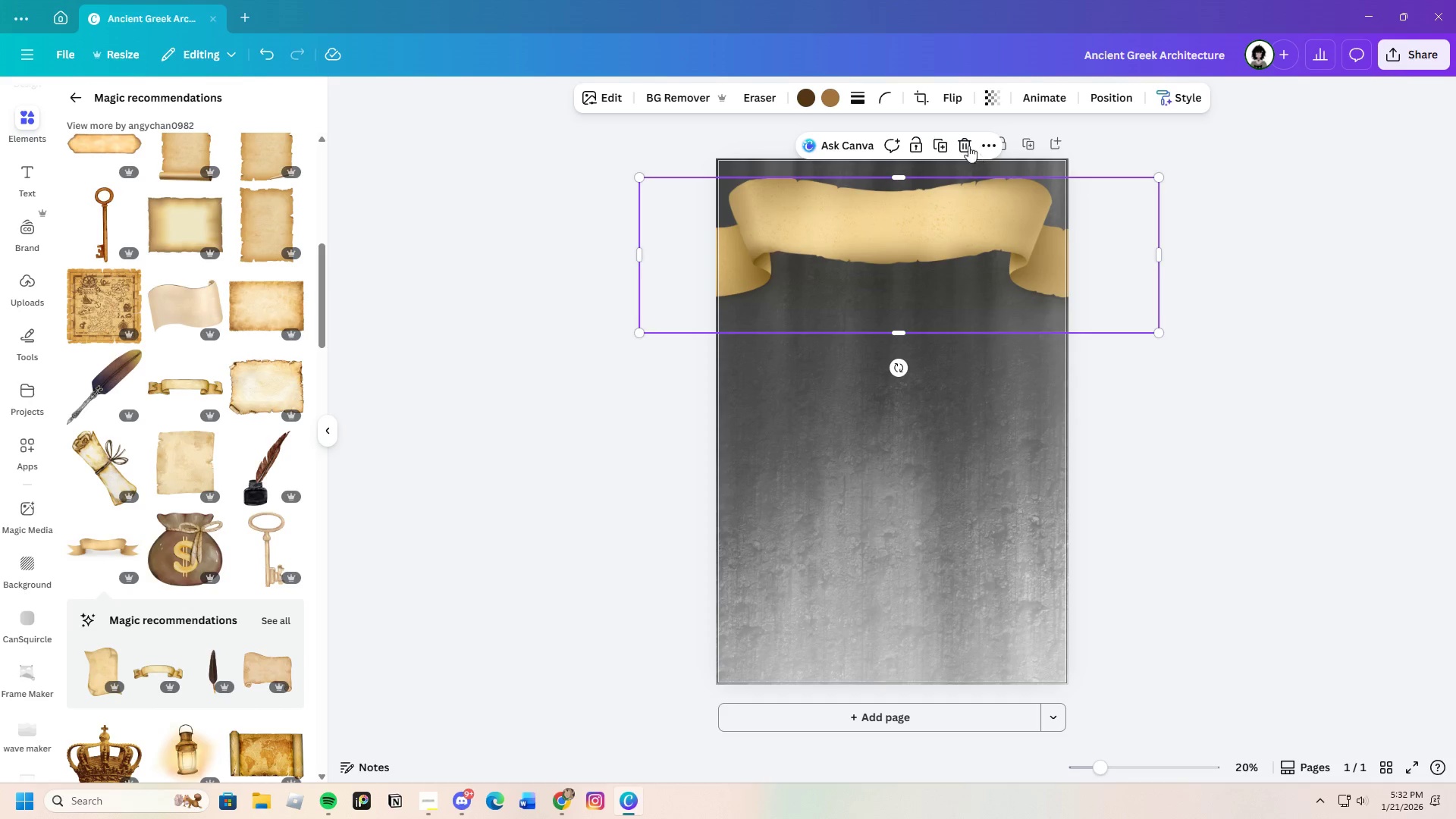 
left_click([965, 143])
 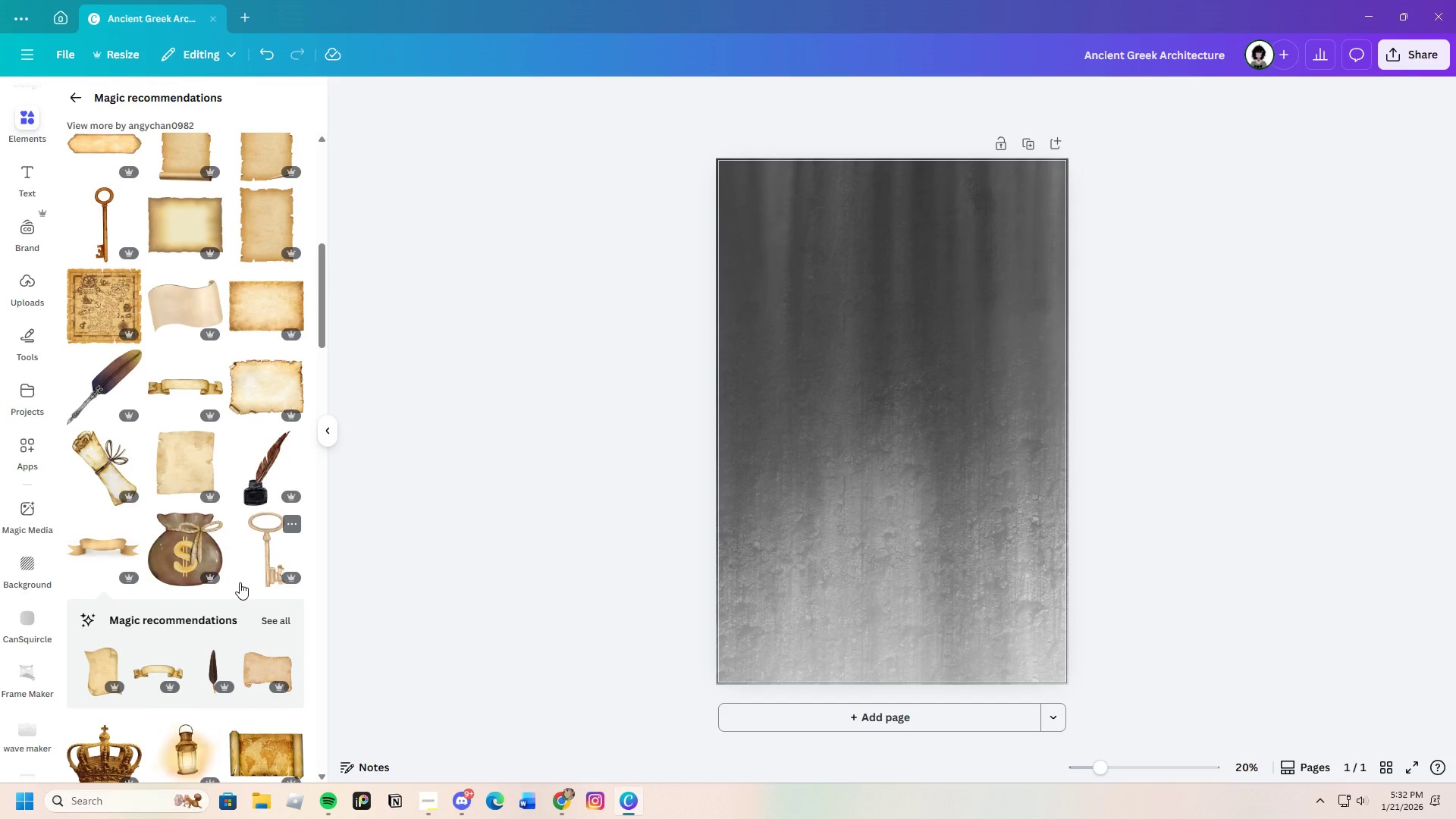 
scroll: coordinate [239, 582], scroll_direction: down, amount: 11.0
 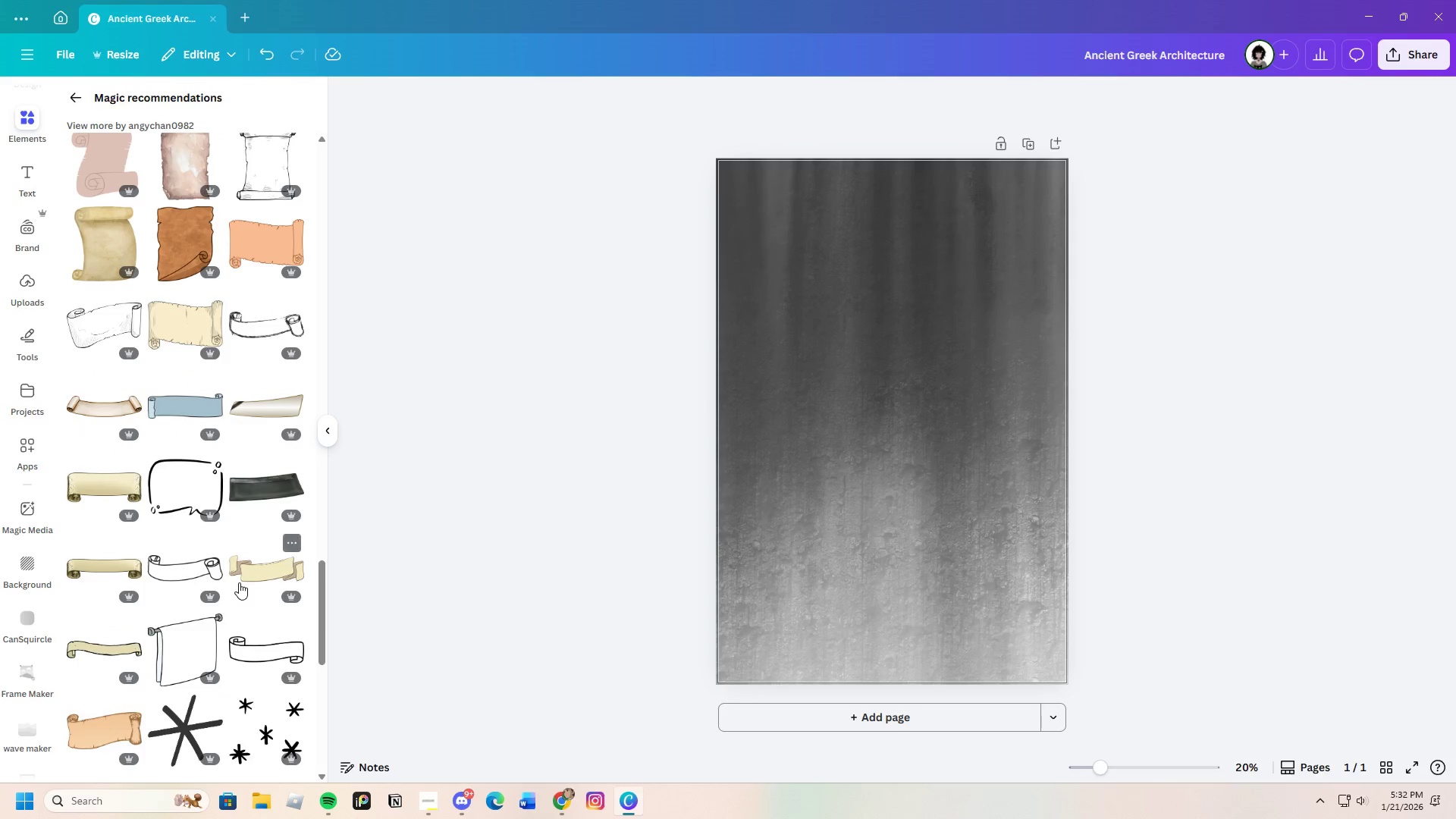 
left_click([263, 488])
 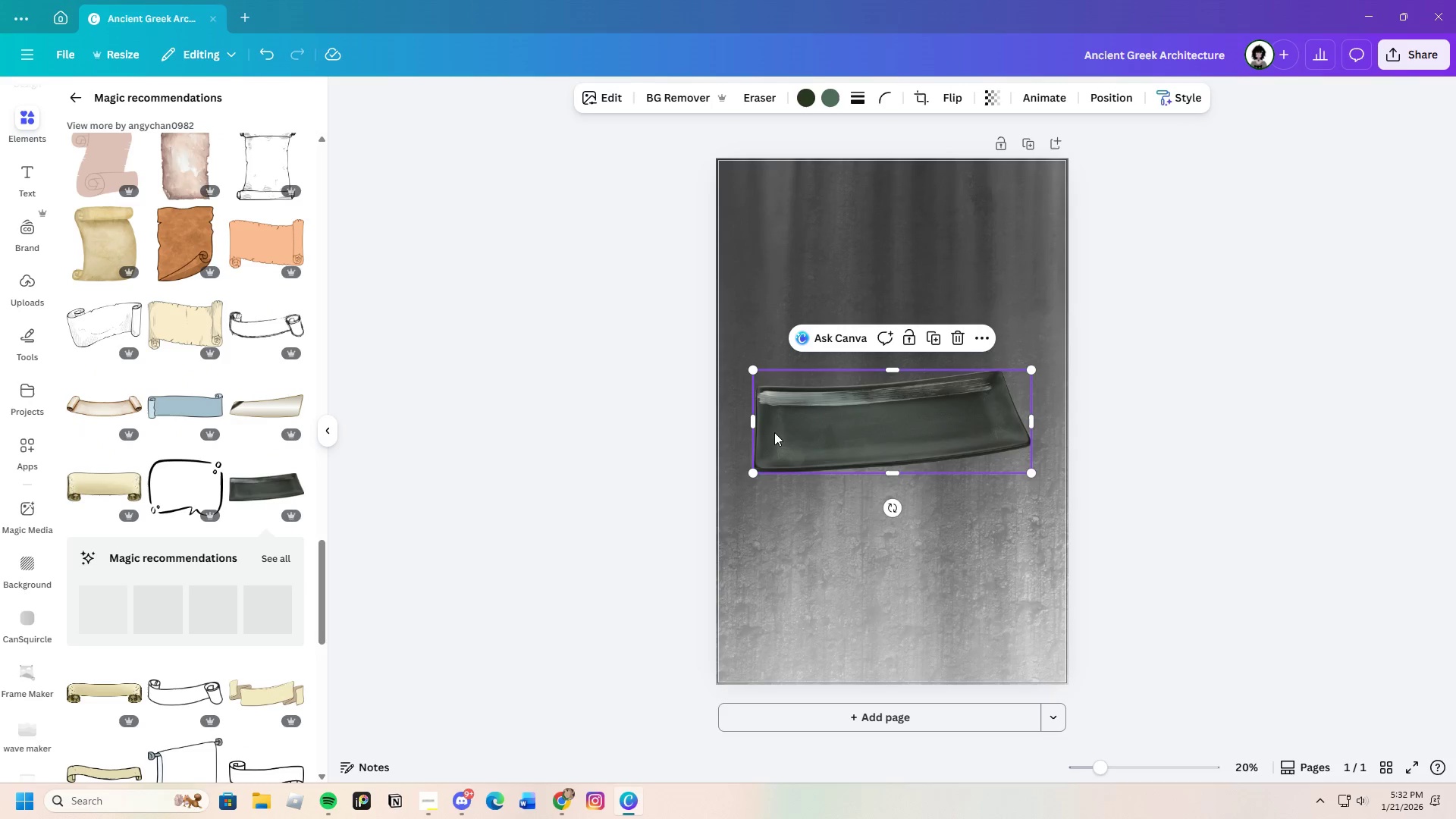 
left_click_drag(start_coordinate=[805, 434], to_coordinate=[789, 231])
 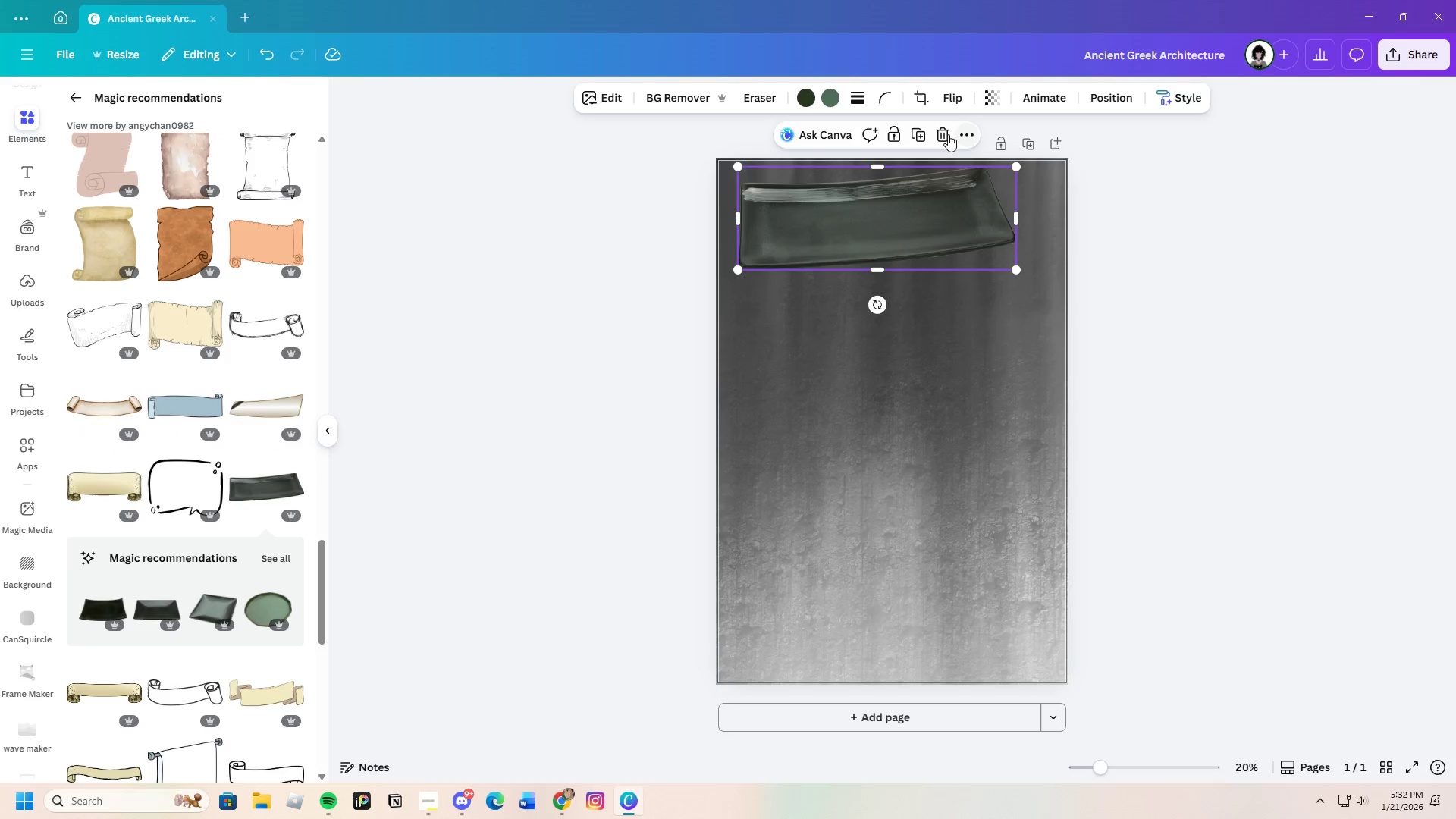 
left_click_drag(start_coordinate=[943, 134], to_coordinate=[939, 136])
 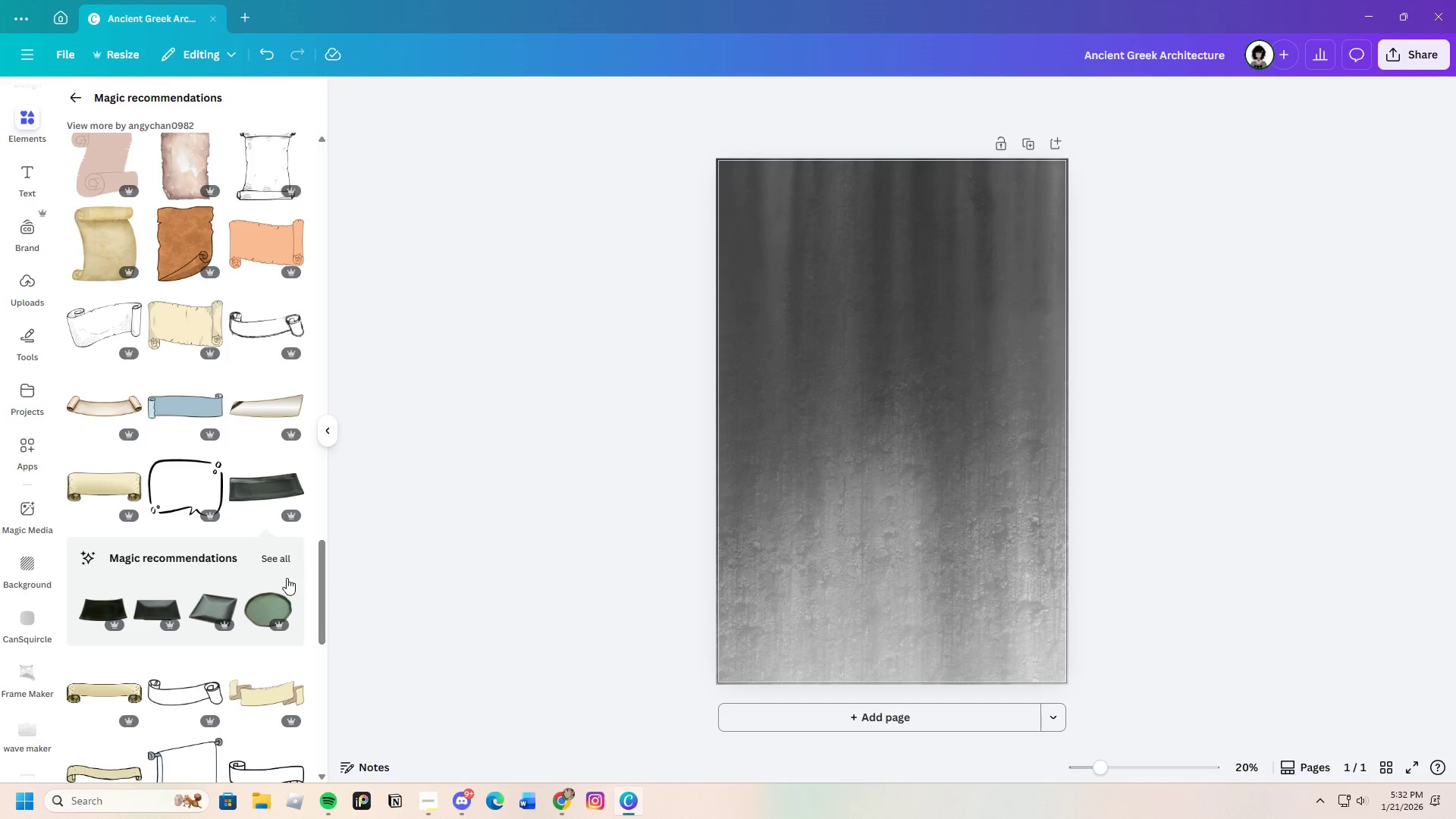 
scroll: coordinate [232, 626], scroll_direction: down, amount: 6.0
 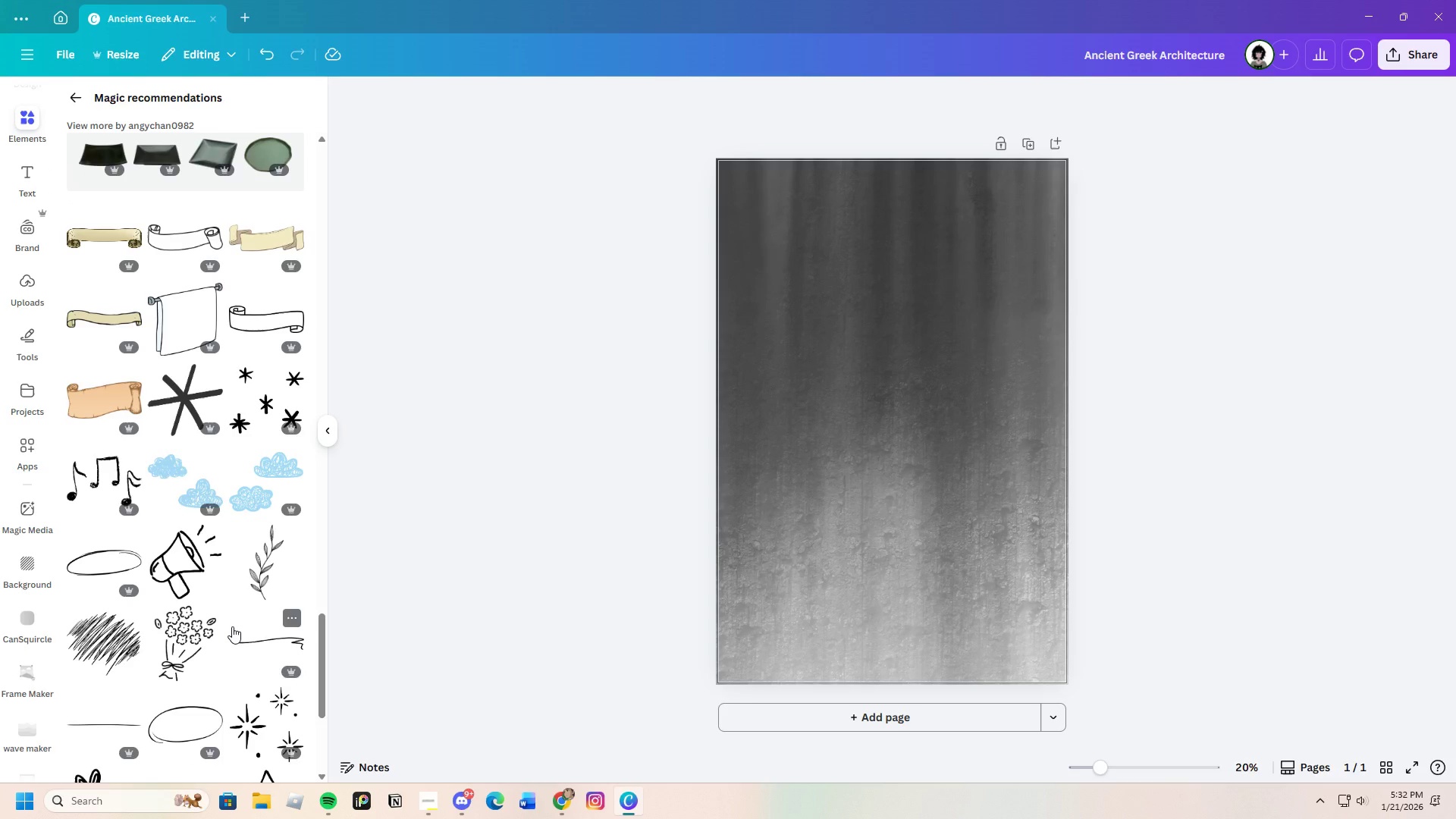 
scroll: coordinate [275, 569], scroll_direction: up, amount: 7.0
 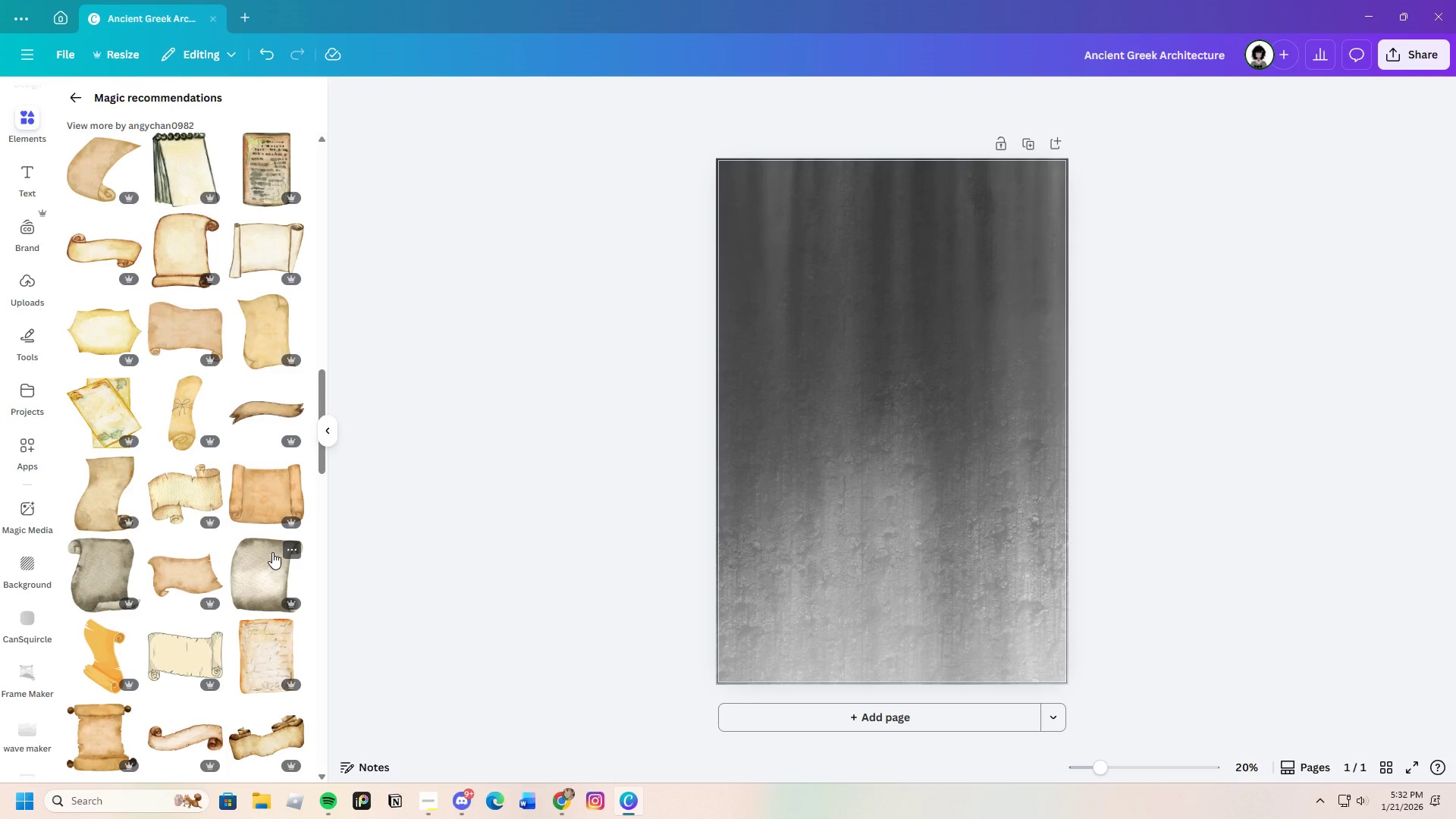 
scroll: coordinate [272, 552], scroll_direction: down, amount: 3.0
 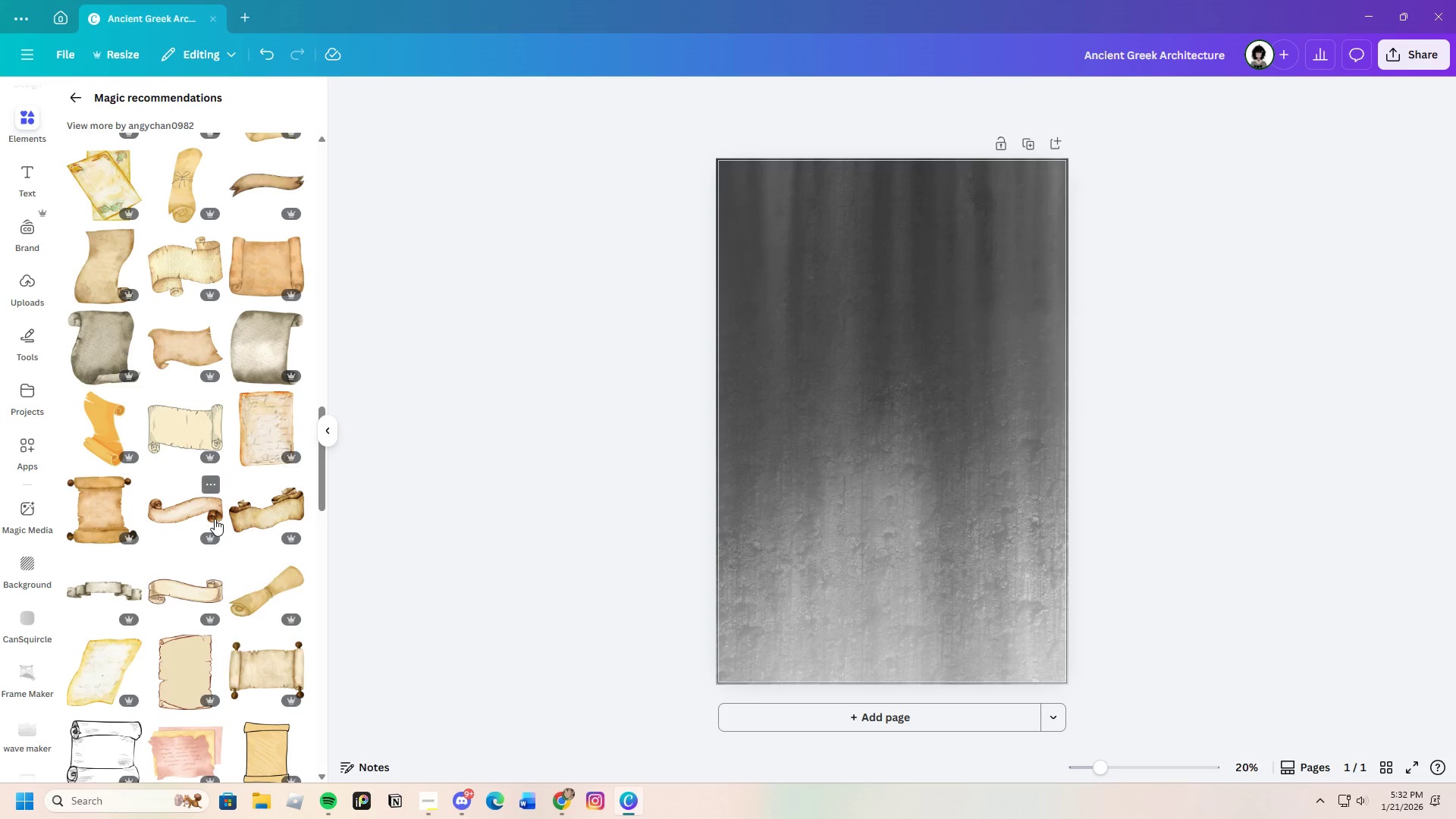 
left_click([210, 513])
 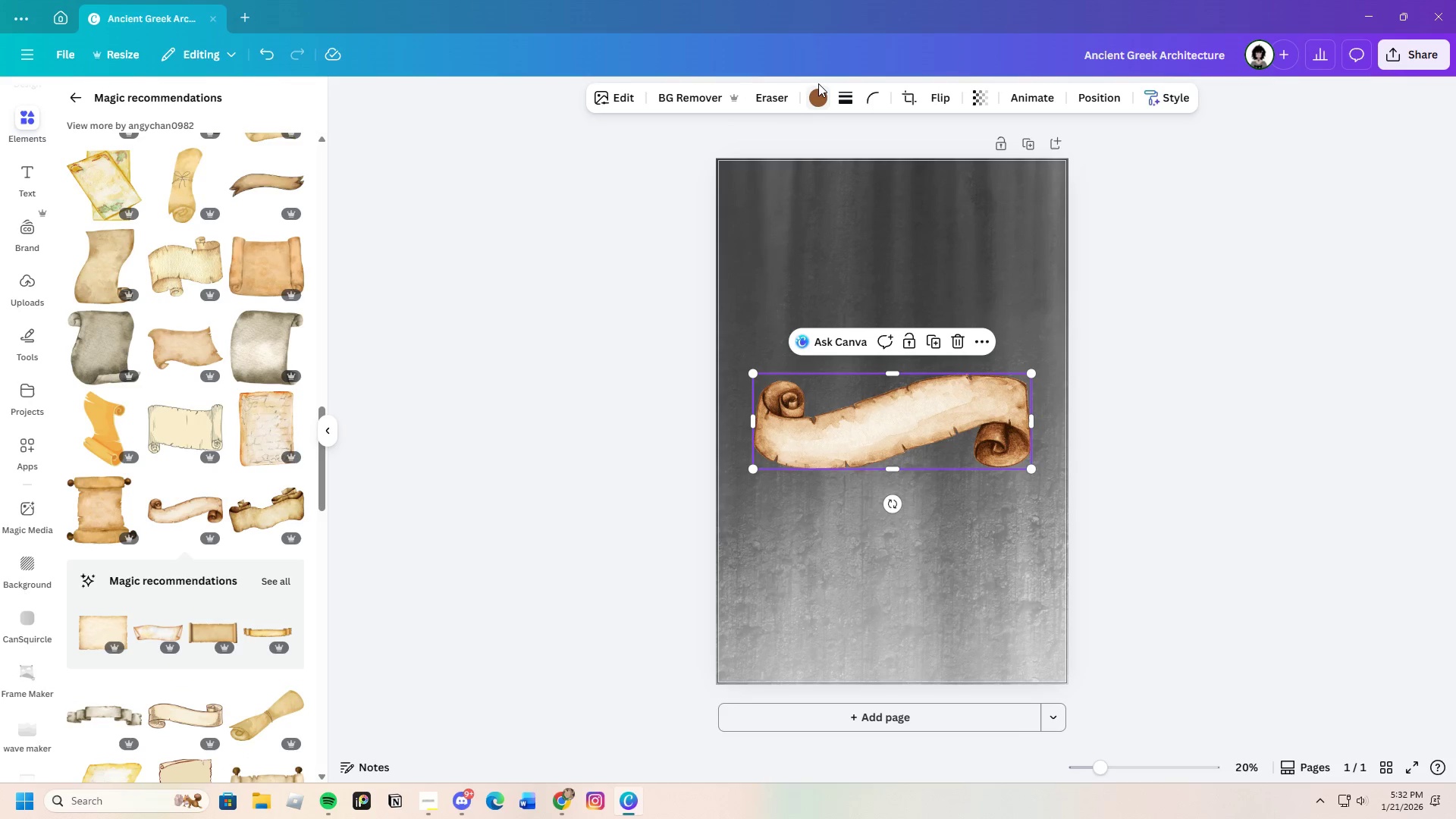 
double_click([822, 97])
 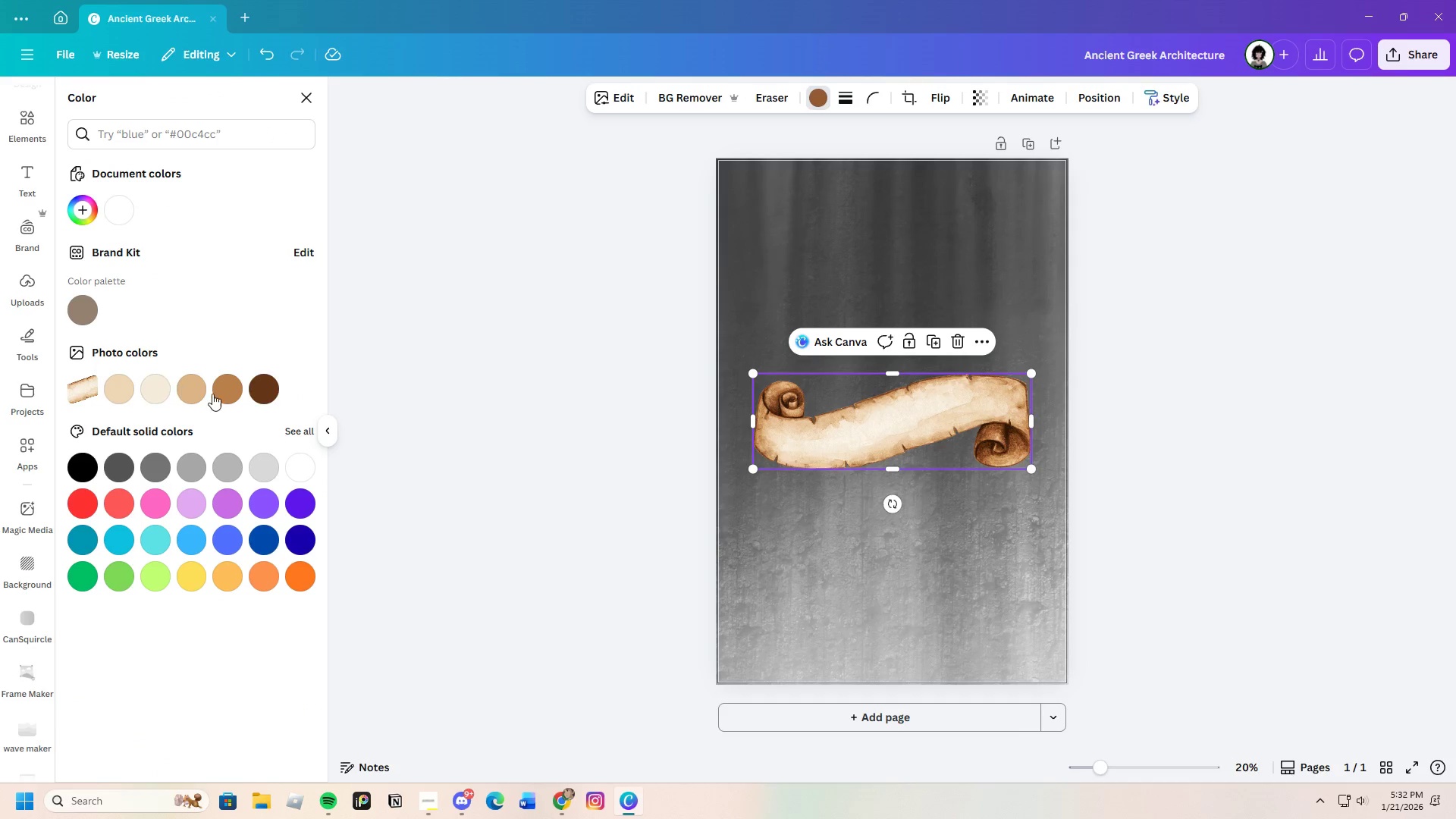 
left_click([193, 391])
 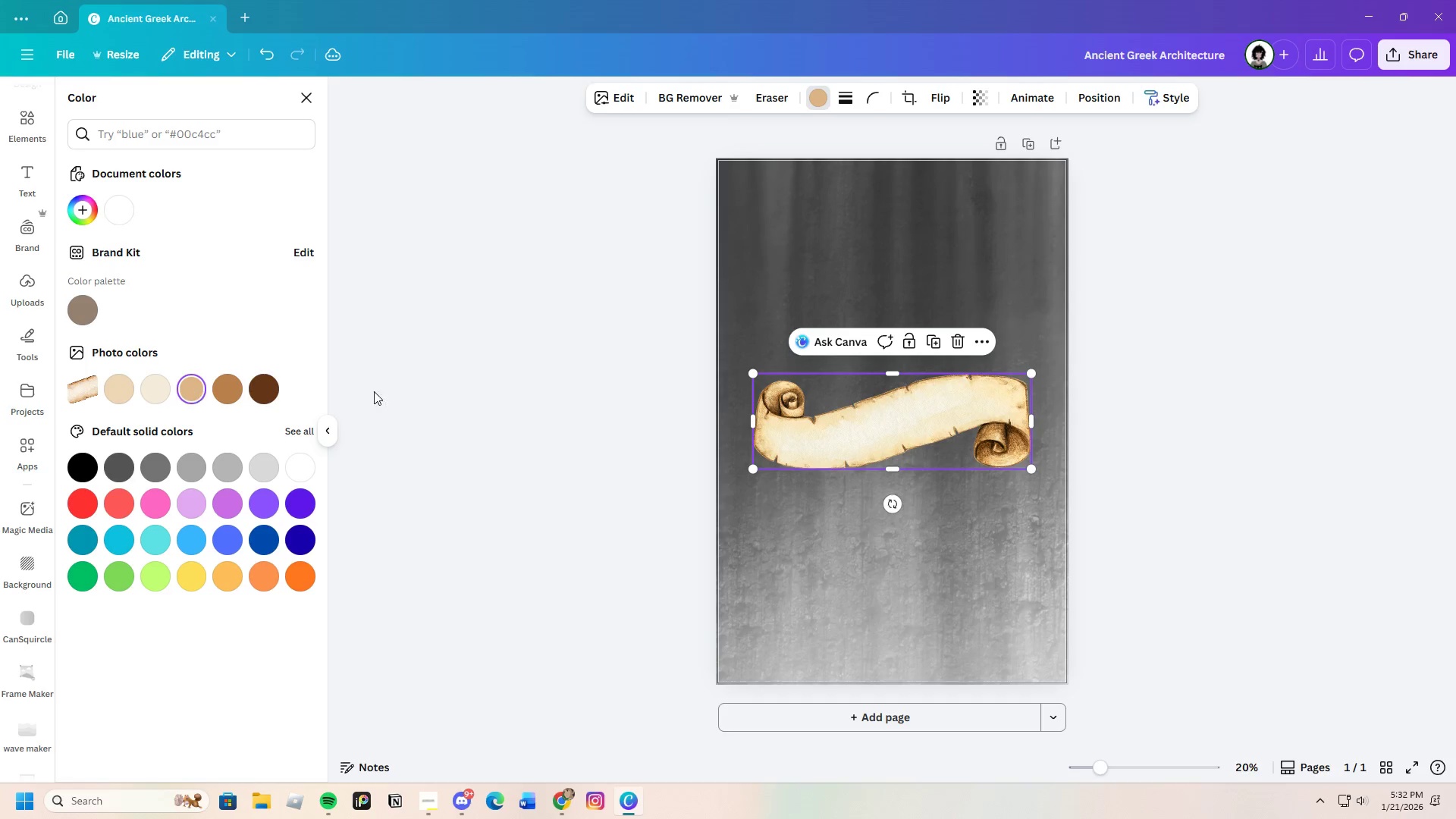 
left_click_drag(start_coordinate=[857, 426], to_coordinate=[789, 229])
 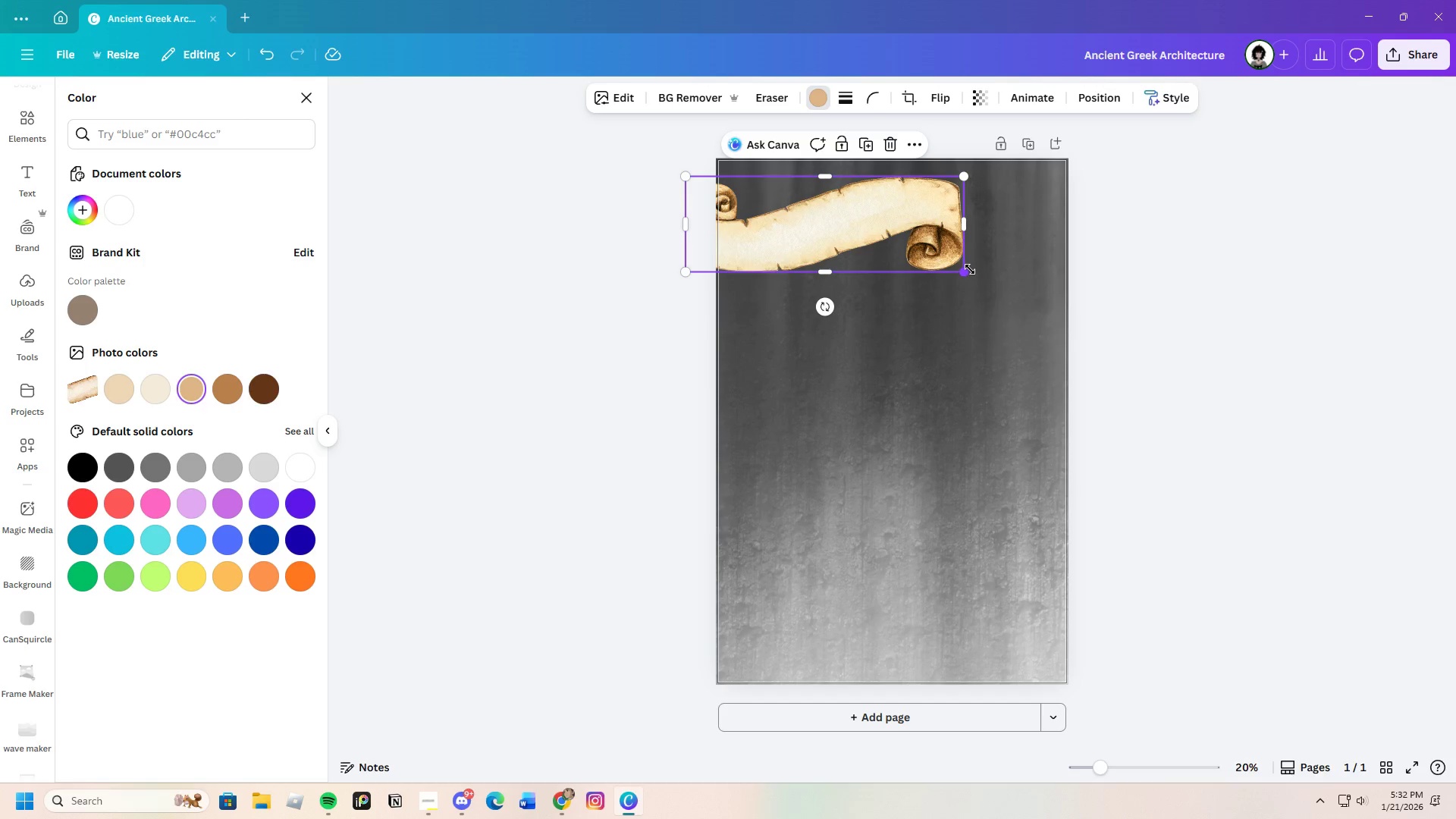 
left_click_drag(start_coordinate=[970, 271], to_coordinate=[1032, 302])
 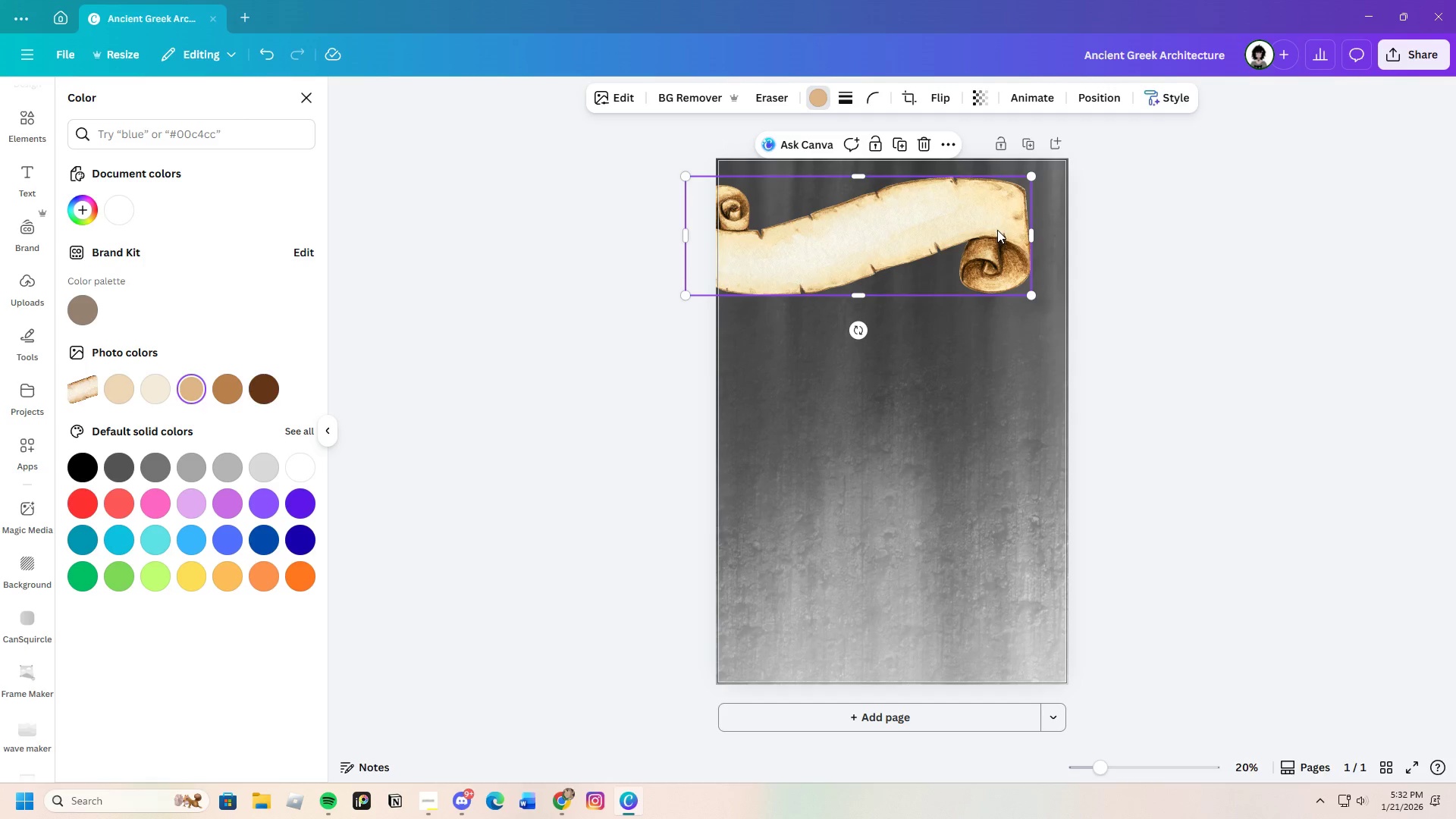 
left_click_drag(start_coordinate=[997, 230], to_coordinate=[985, 228])
 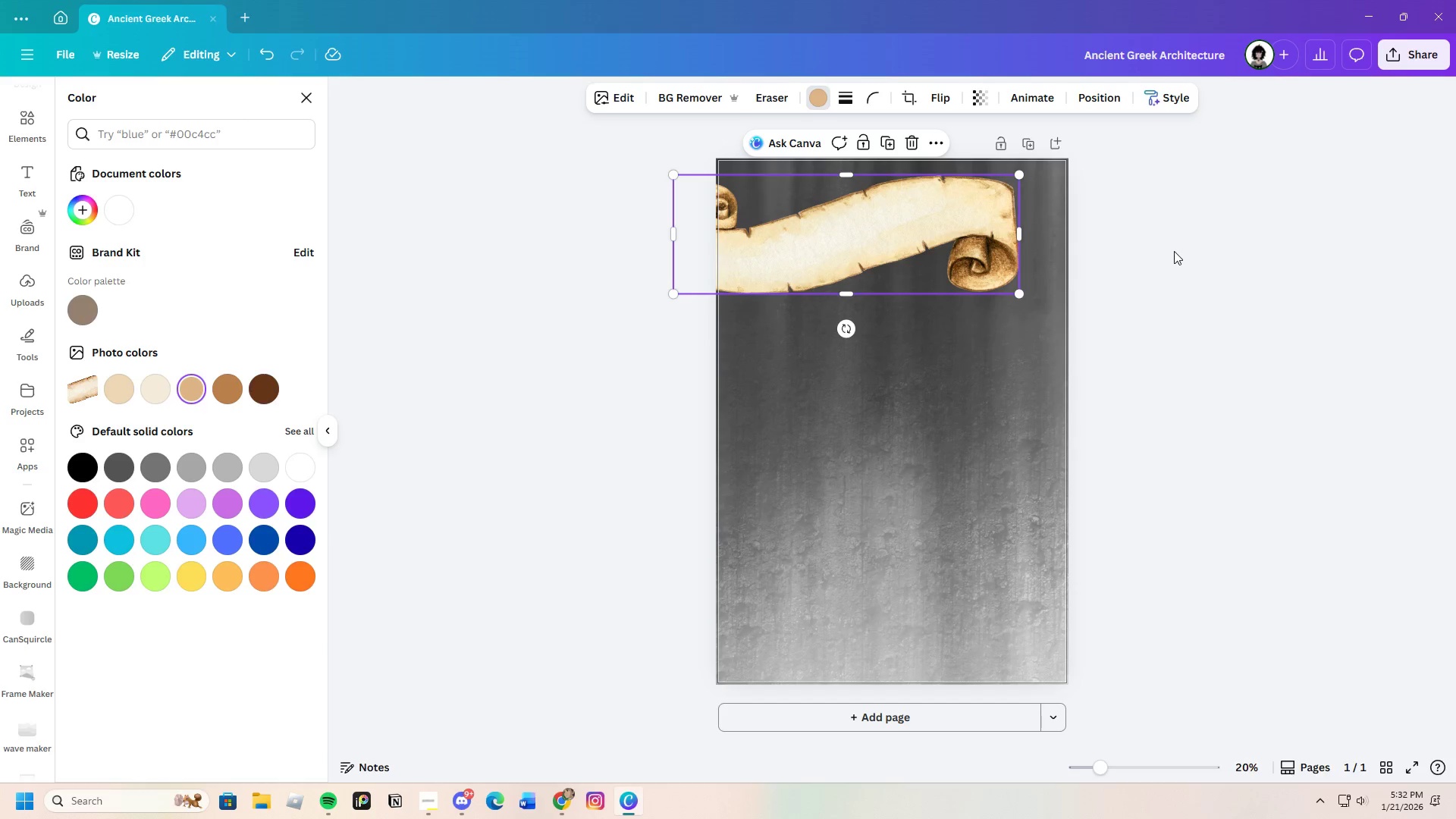 
left_click([1174, 251])
 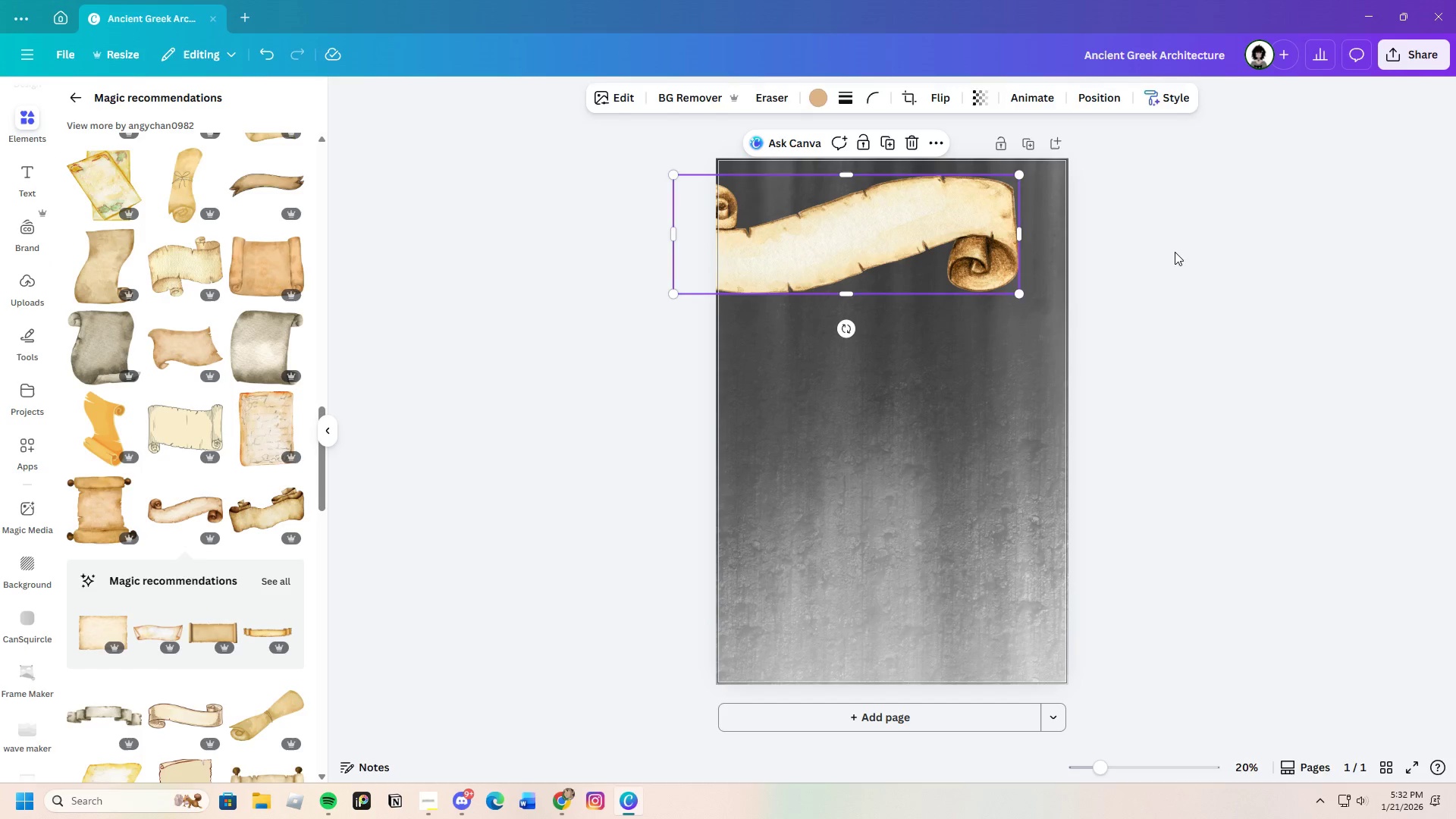 
left_click([1175, 252])
 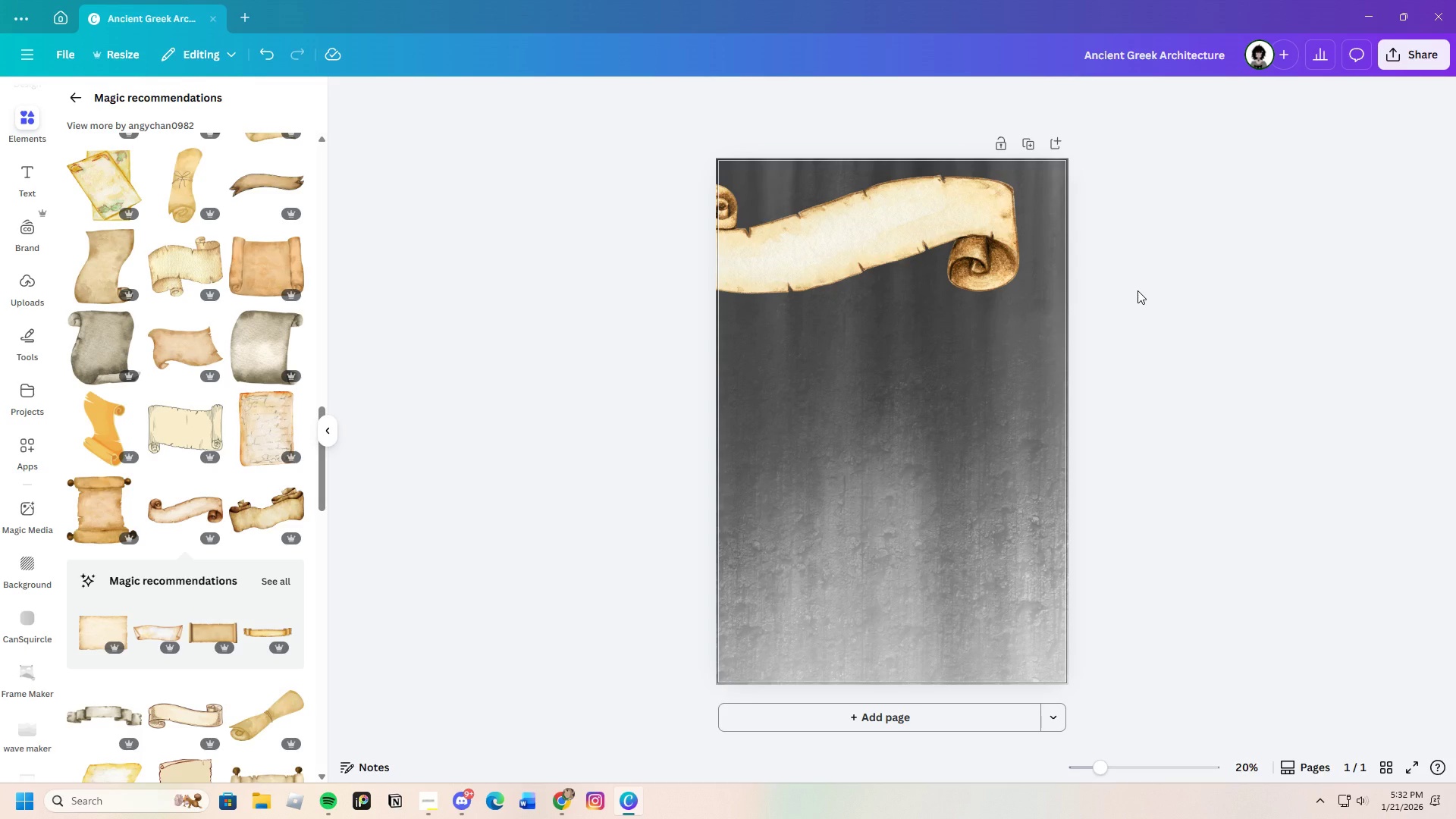 
left_click([795, 237])
 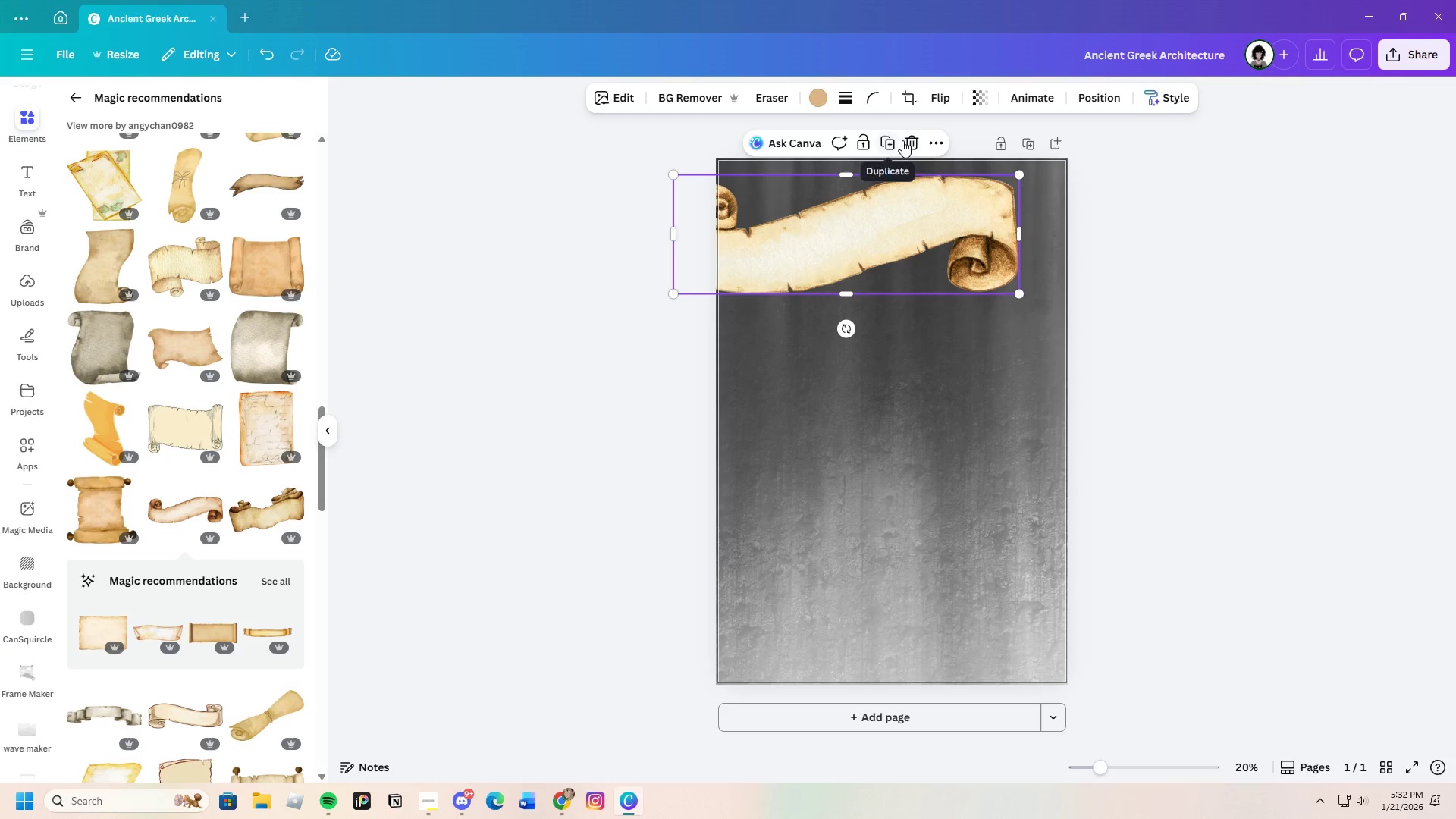 
left_click([904, 140])
 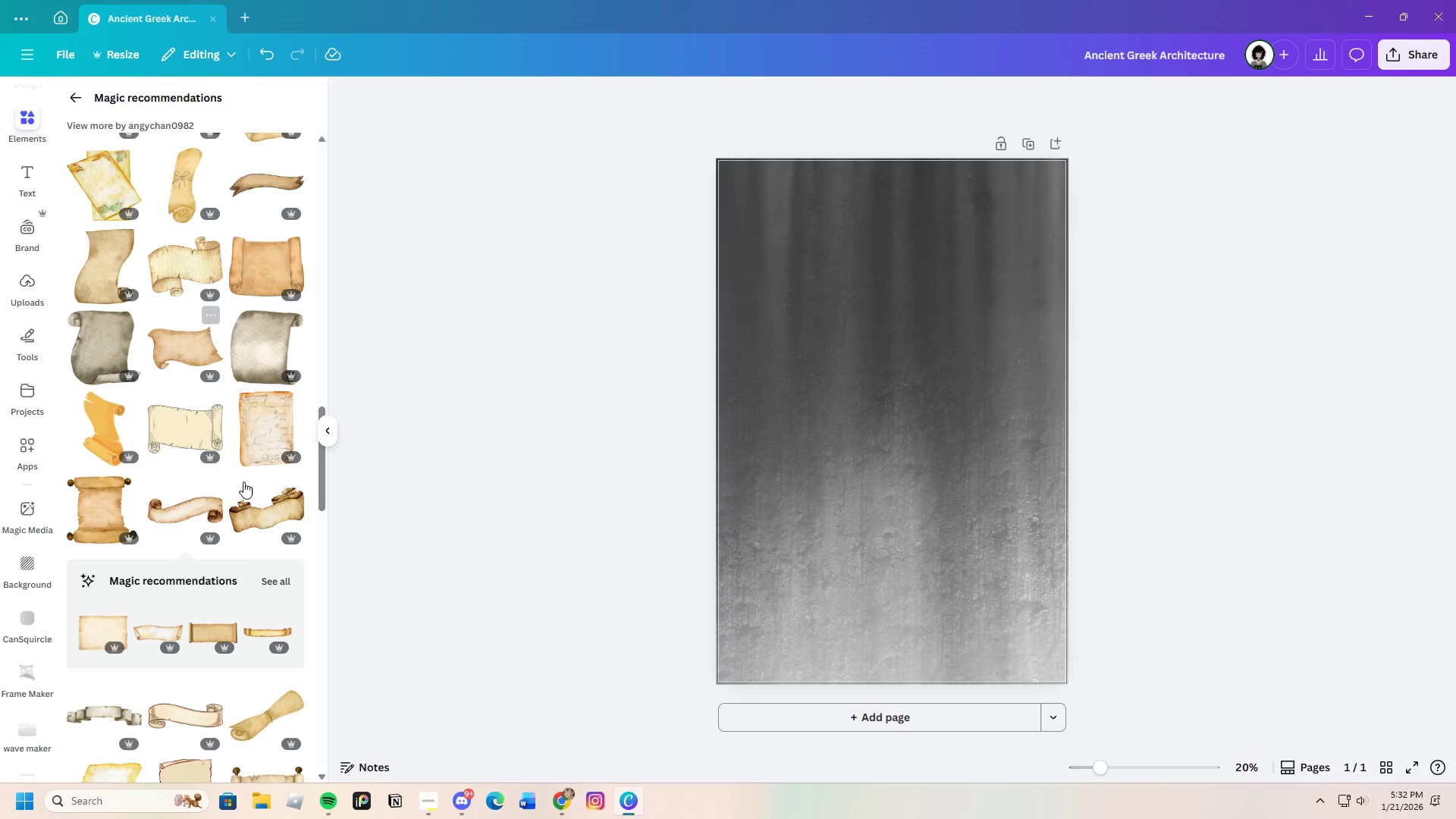 
scroll: coordinate [243, 587], scroll_direction: down, amount: 18.0
 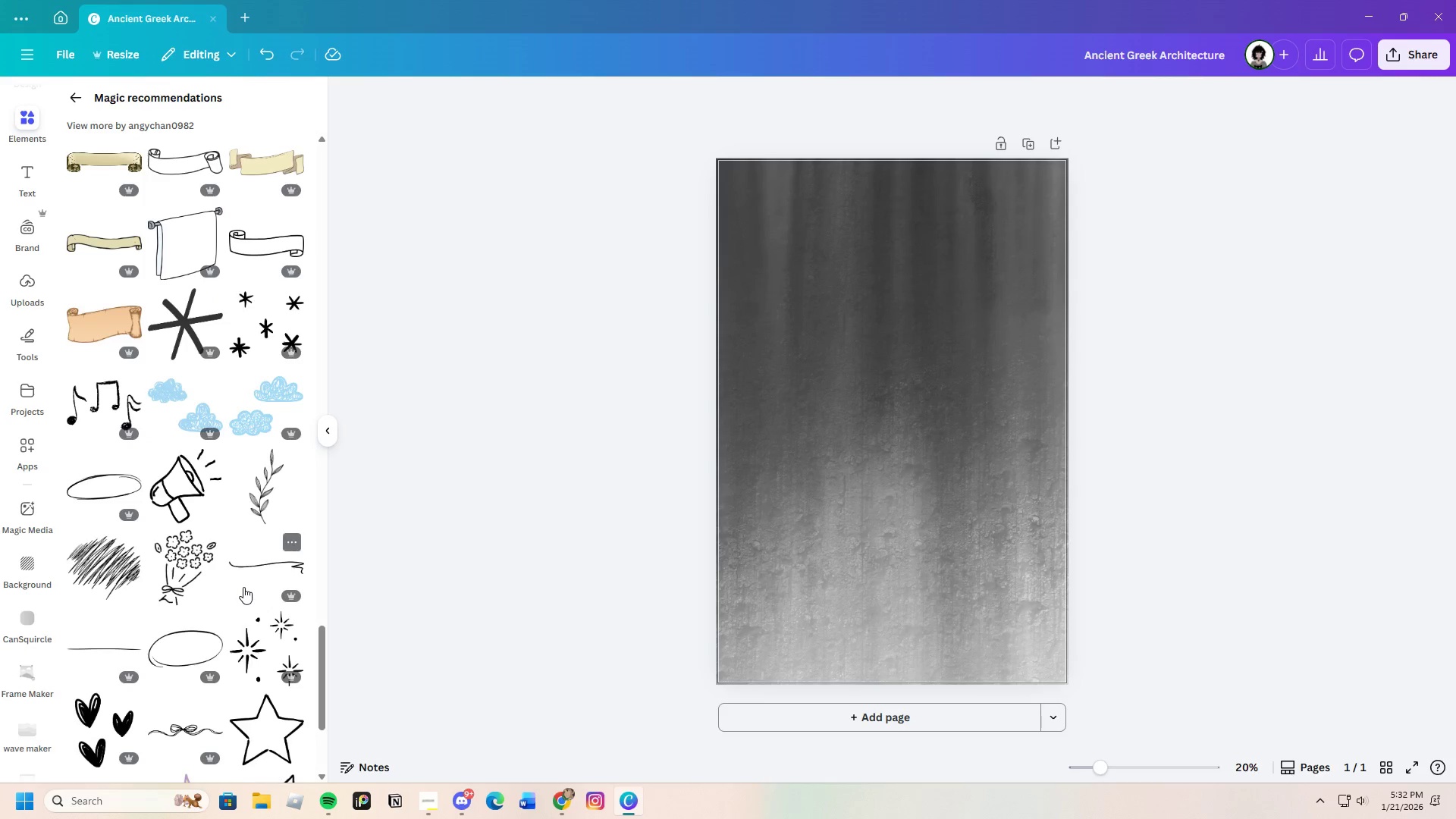 
scroll: coordinate [243, 587], scroll_direction: up, amount: 28.0
 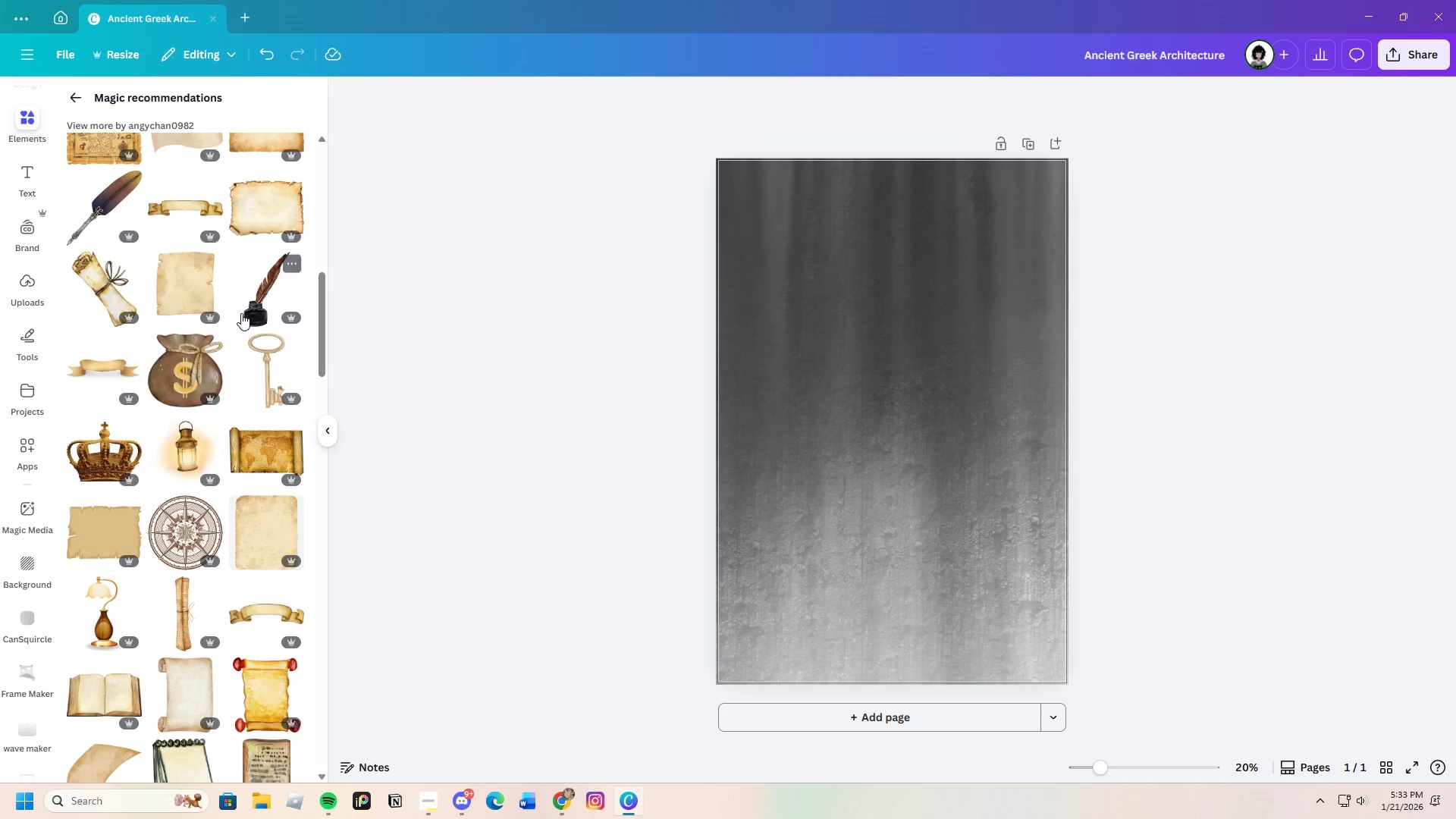 
left_click([250, 309])
 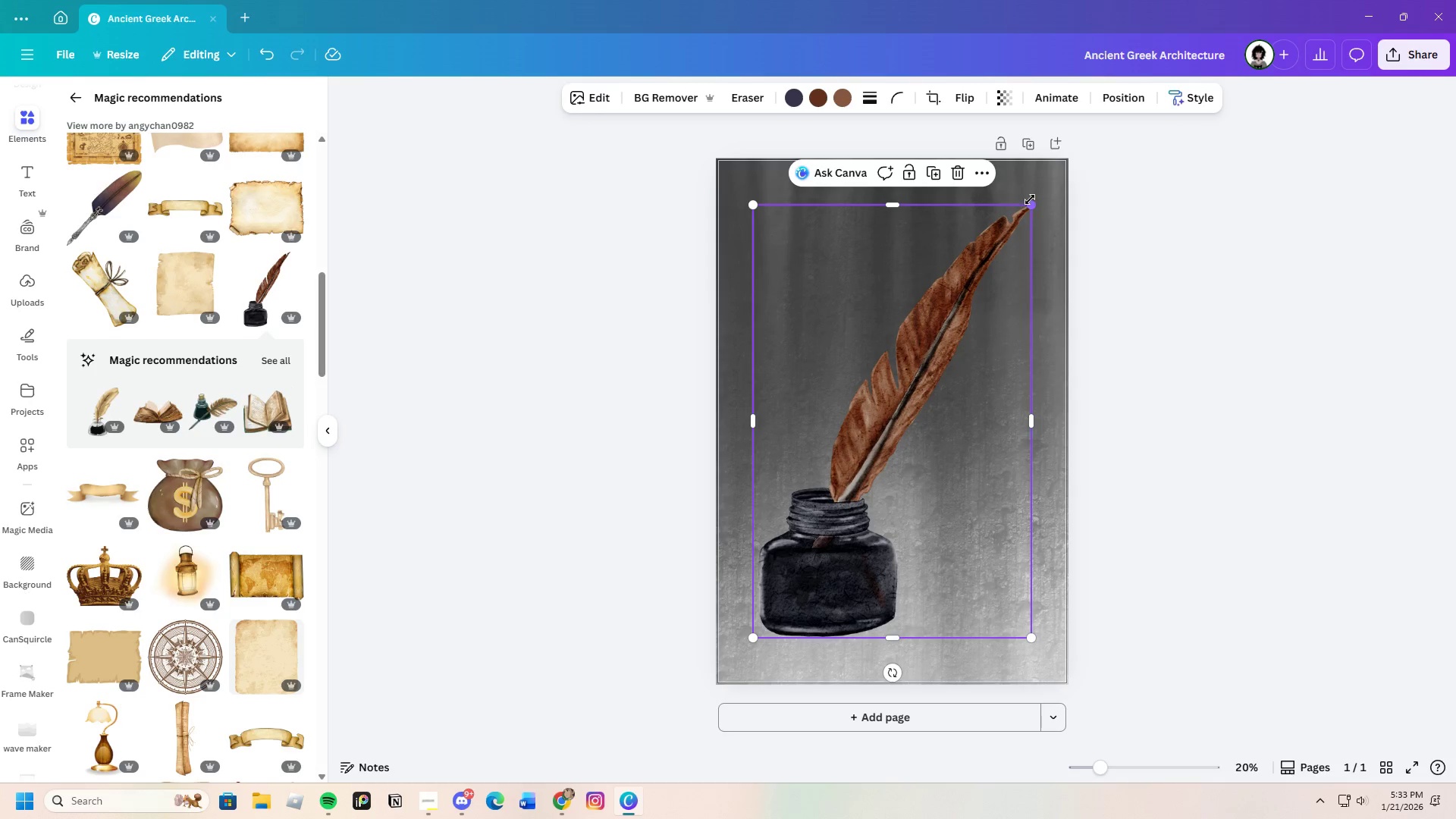 
wait(5.92)
 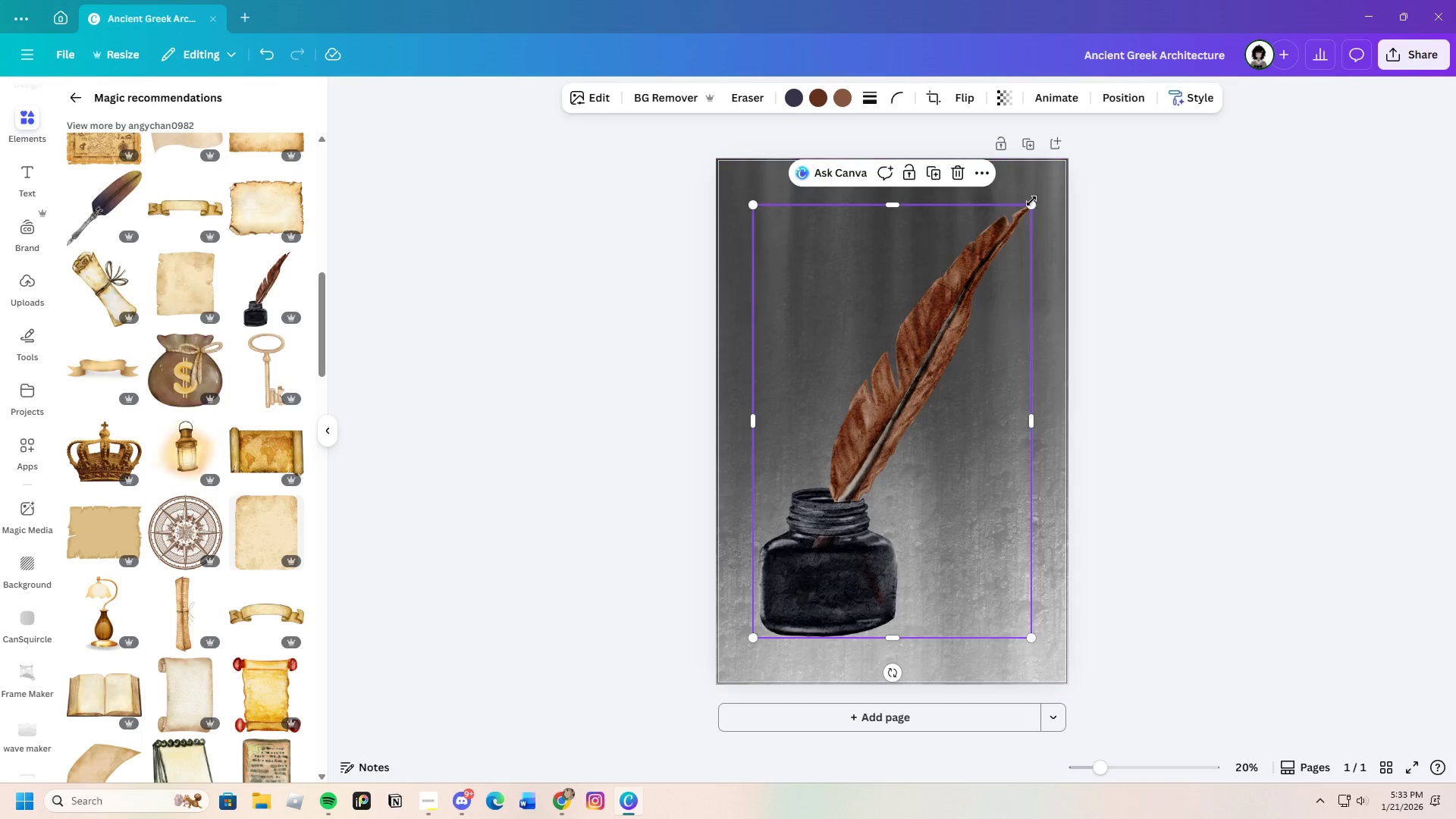 
left_click([959, 172])
 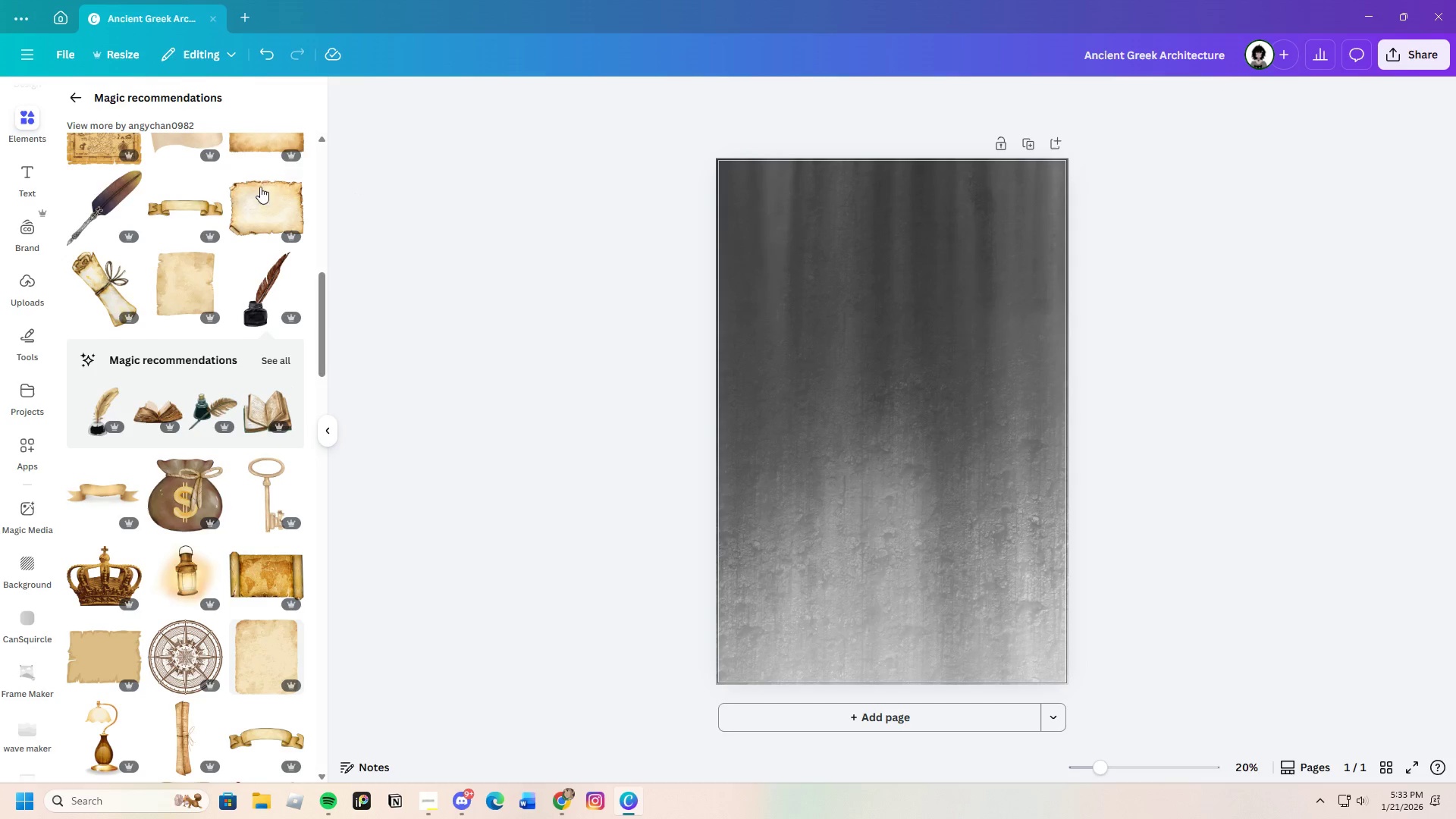 
mouse_move([96, 226])
 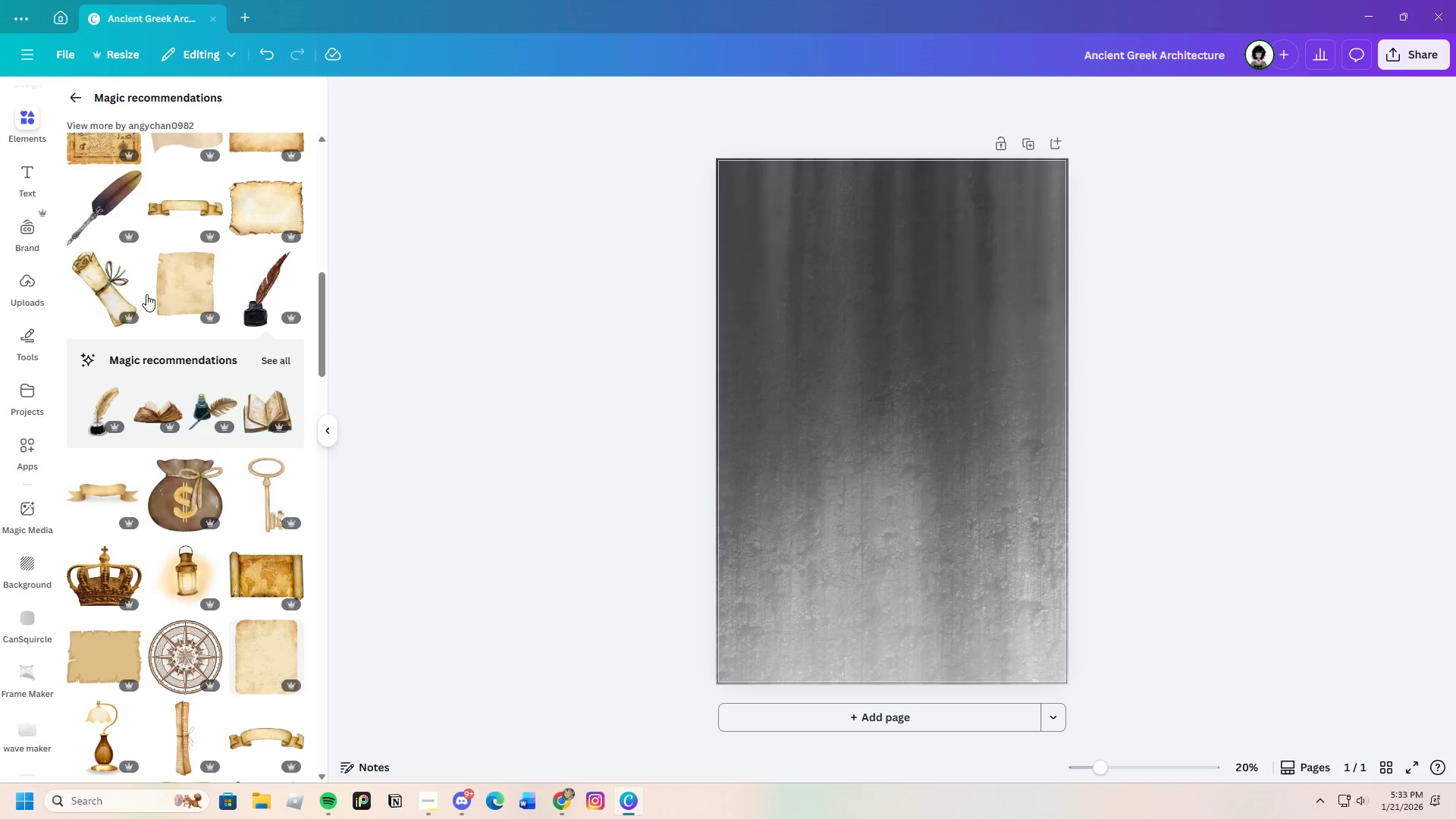 
left_click_drag(start_coordinate=[80, 213], to_coordinate=[85, 213])
 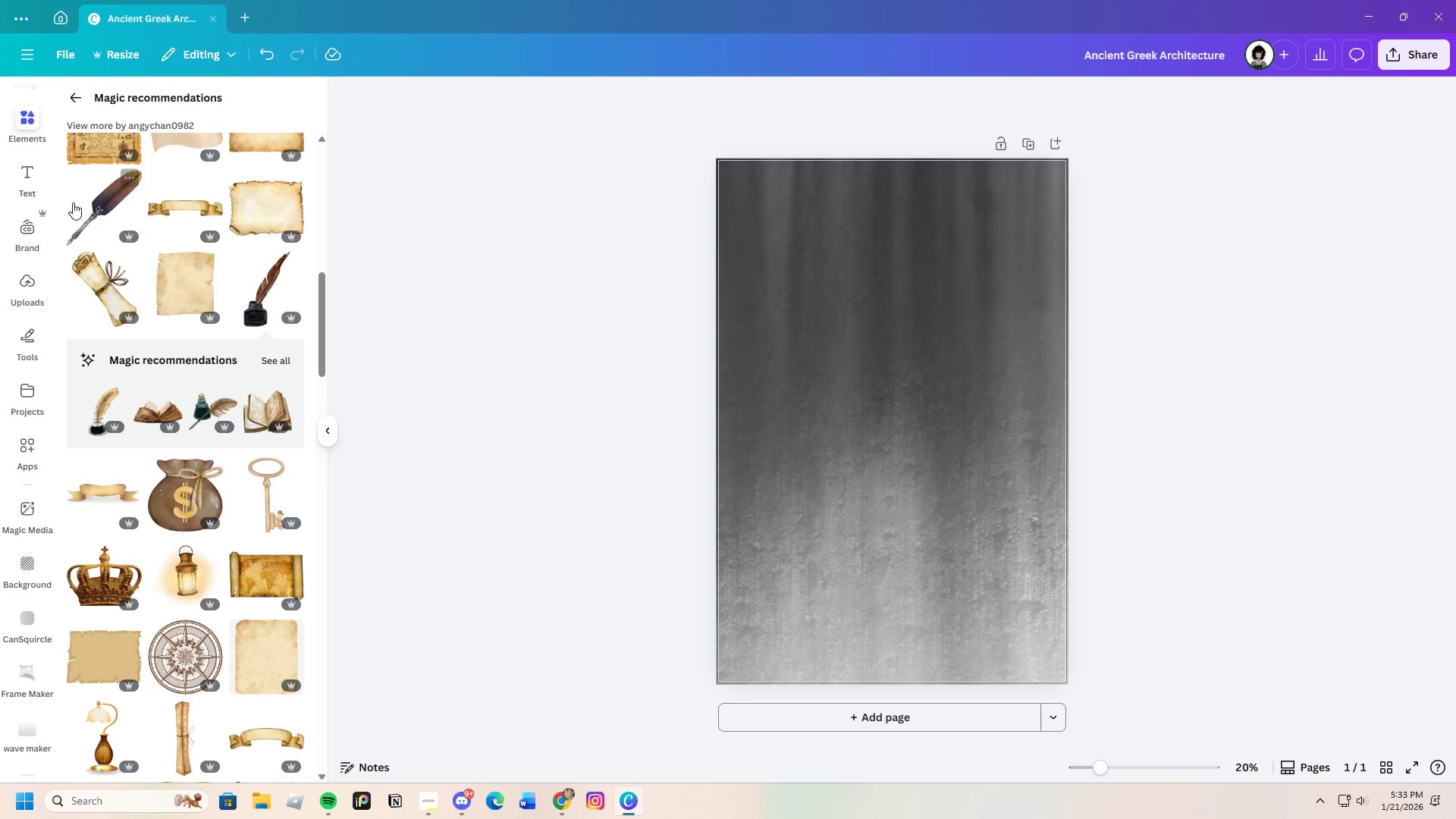 
left_click([93, 203])
 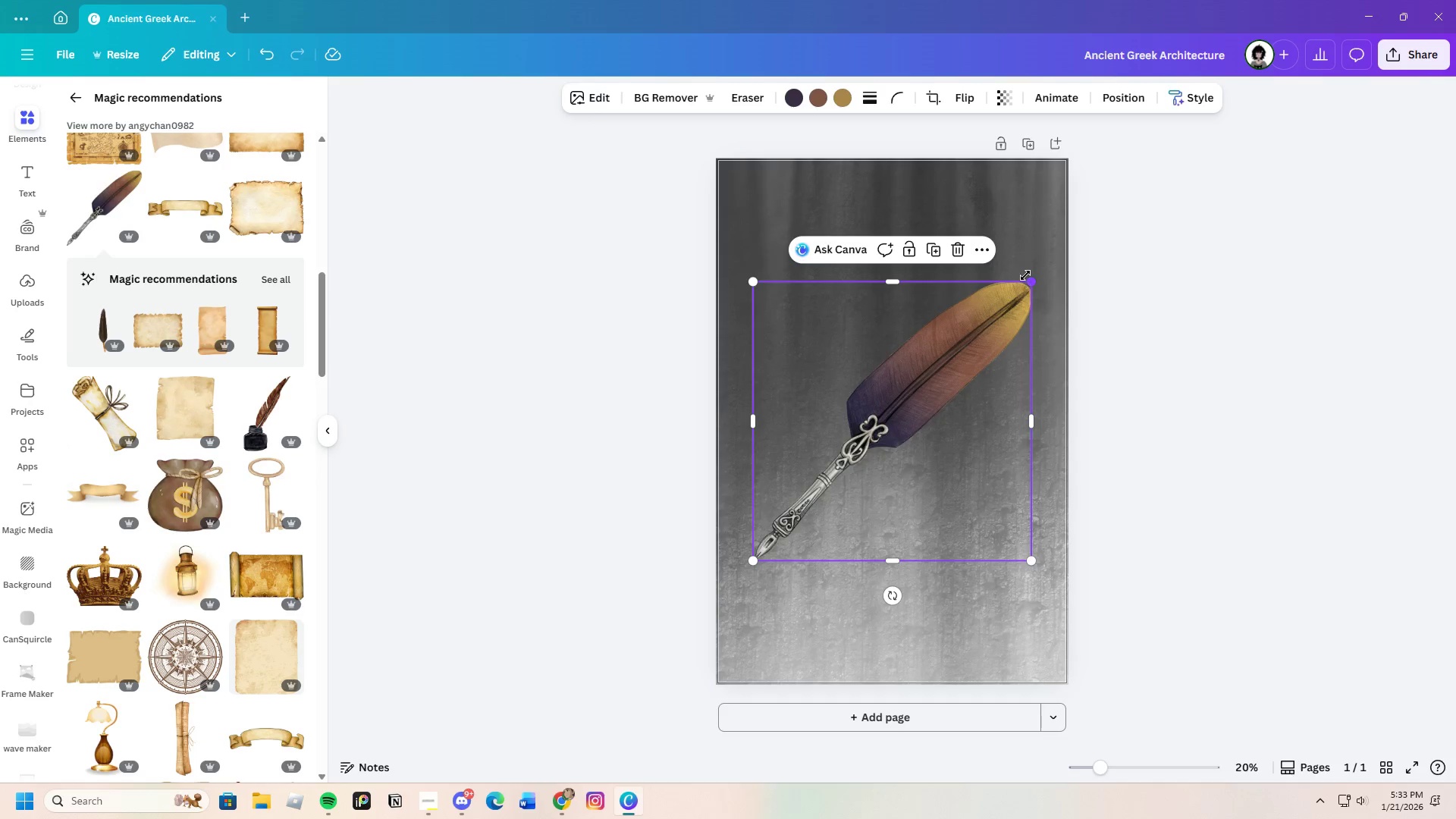 
left_click_drag(start_coordinate=[1031, 285], to_coordinate=[903, 430])
 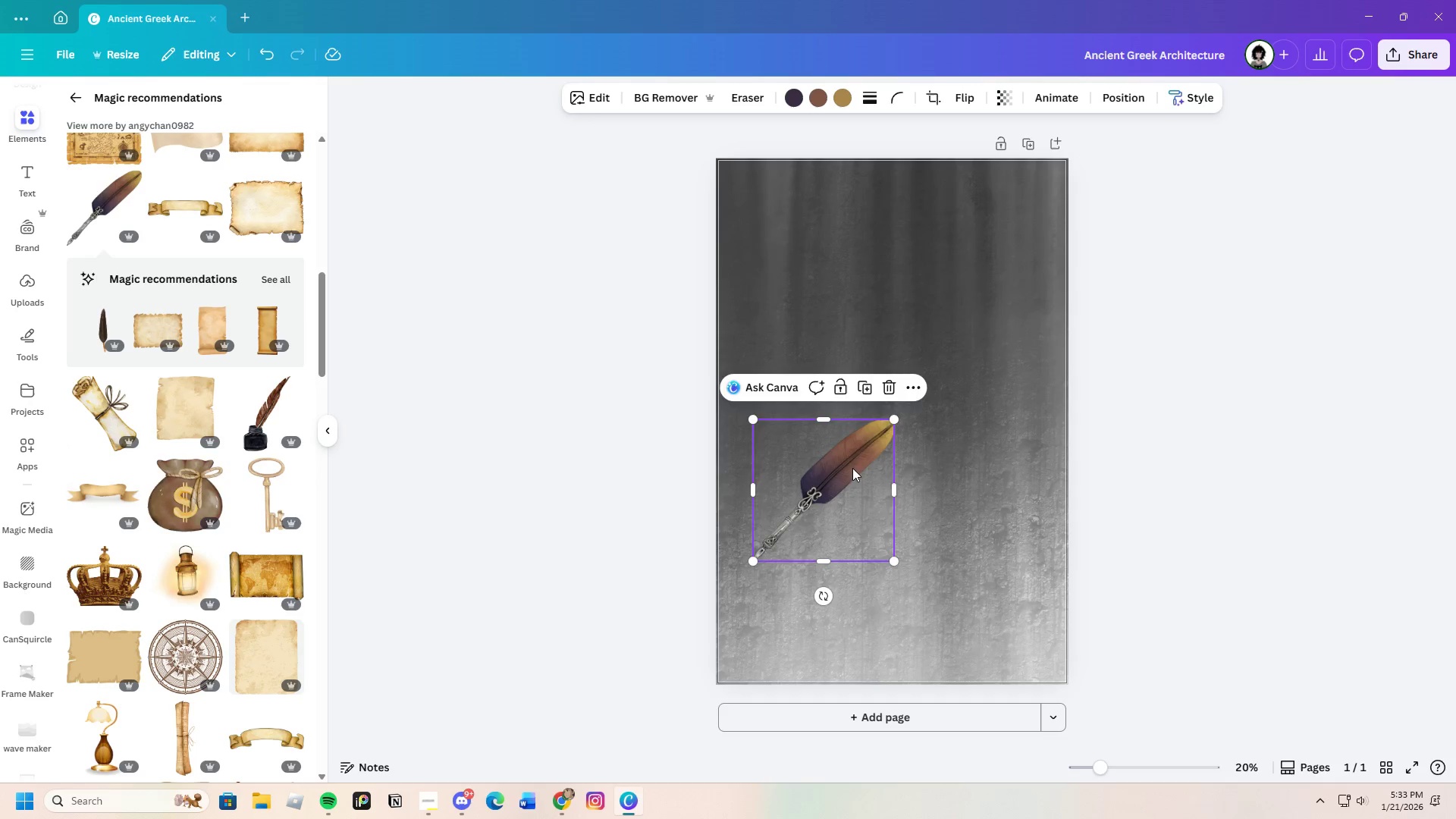 
left_click_drag(start_coordinate=[852, 468], to_coordinate=[1023, 204])
 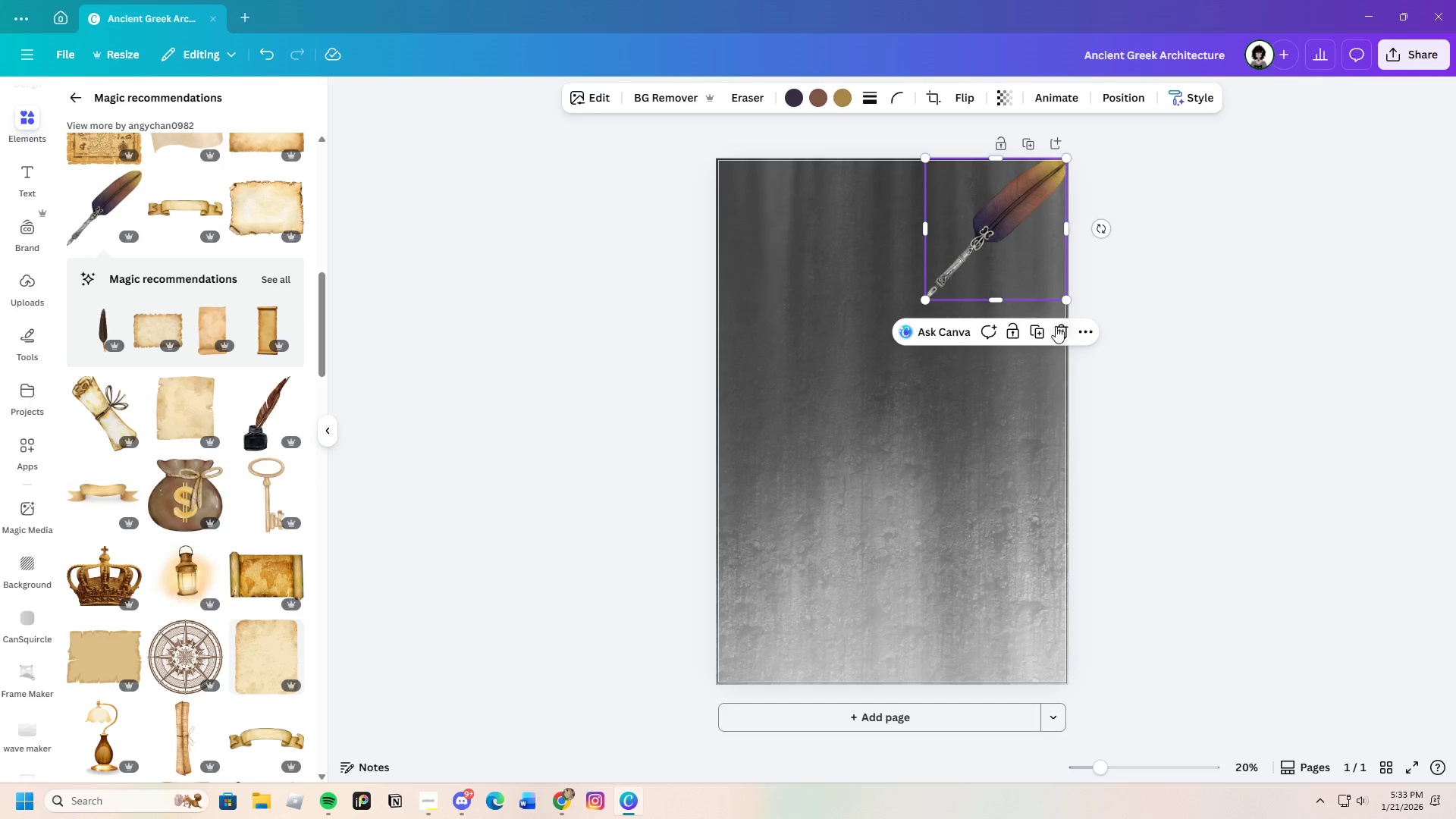 
left_click([1068, 332])
 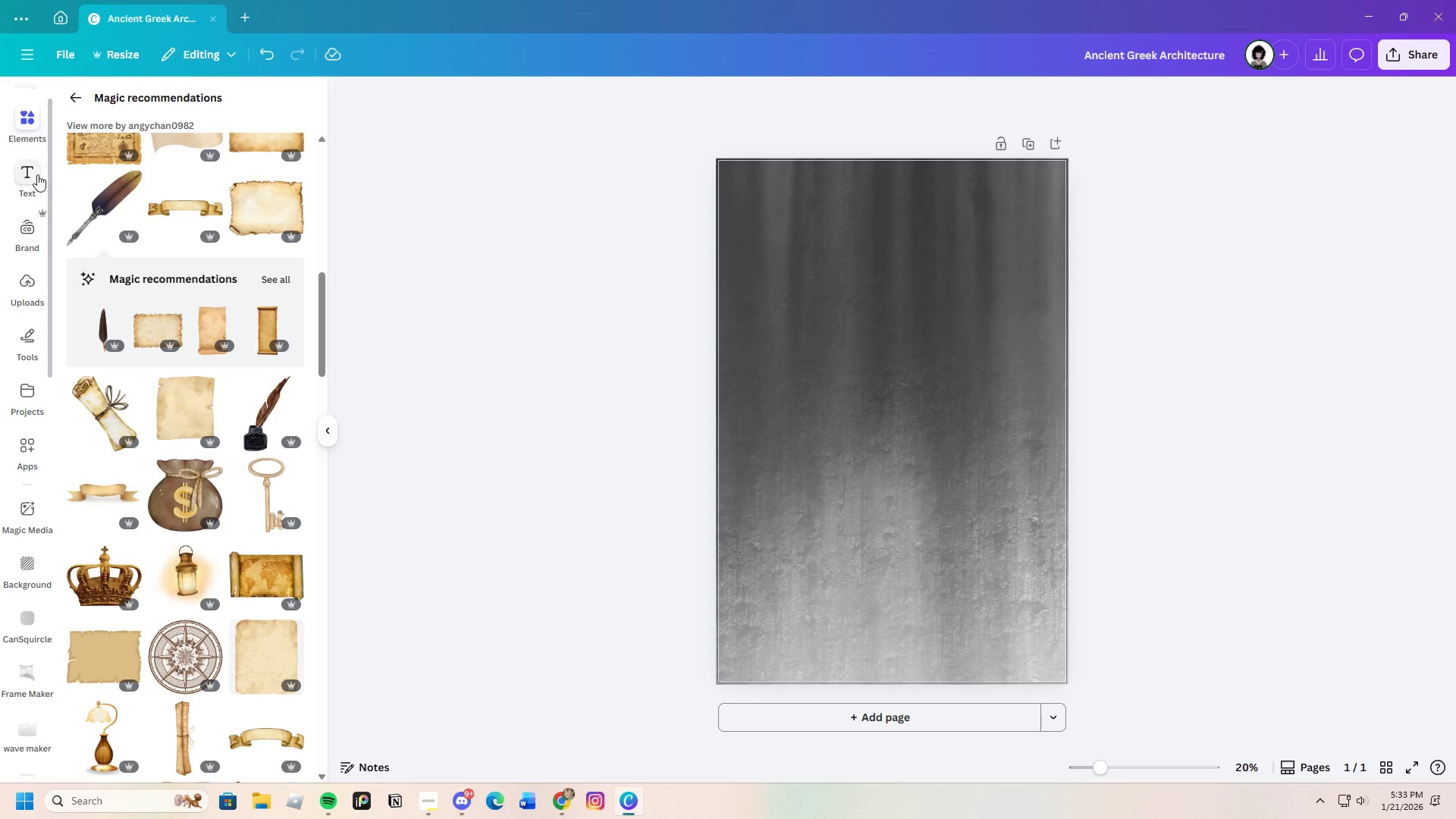 
left_click([23, 177])
 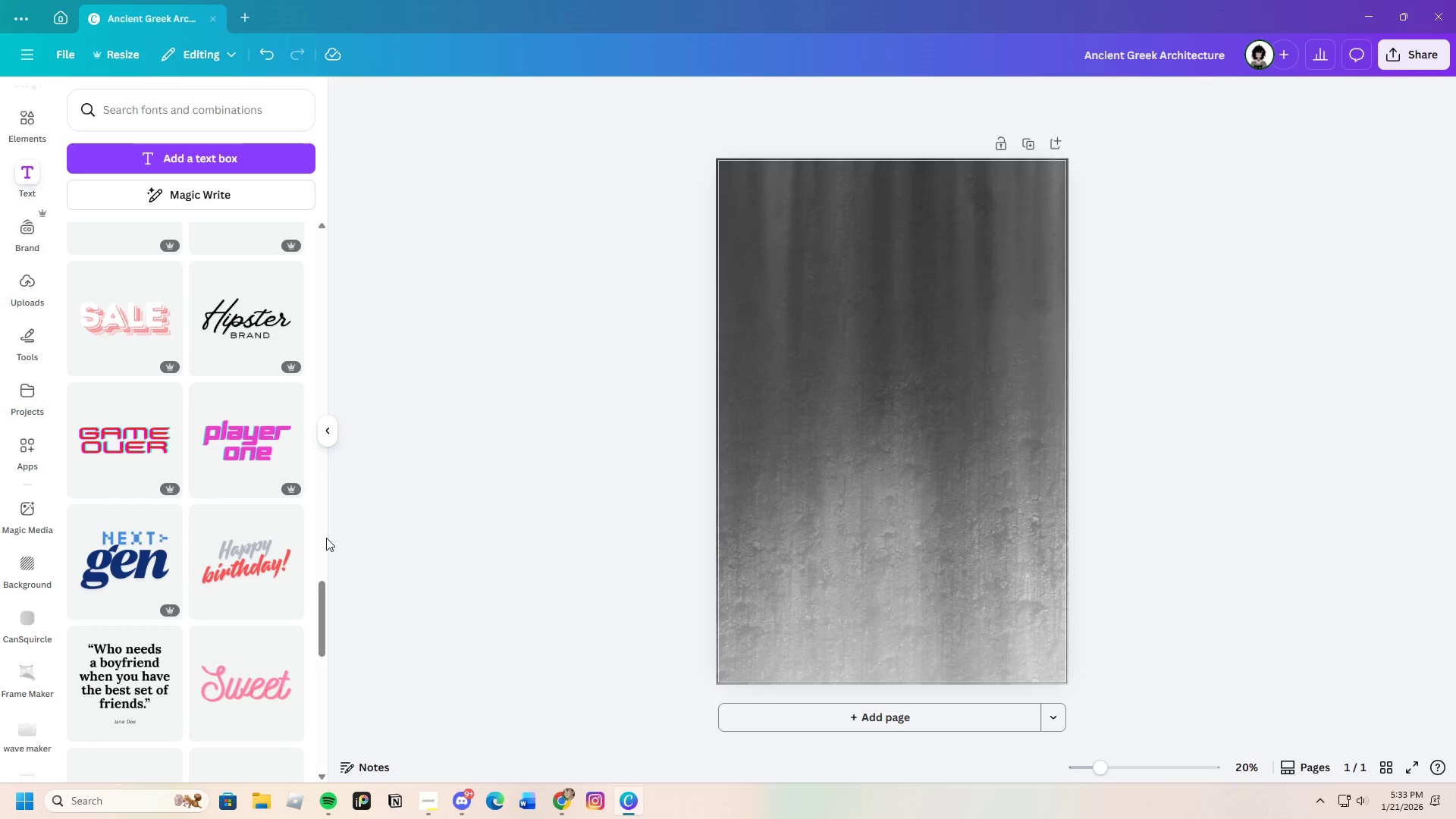 
scroll: coordinate [166, 708], scroll_direction: down, amount: 19.0
 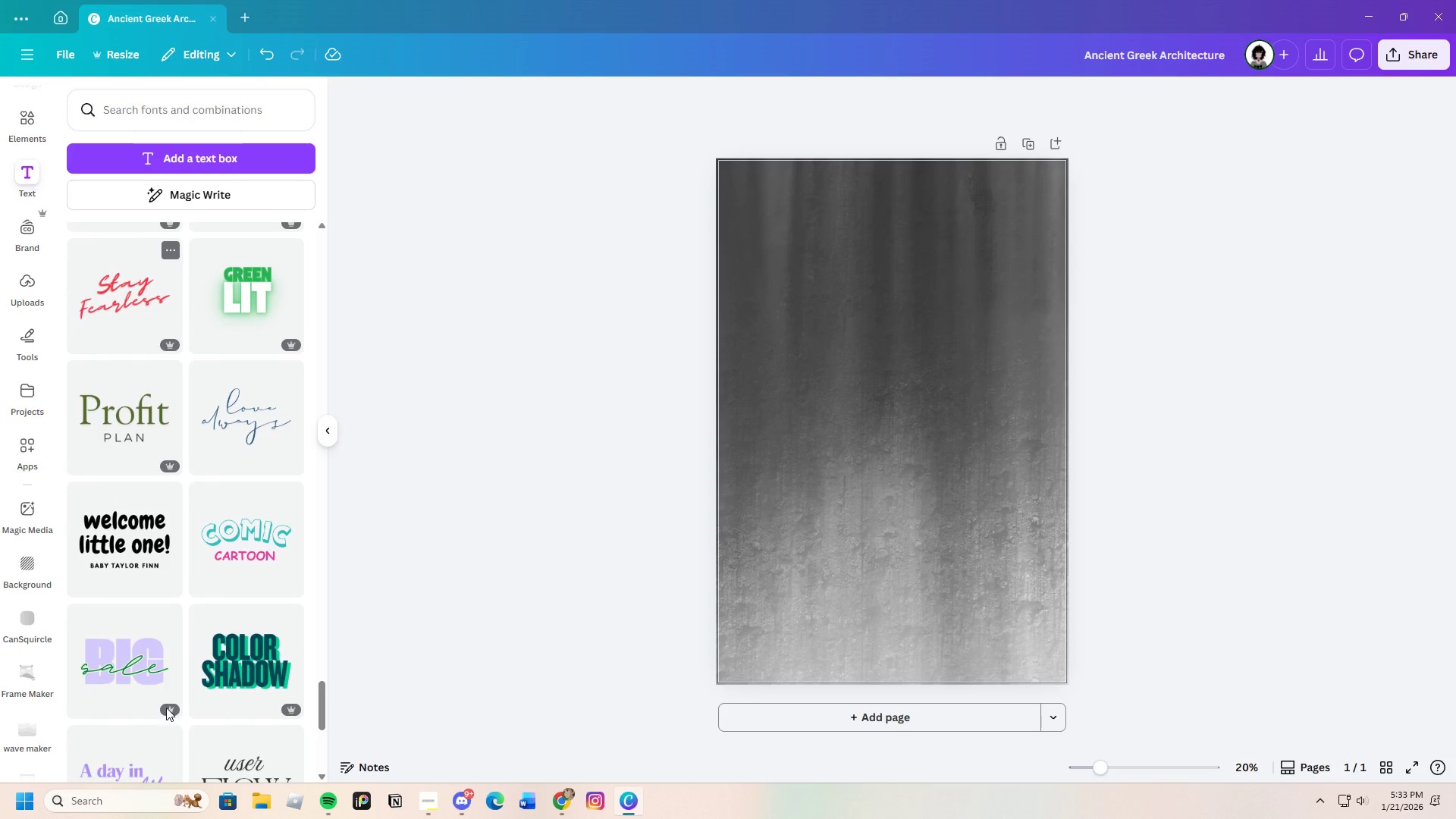 
scroll: coordinate [165, 708], scroll_direction: down, amount: 15.0
 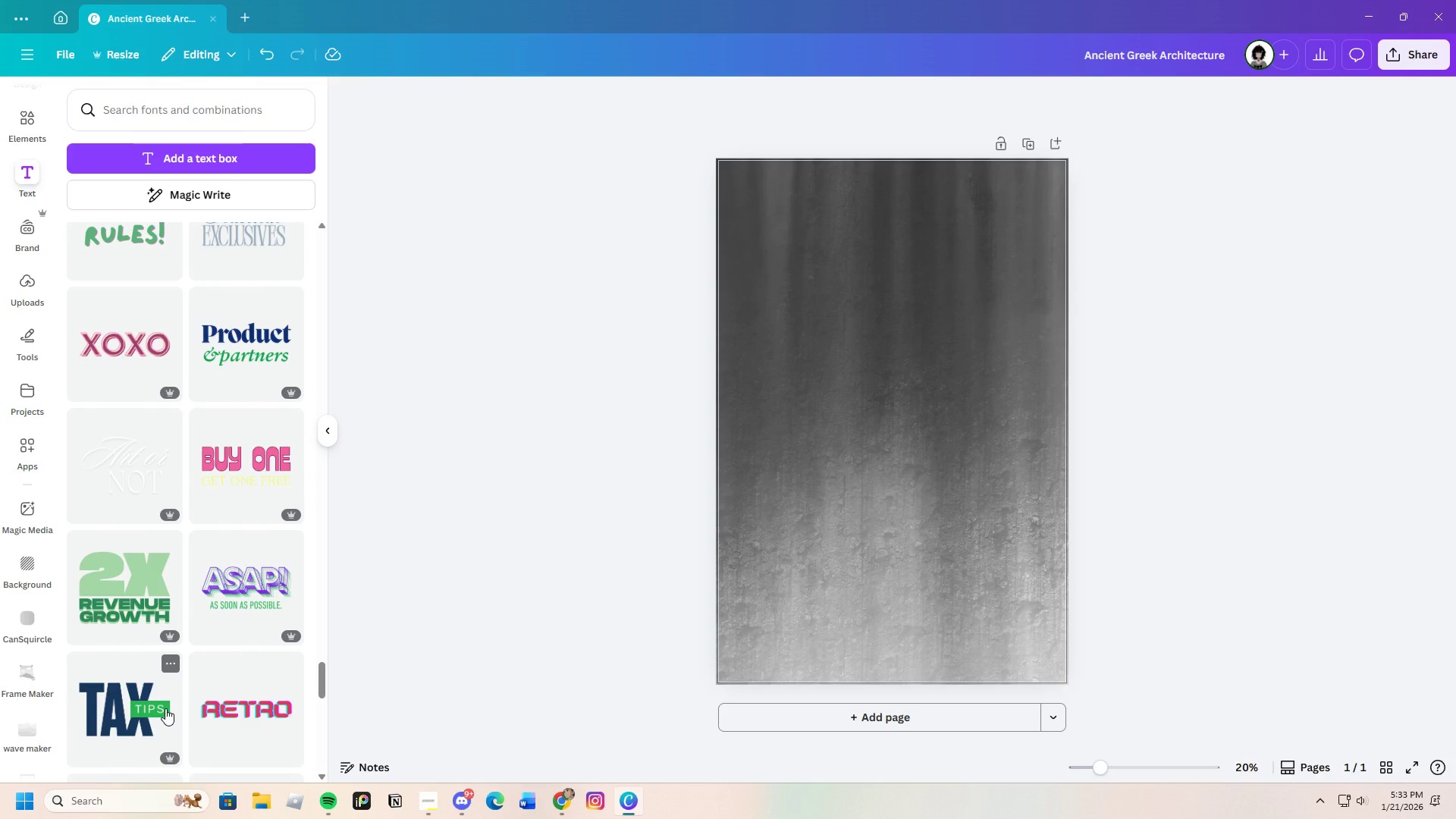 
scroll: coordinate [153, 719], scroll_direction: down, amount: 18.0
 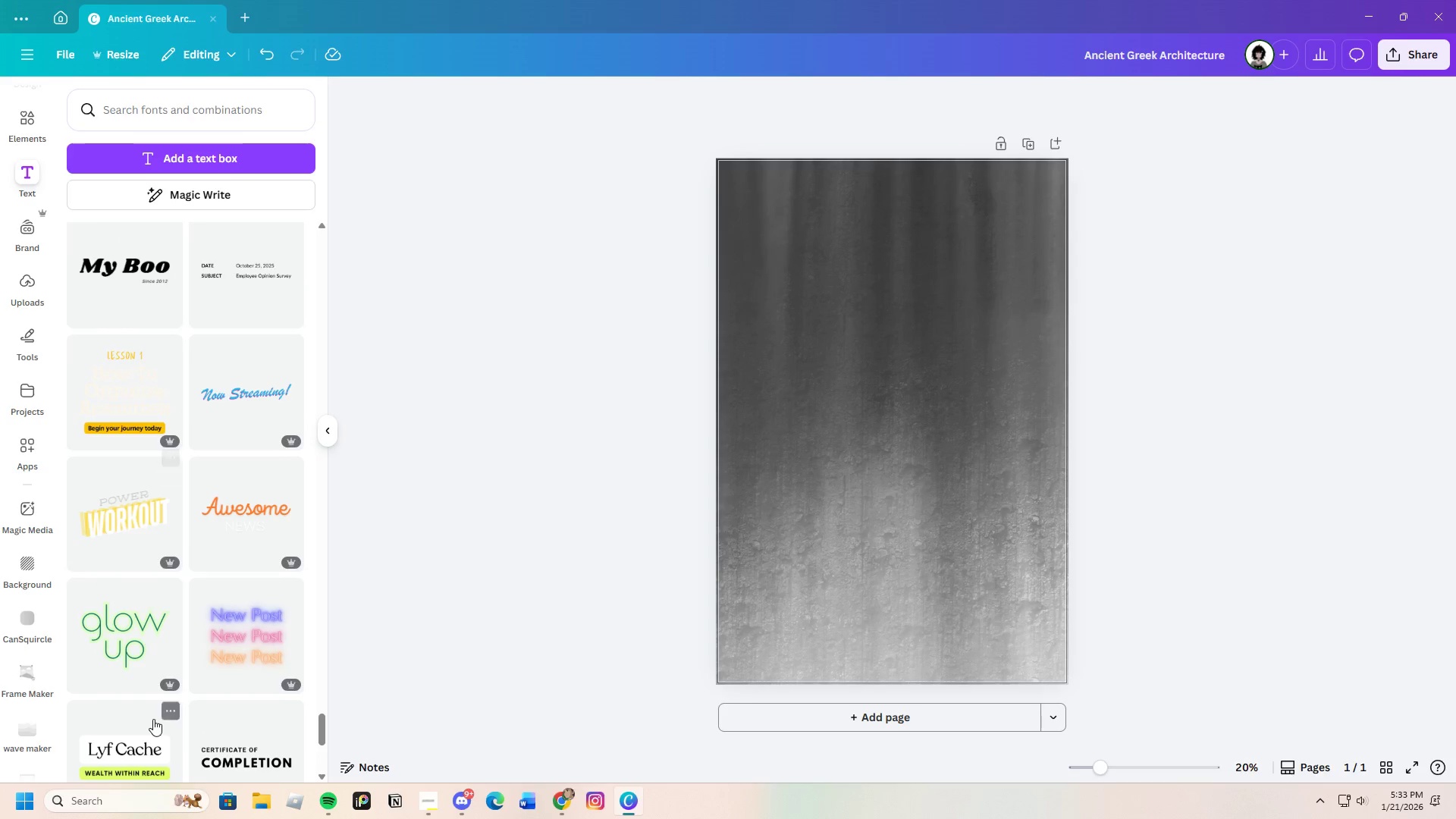 
scroll: coordinate [153, 720], scroll_direction: up, amount: 3.0
 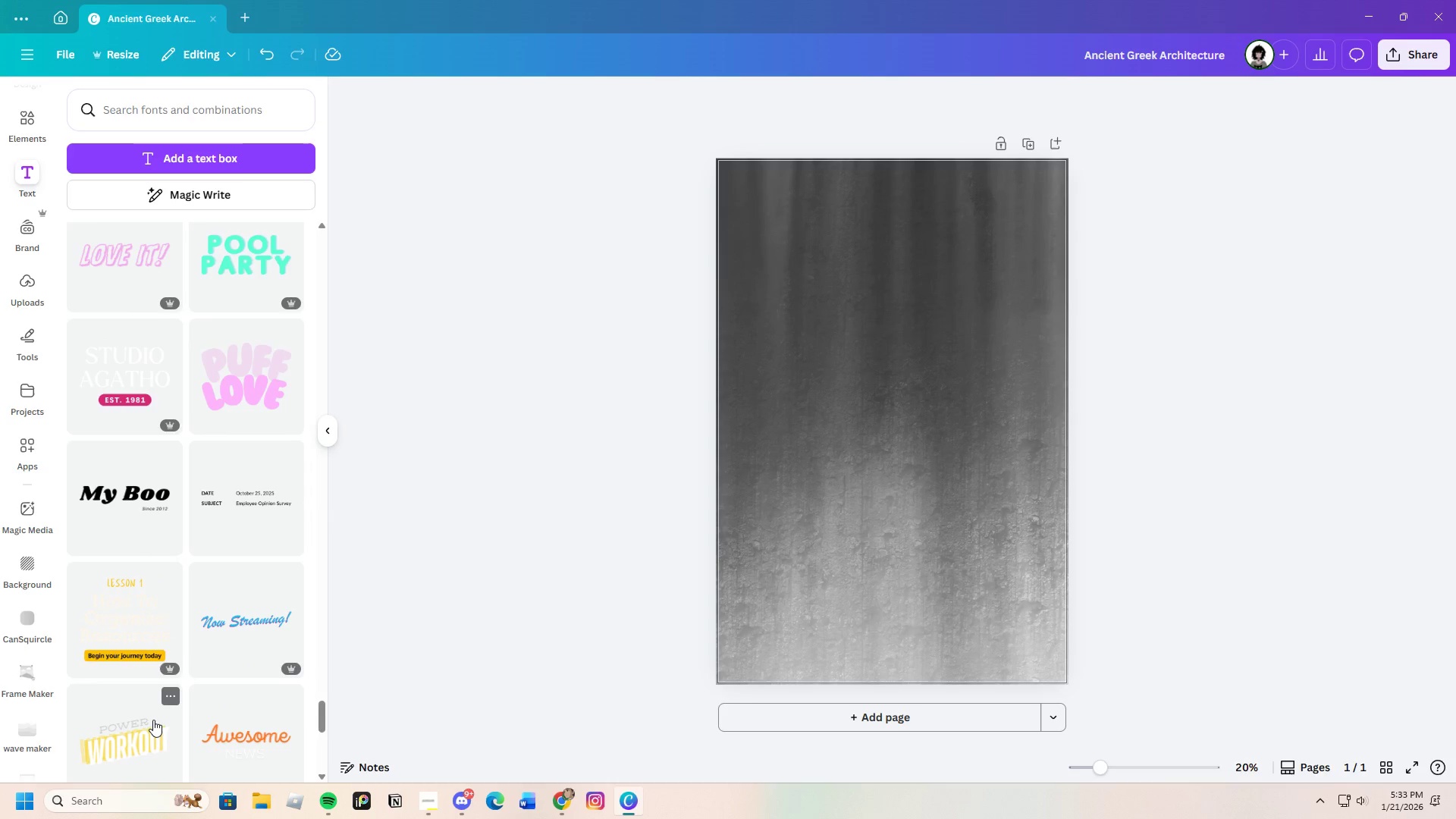 
scroll: coordinate [151, 724], scroll_direction: down, amount: 9.0
 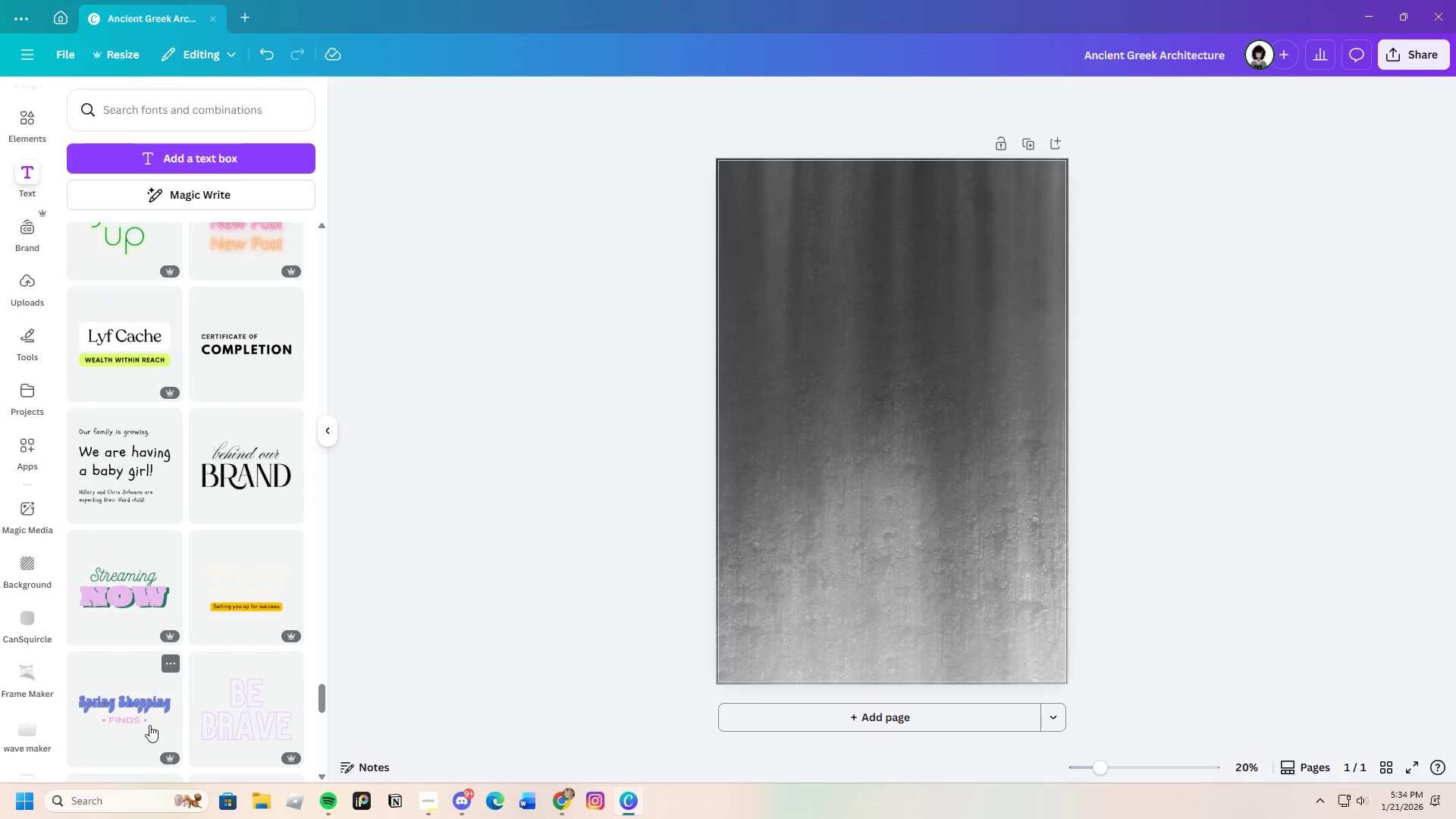 
left_click([97, 594])
 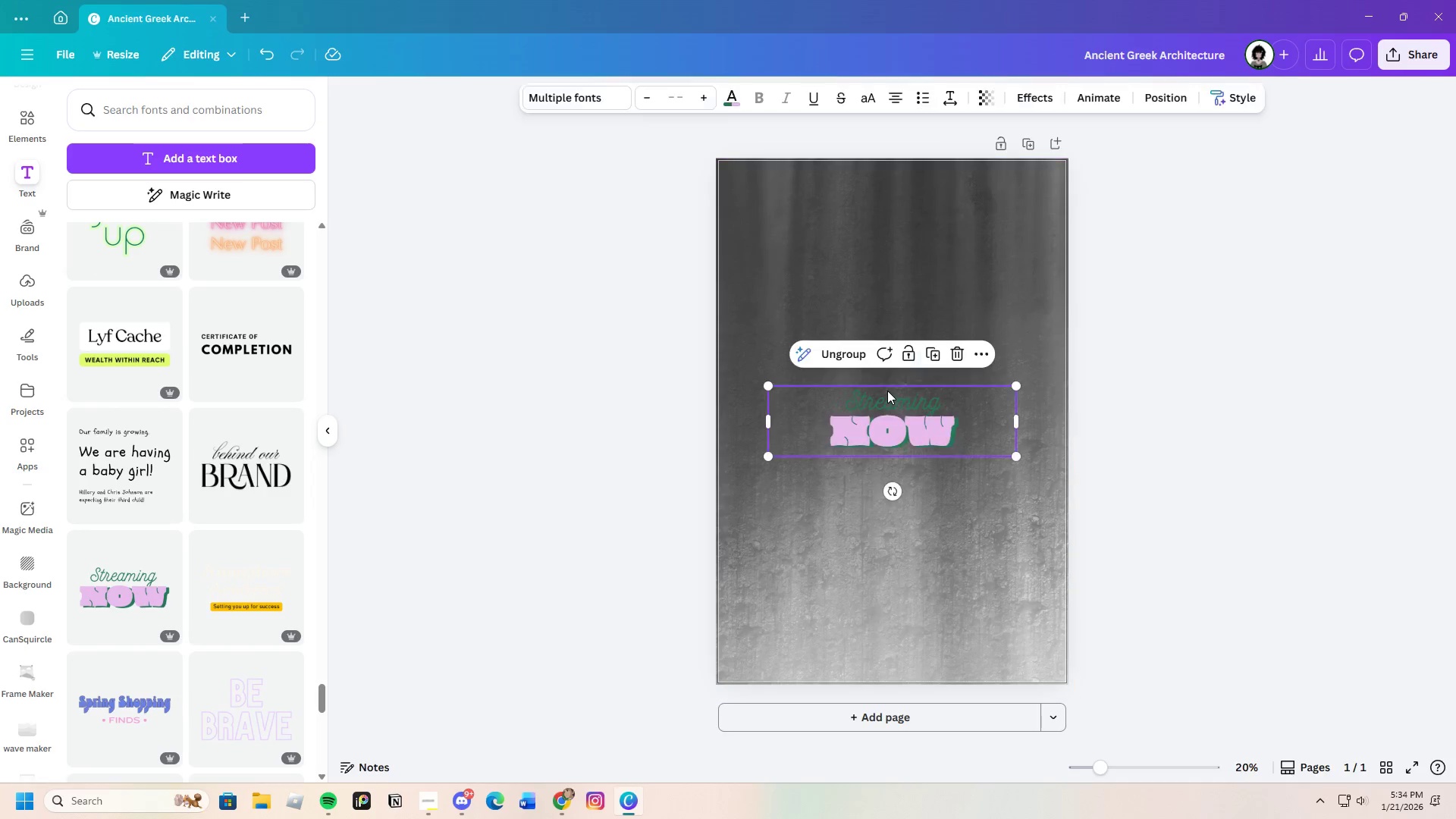 
left_click([888, 391])
 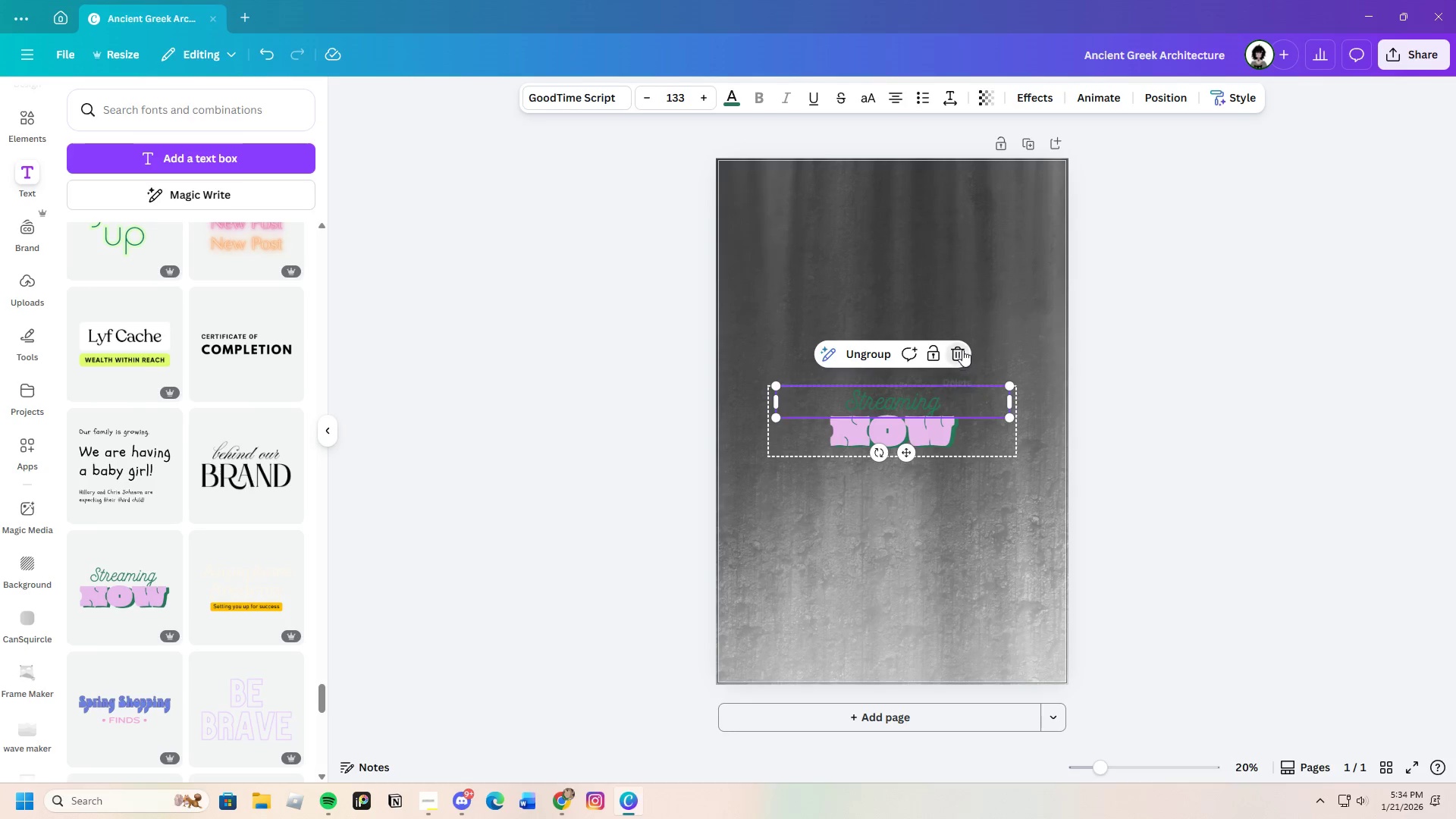 
double_click([965, 412])
 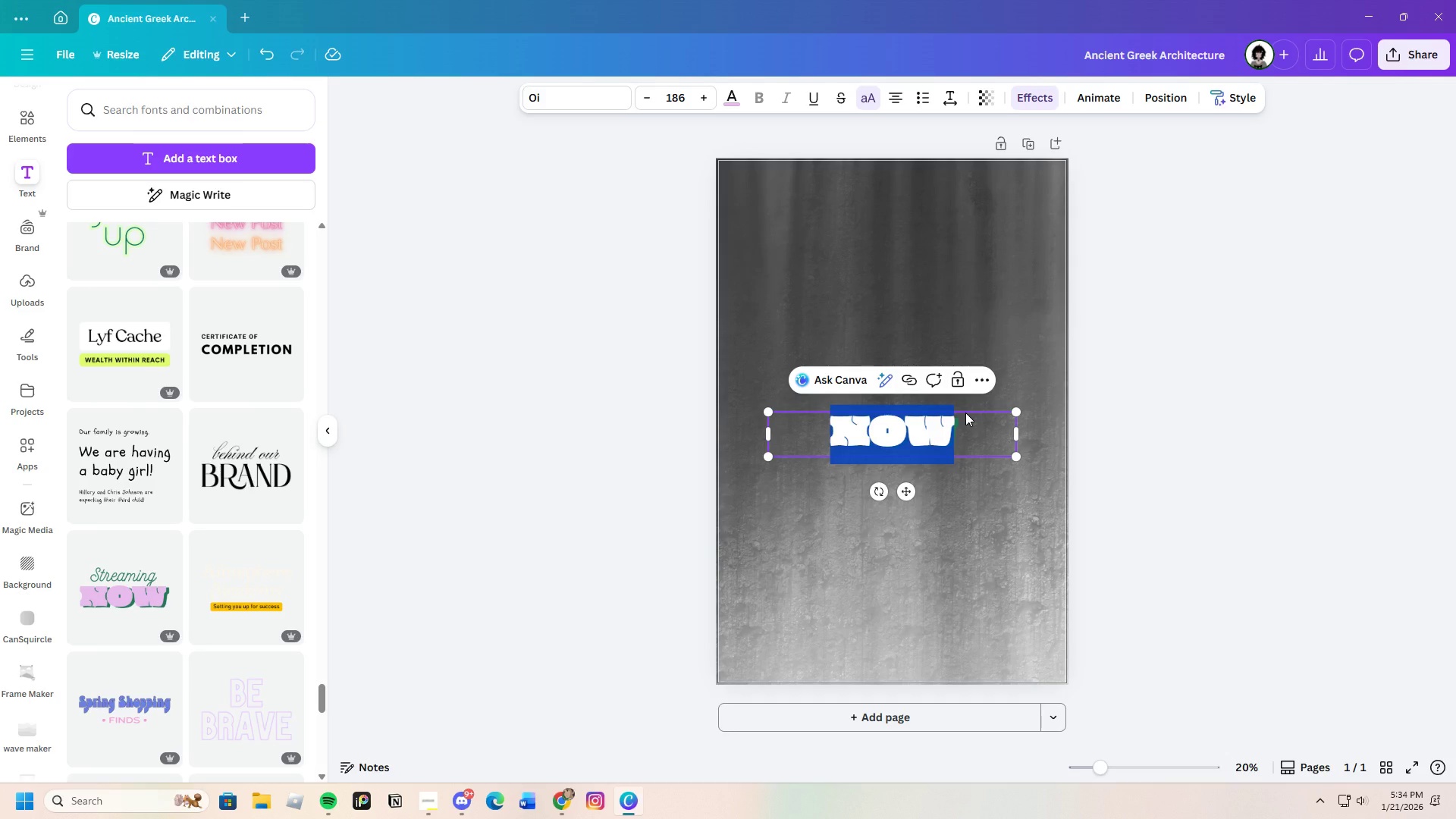 
key(Backspace)
type(Ancie)
key(Backspace)
key(Backspace)
key(Backspace)
key(Backspace)
key(Backspace)
key(Backspace)
 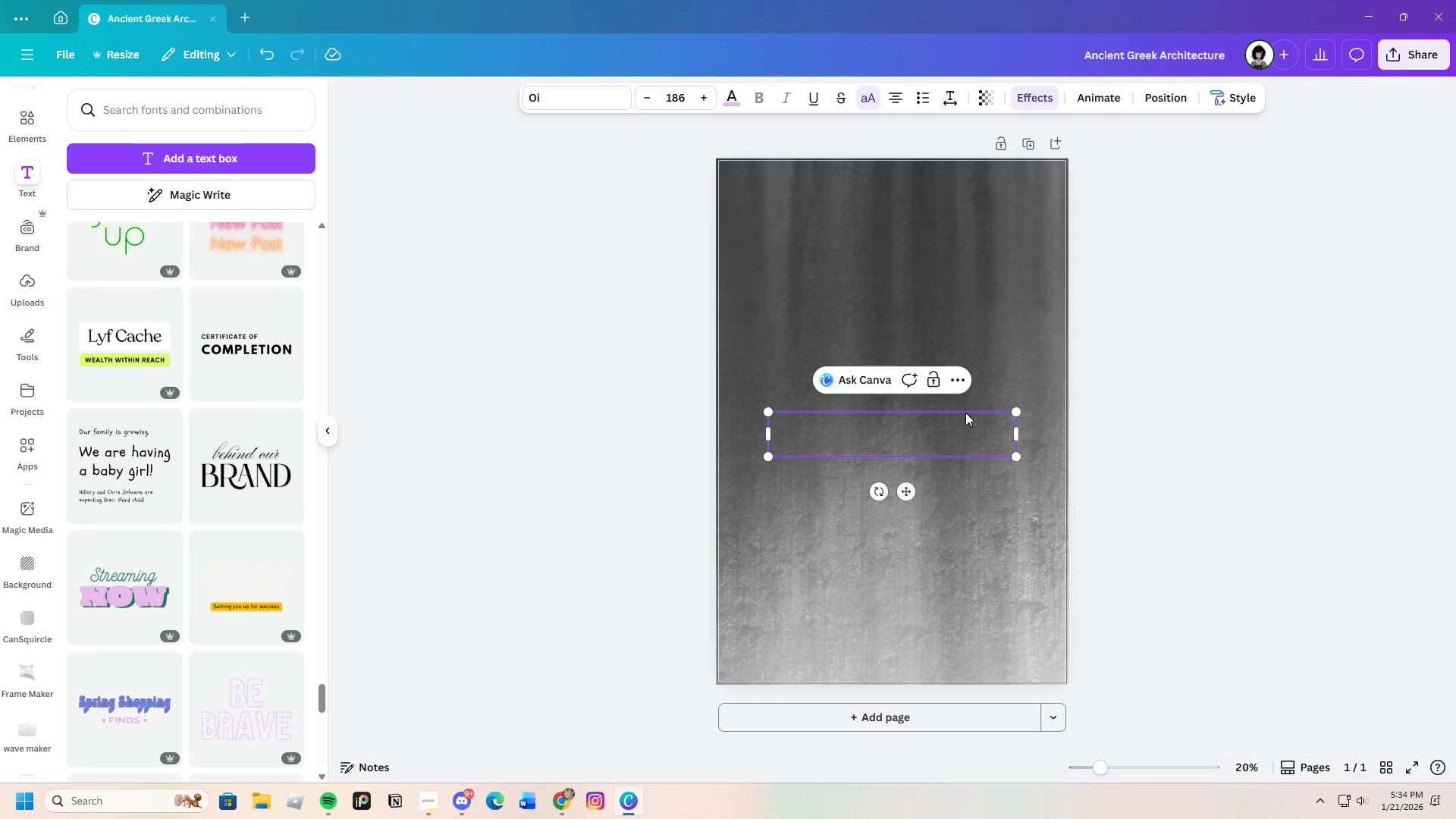 
scroll: coordinate [115, 539], scroll_direction: down, amount: 4.0
 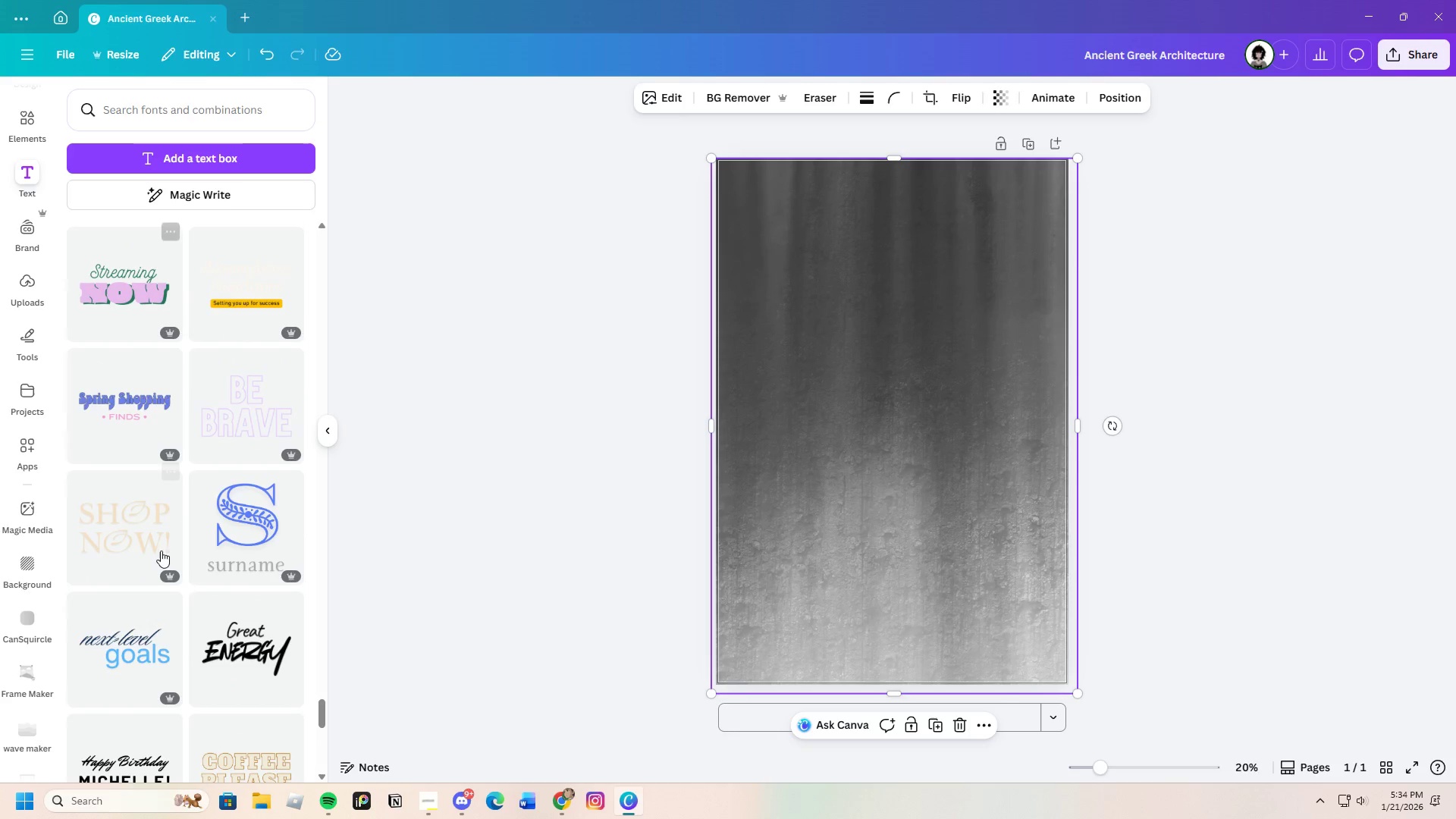 
mouse_move([188, 575])
 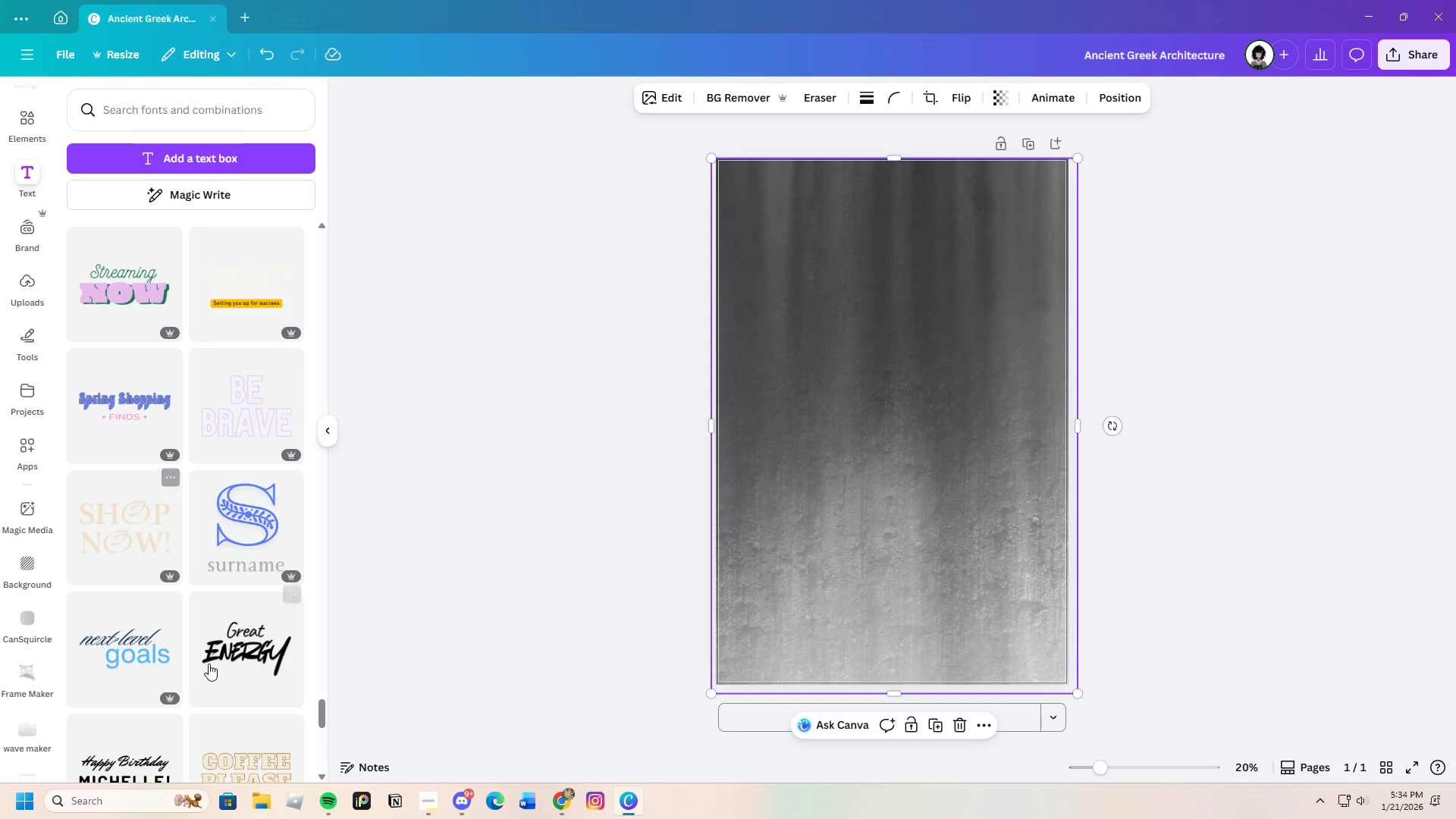 
scroll: coordinate [207, 667], scroll_direction: down, amount: 20.0
 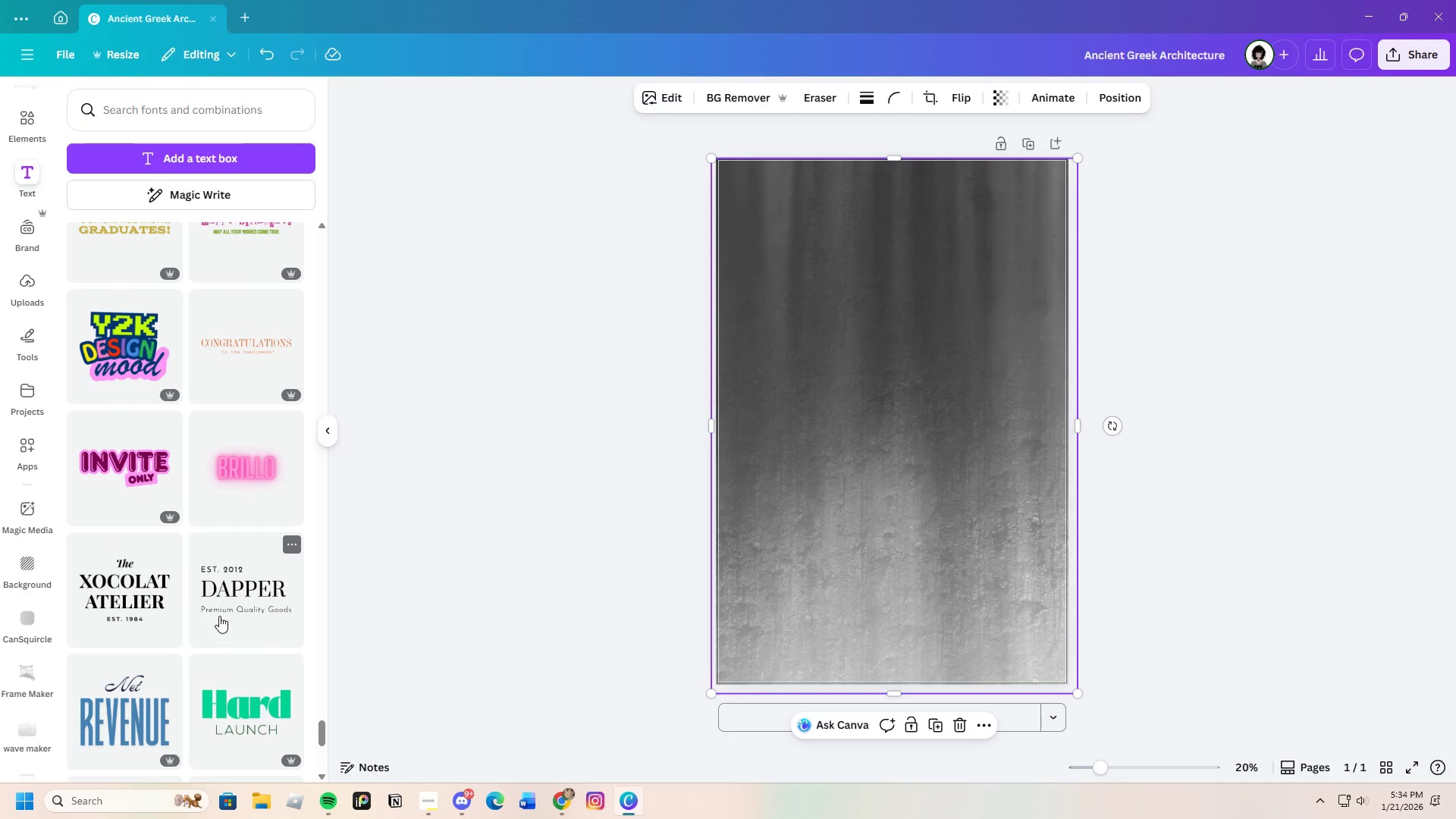 
scroll: coordinate [220, 614], scroll_direction: down, amount: 4.0
 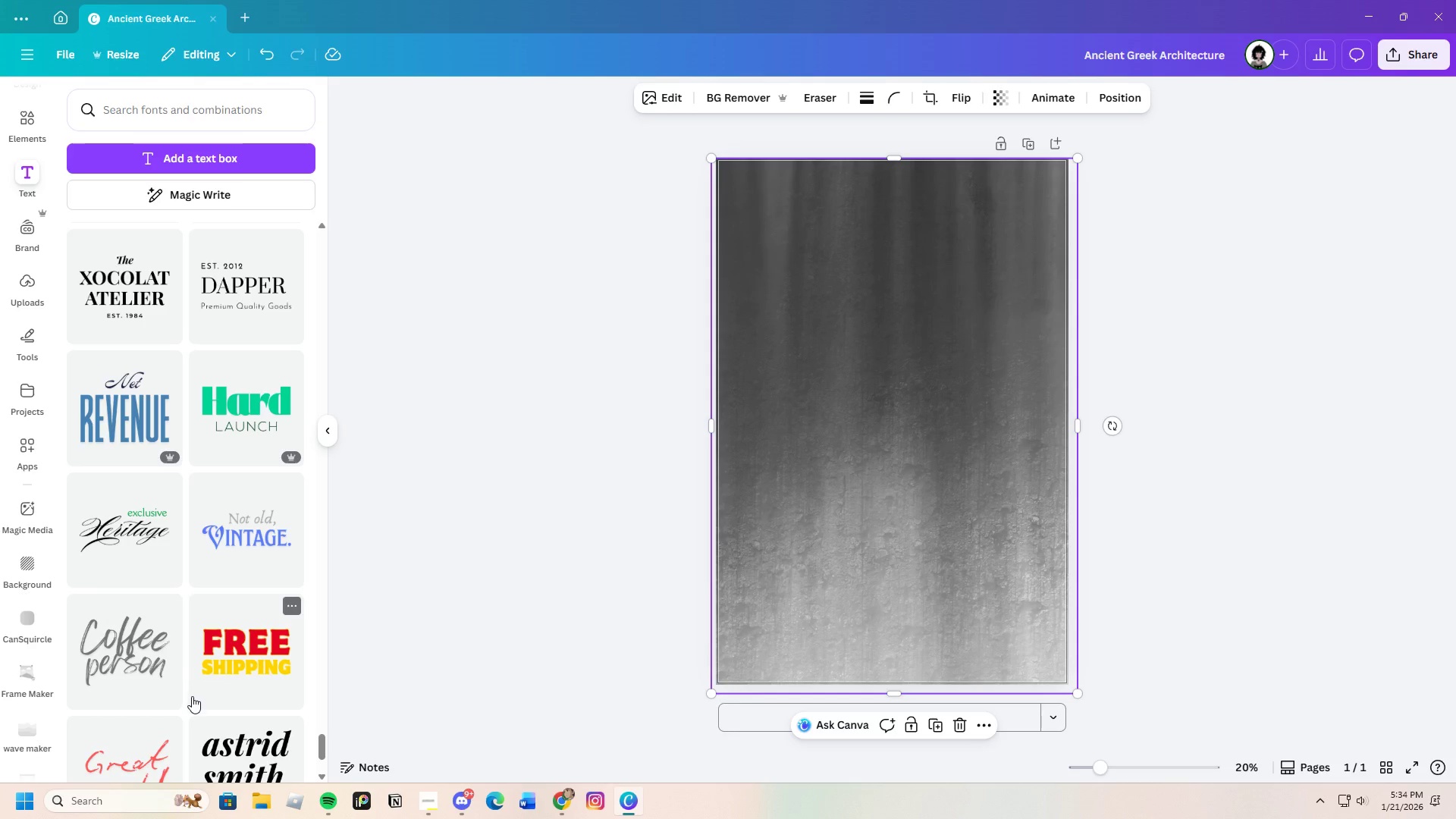 
left_click([219, 650])
 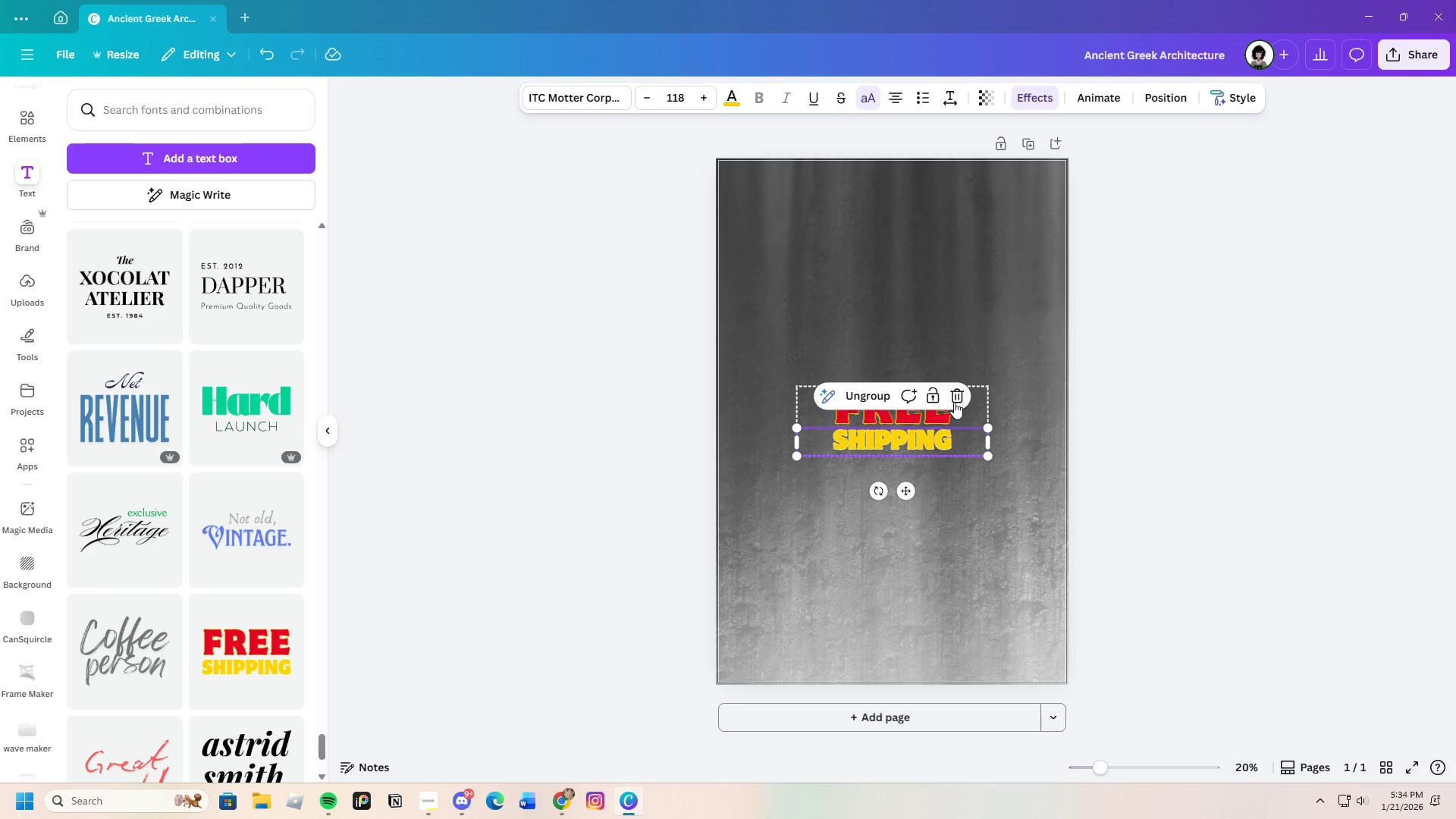 
double_click([953, 401])
 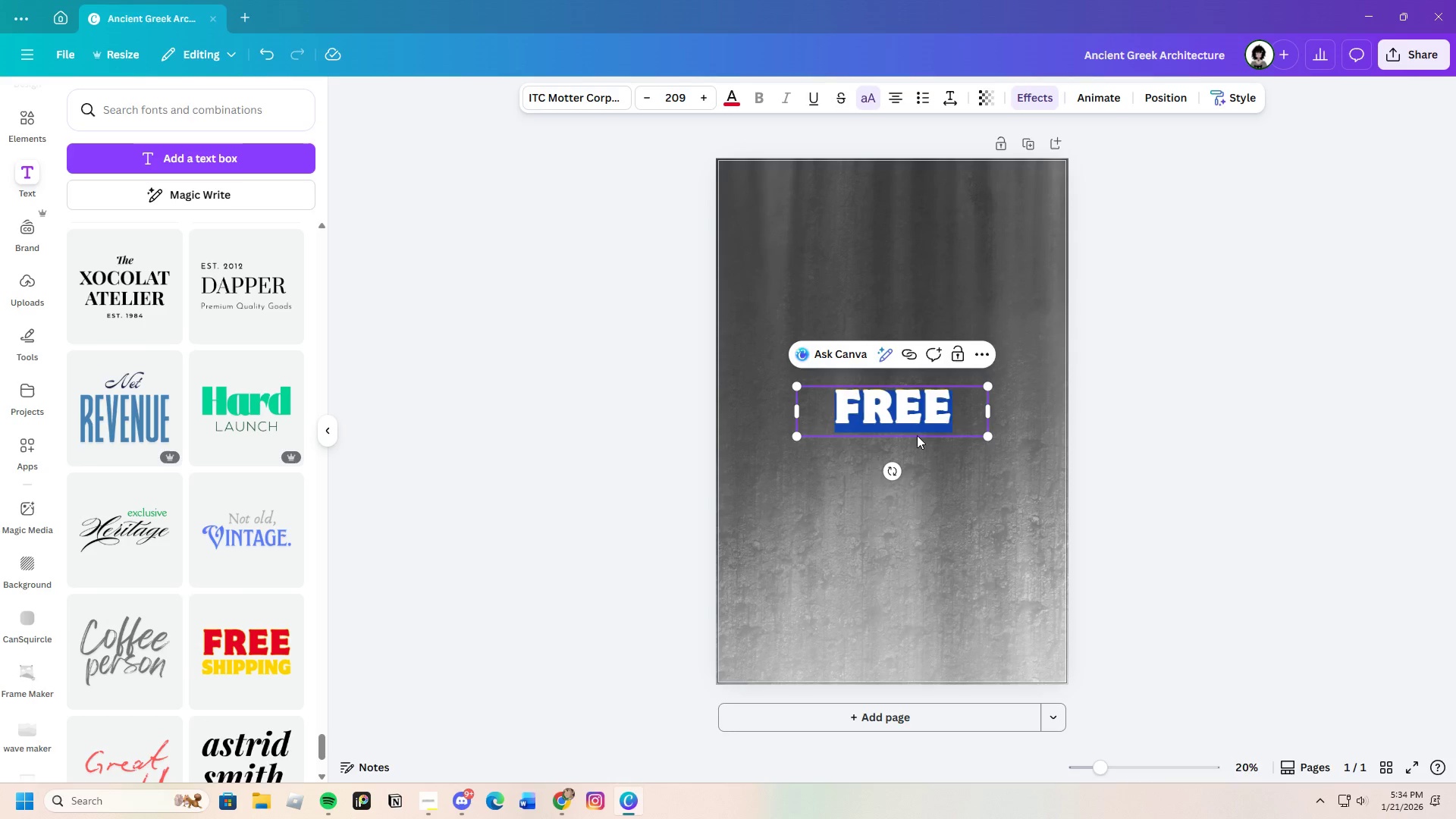 
key(Backspace)
type(Ancient Greek Architcure)
 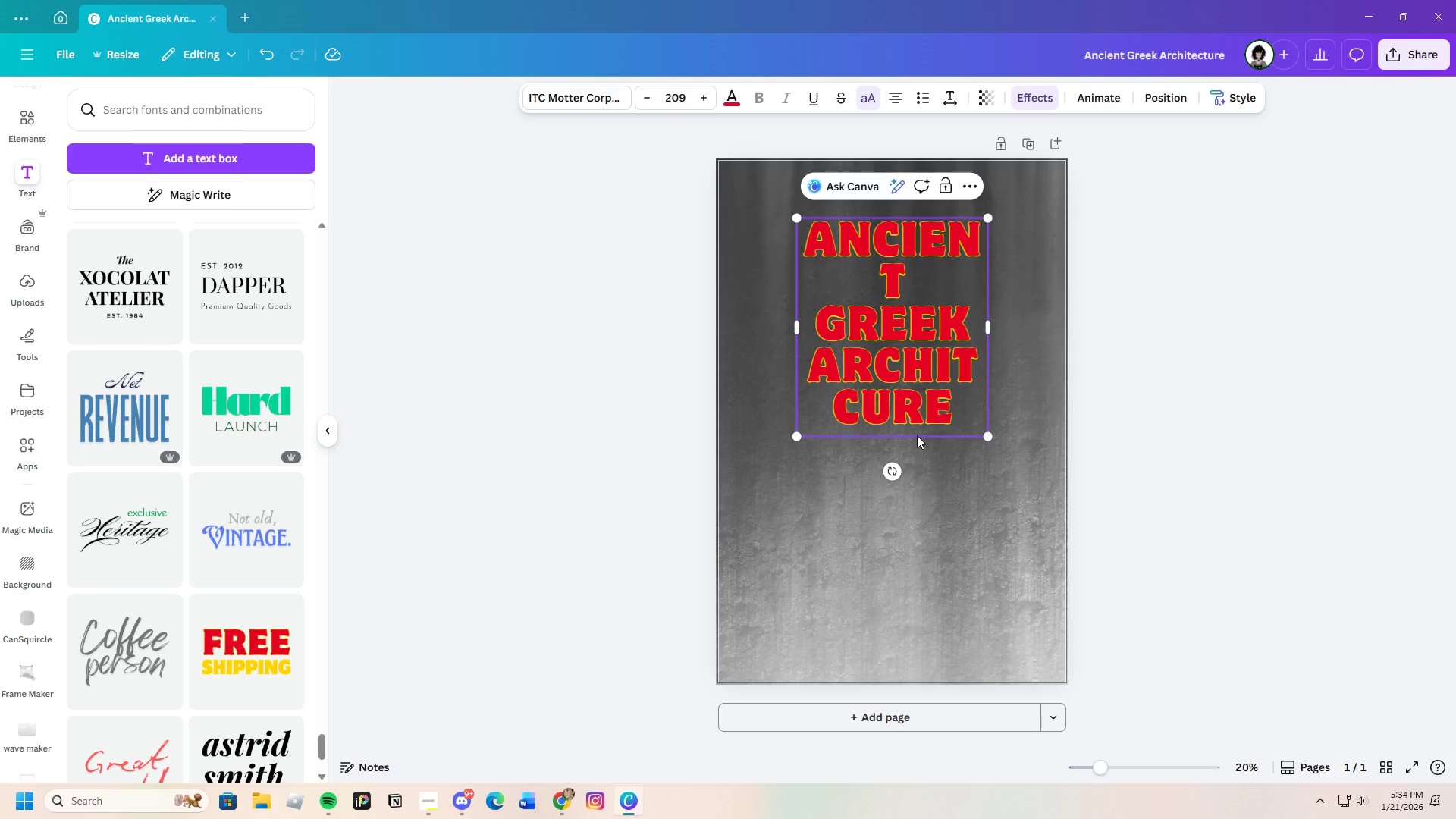 
left_click_drag(start_coordinate=[992, 325], to_coordinate=[1169, 342])
 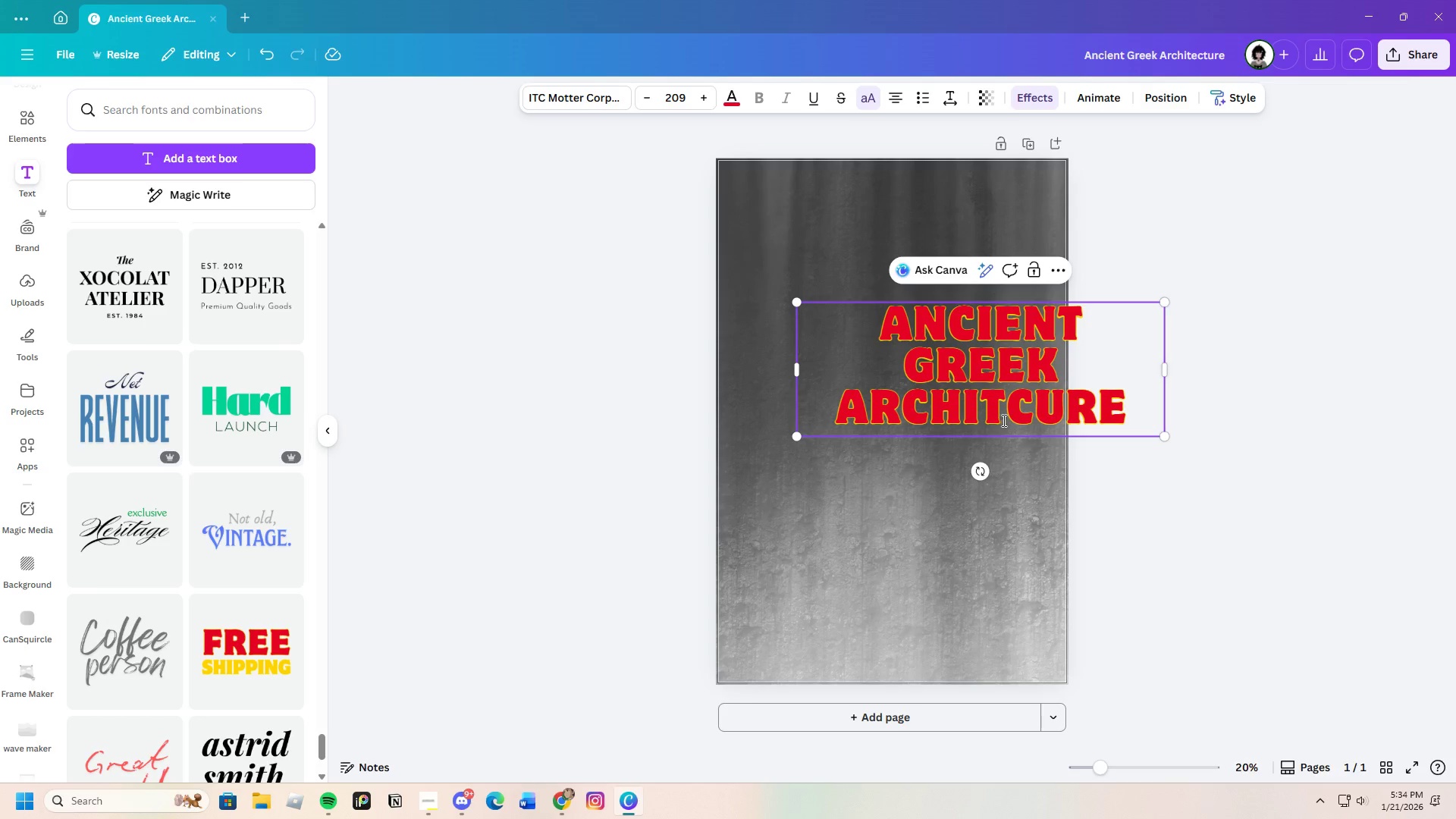 
left_click([1003, 420])
 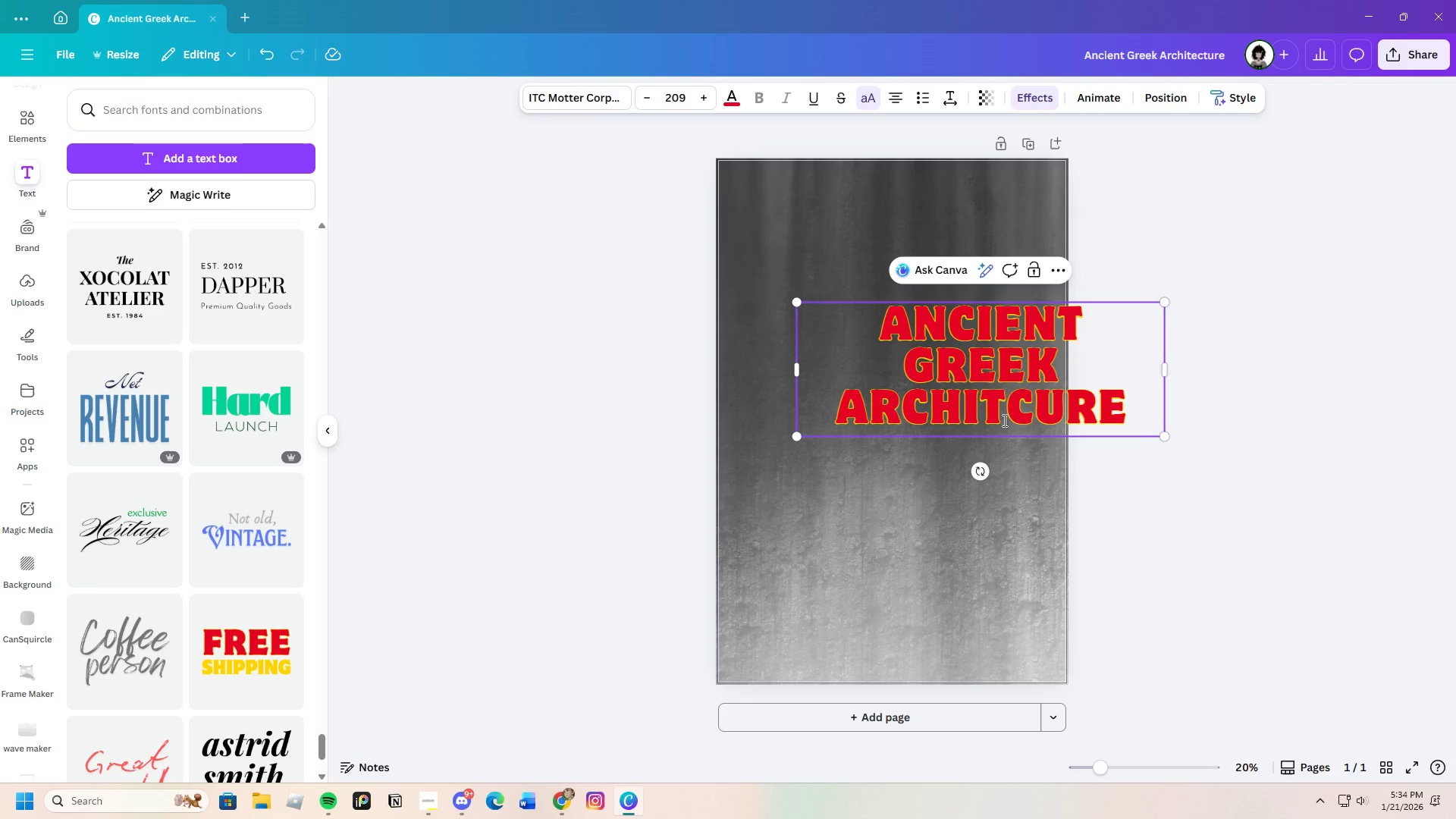 
key(E)
 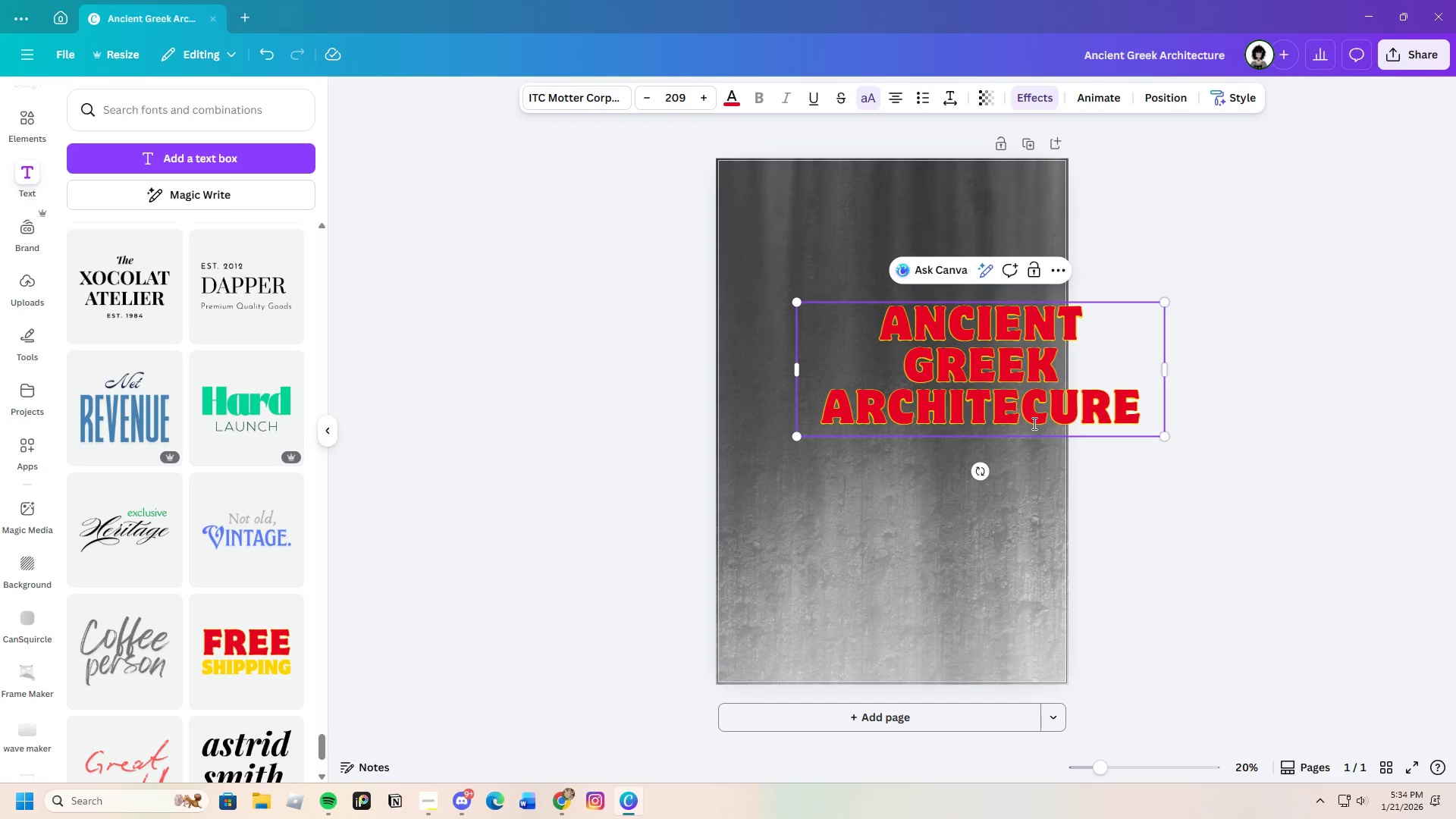 
wait(7.31)
 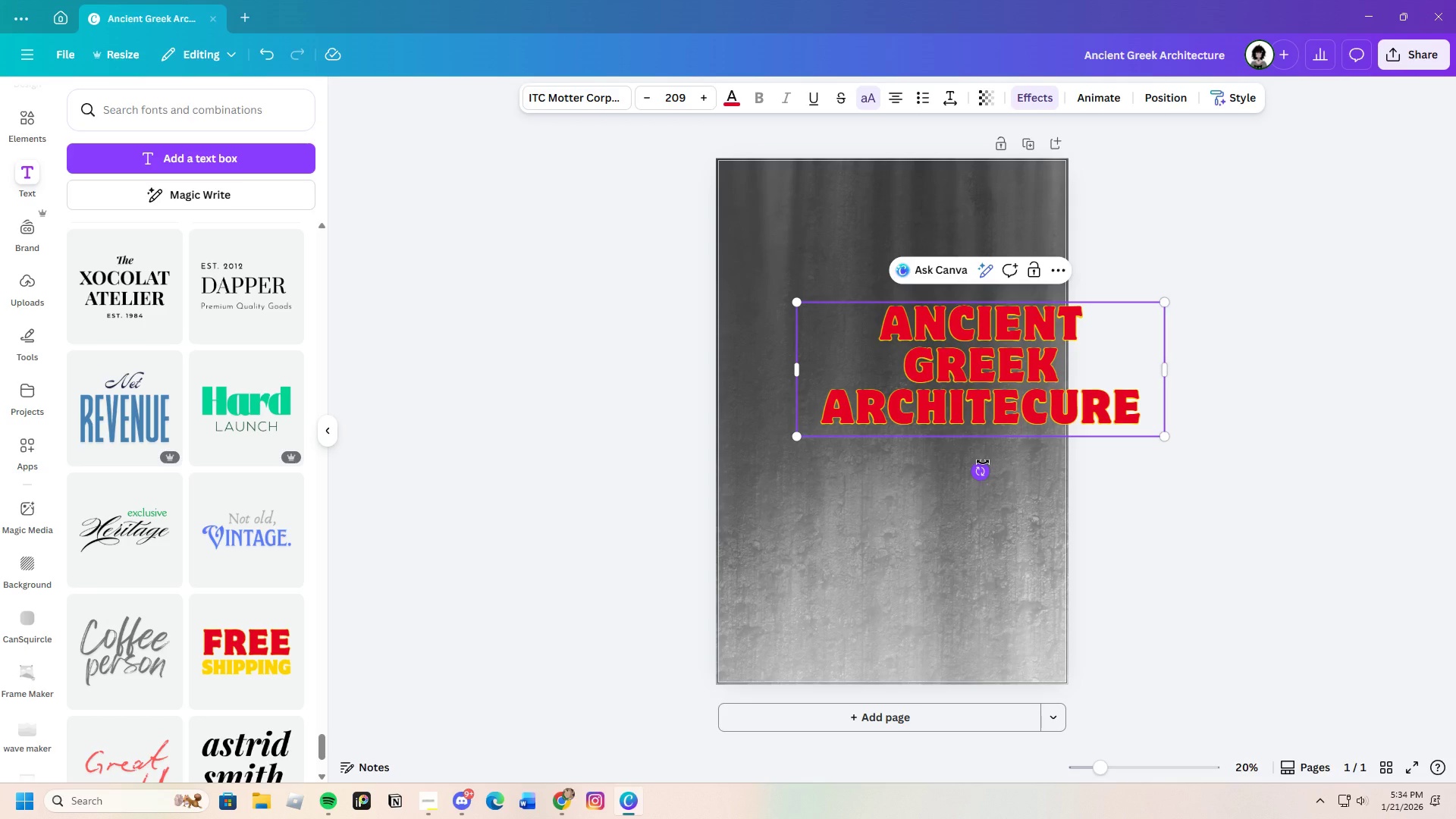 
double_click([1050, 409])
 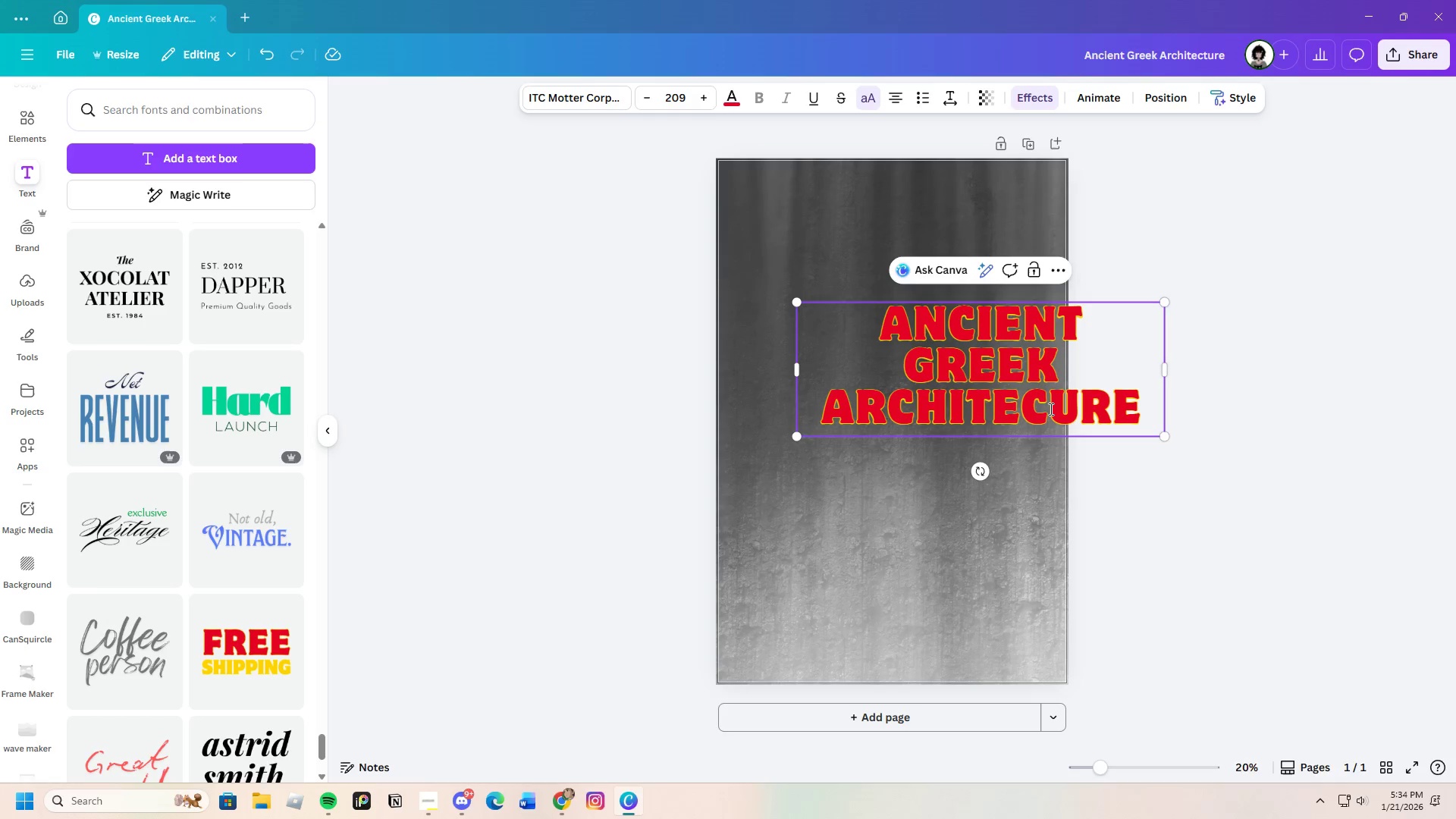 
left_click([1050, 409])
 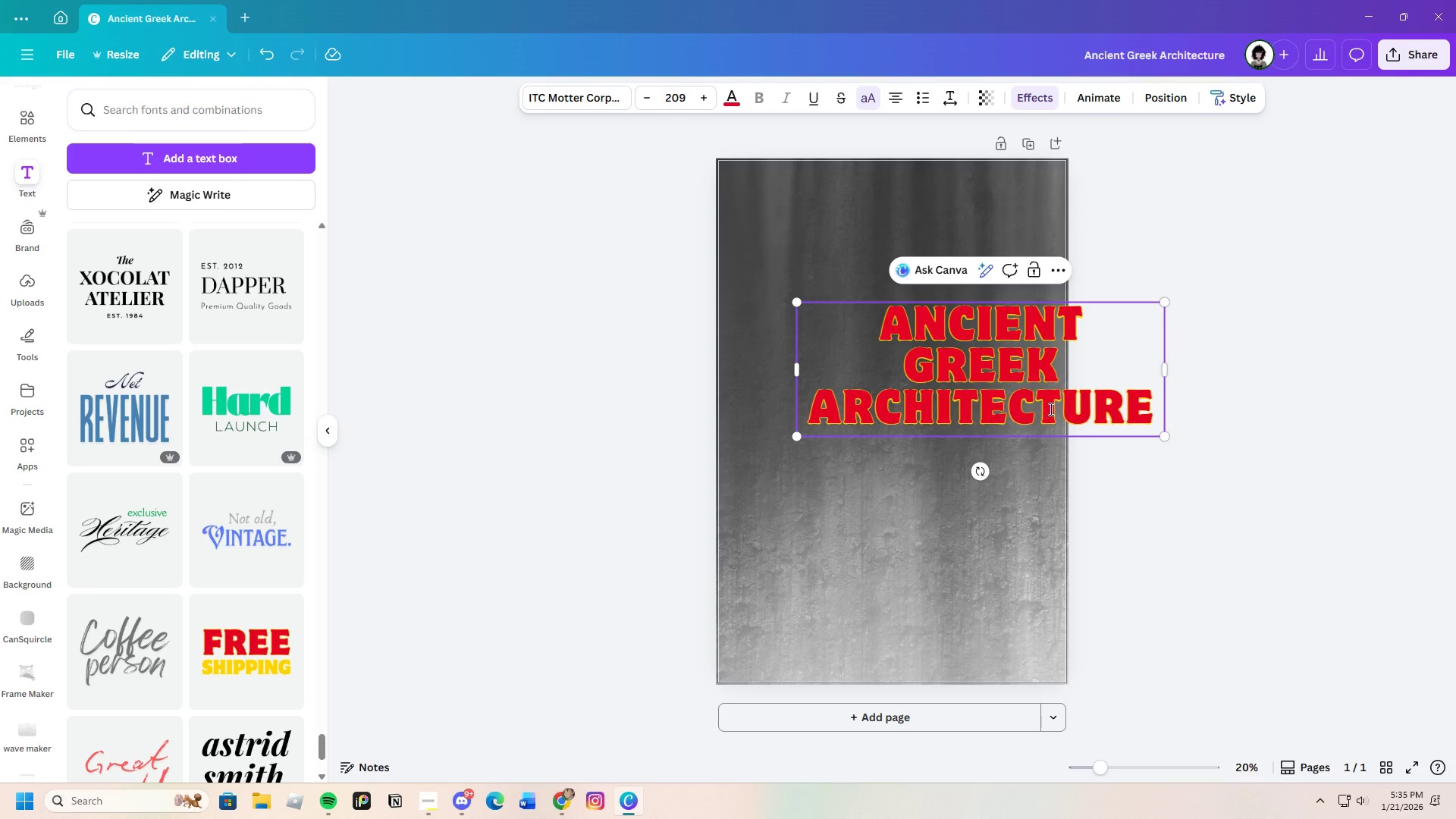 
key(T)
 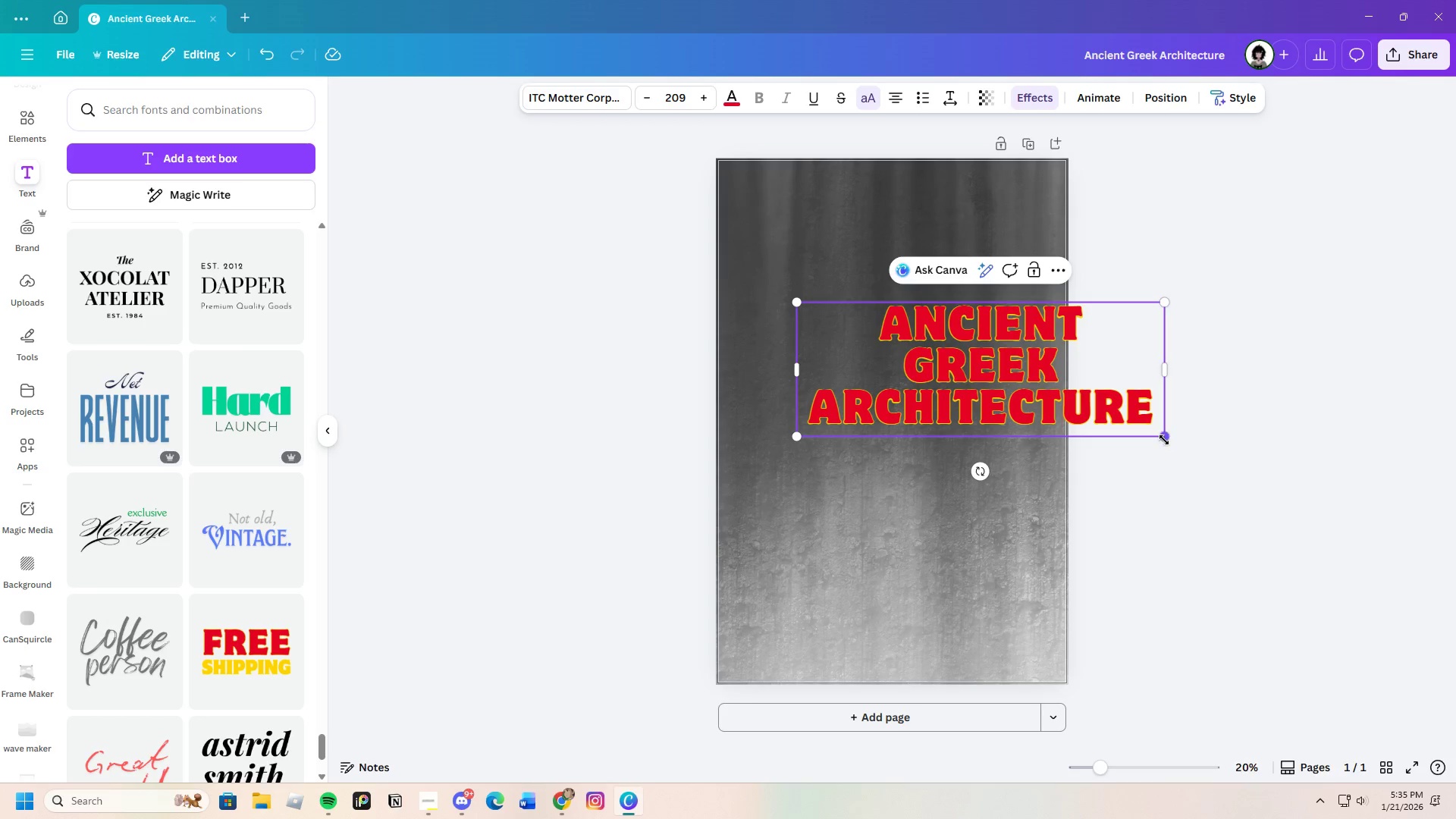 
left_click_drag(start_coordinate=[1164, 437], to_coordinate=[1030, 426])
 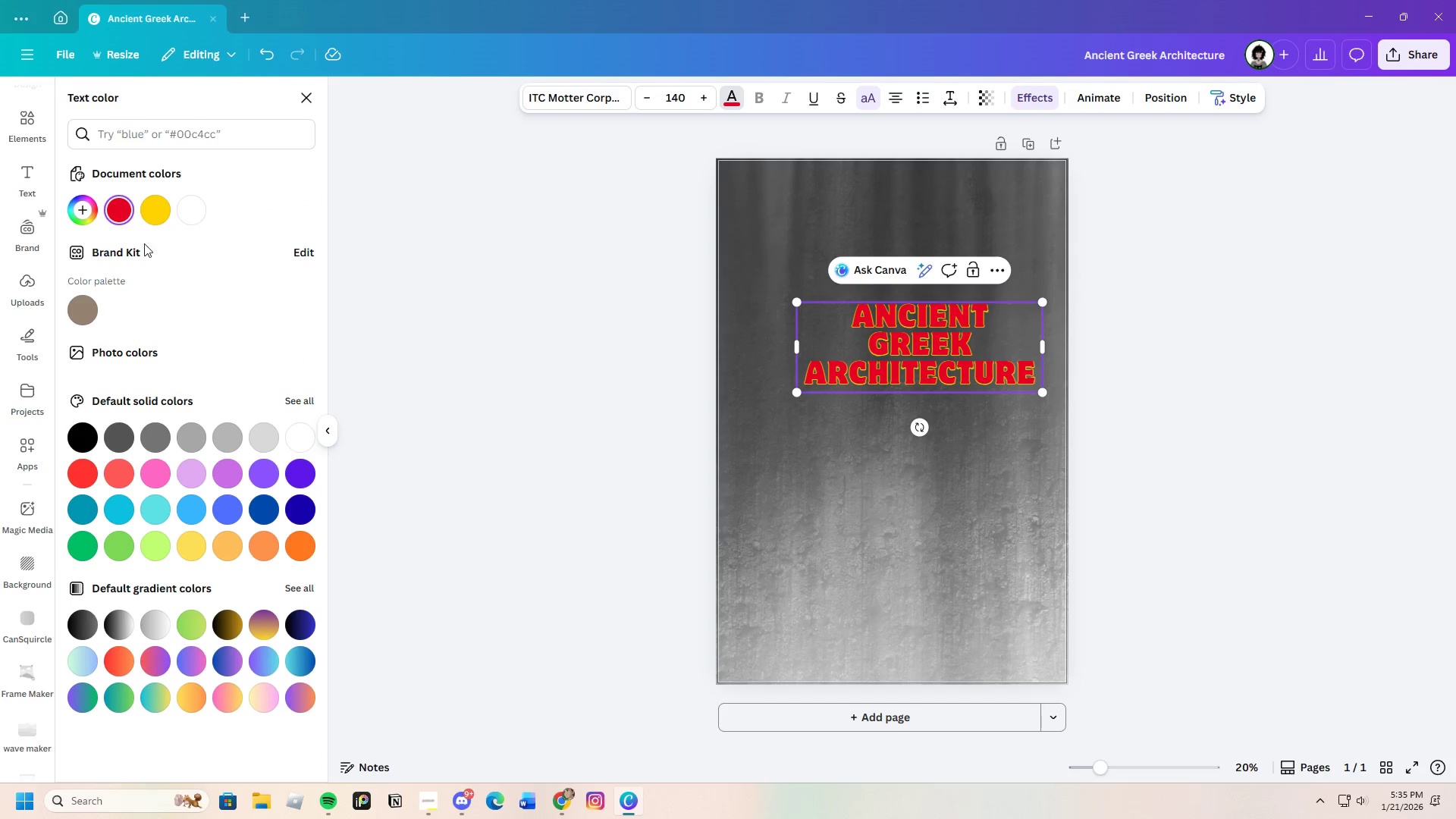 
left_click([269, 441])
 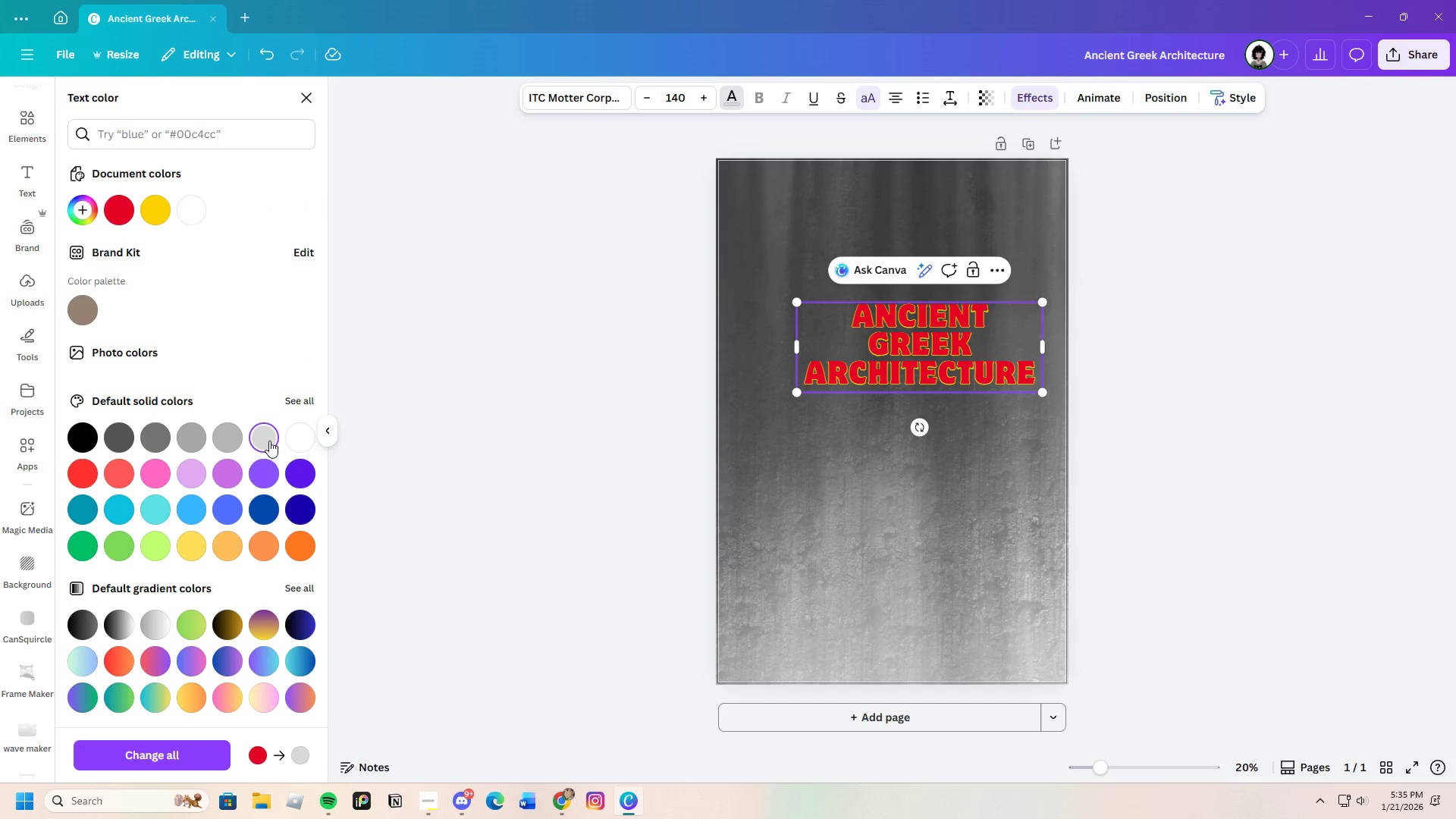 
left_click([269, 441])
 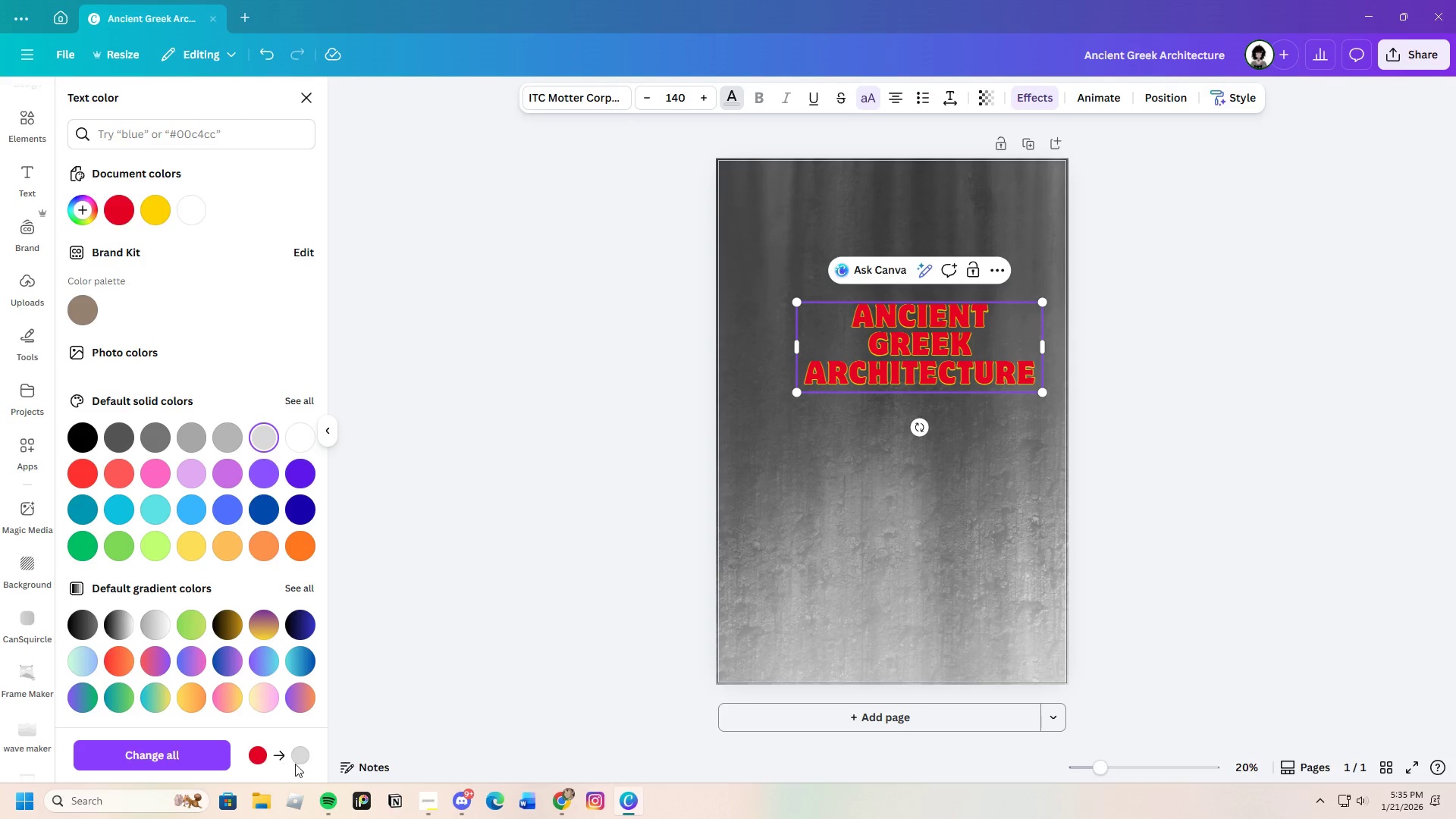 
left_click([196, 763])
 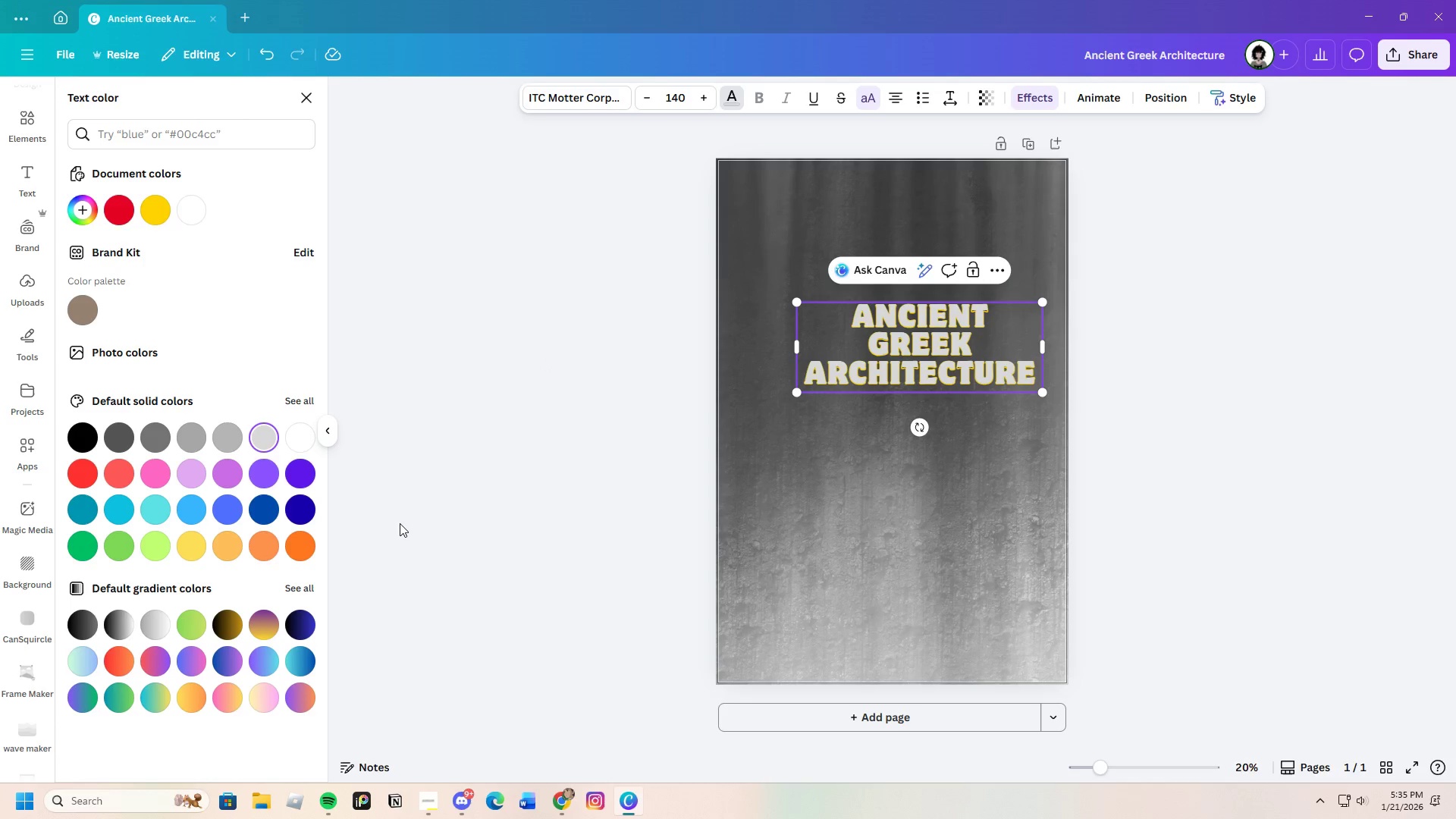 
scroll: coordinate [256, 611], scroll_direction: down, amount: 2.0
 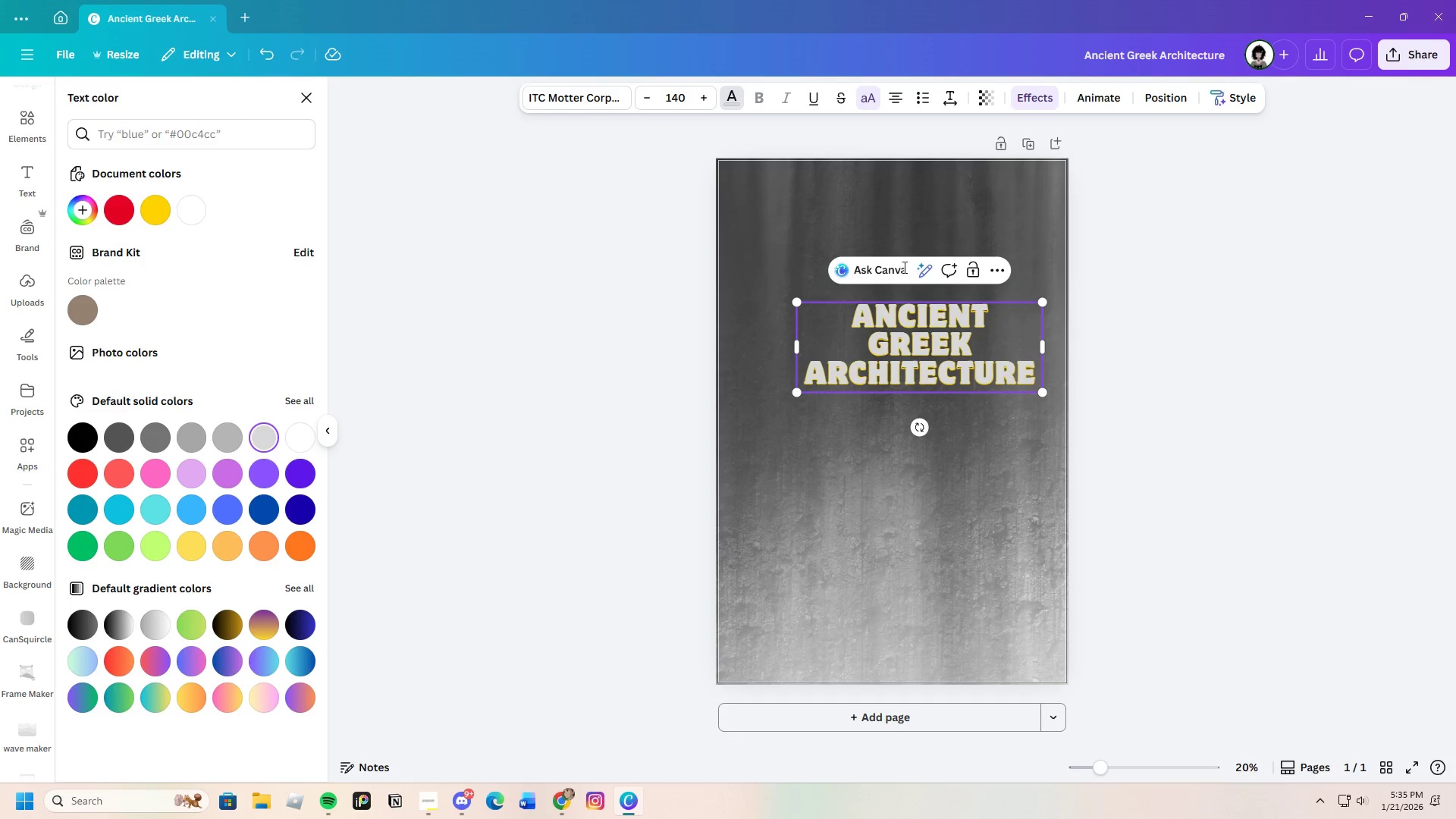 
left_click([1034, 97])
 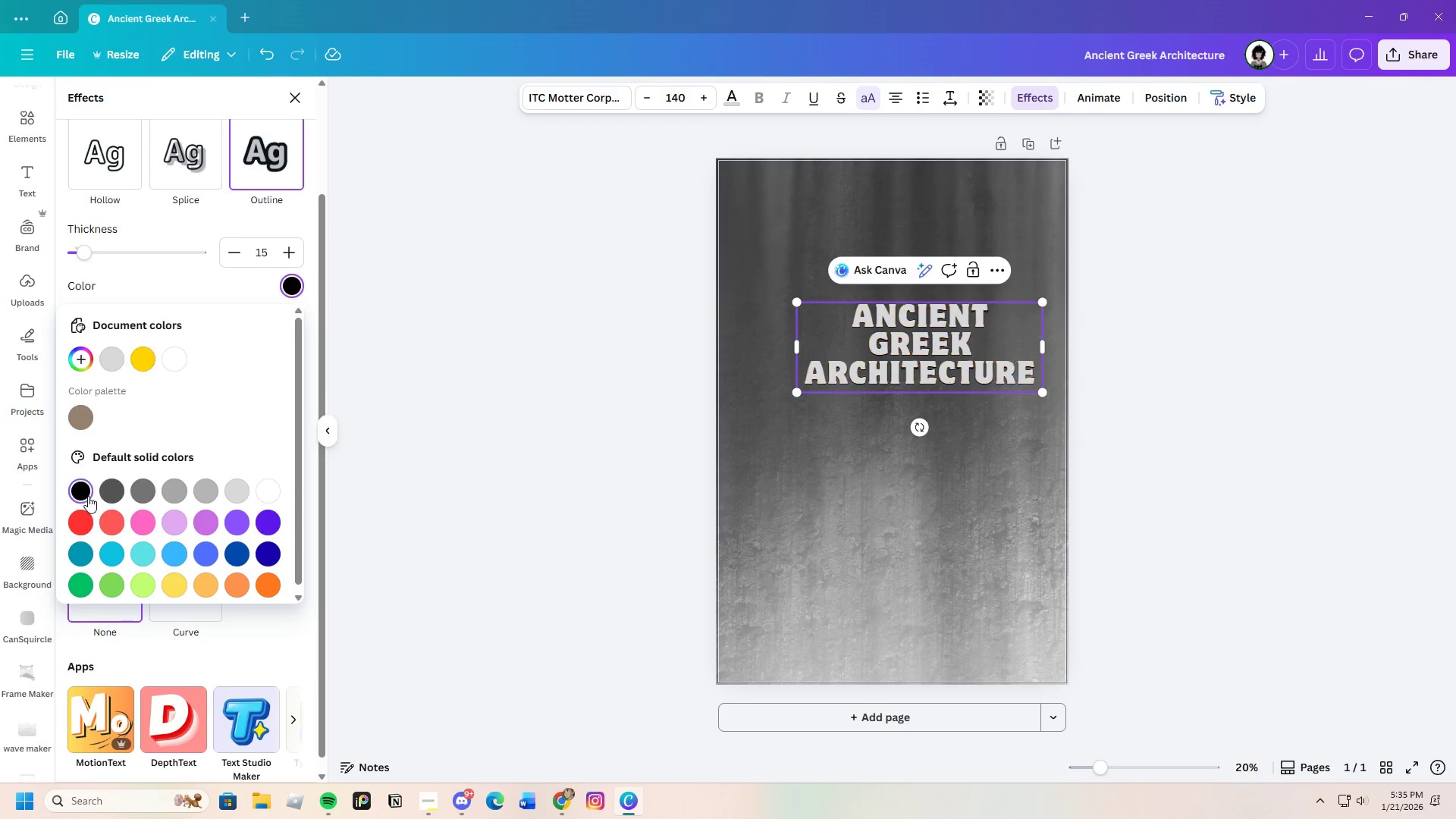 
left_click([111, 488])
 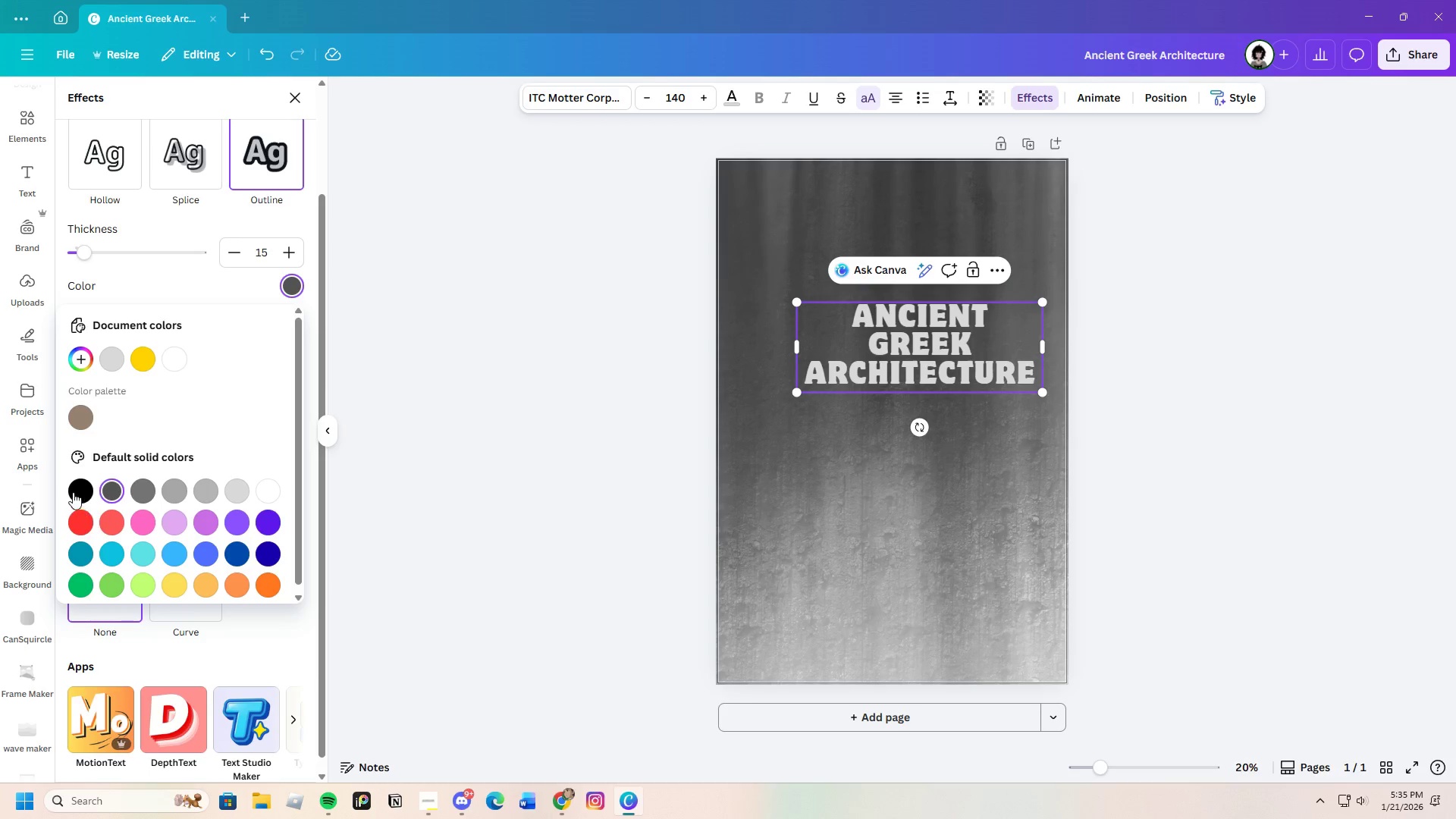 
left_click([80, 491])
 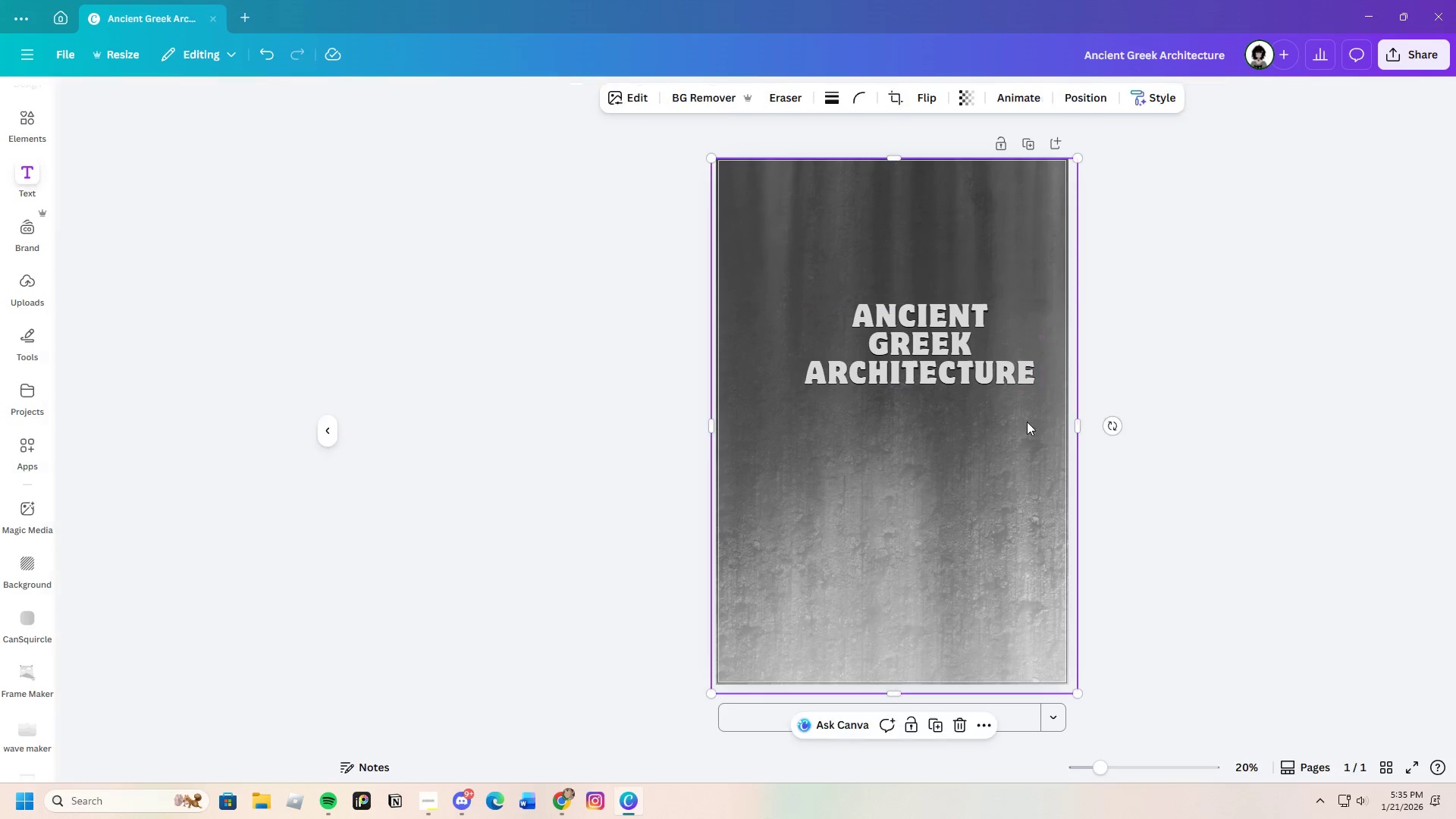 
left_click([959, 362])
 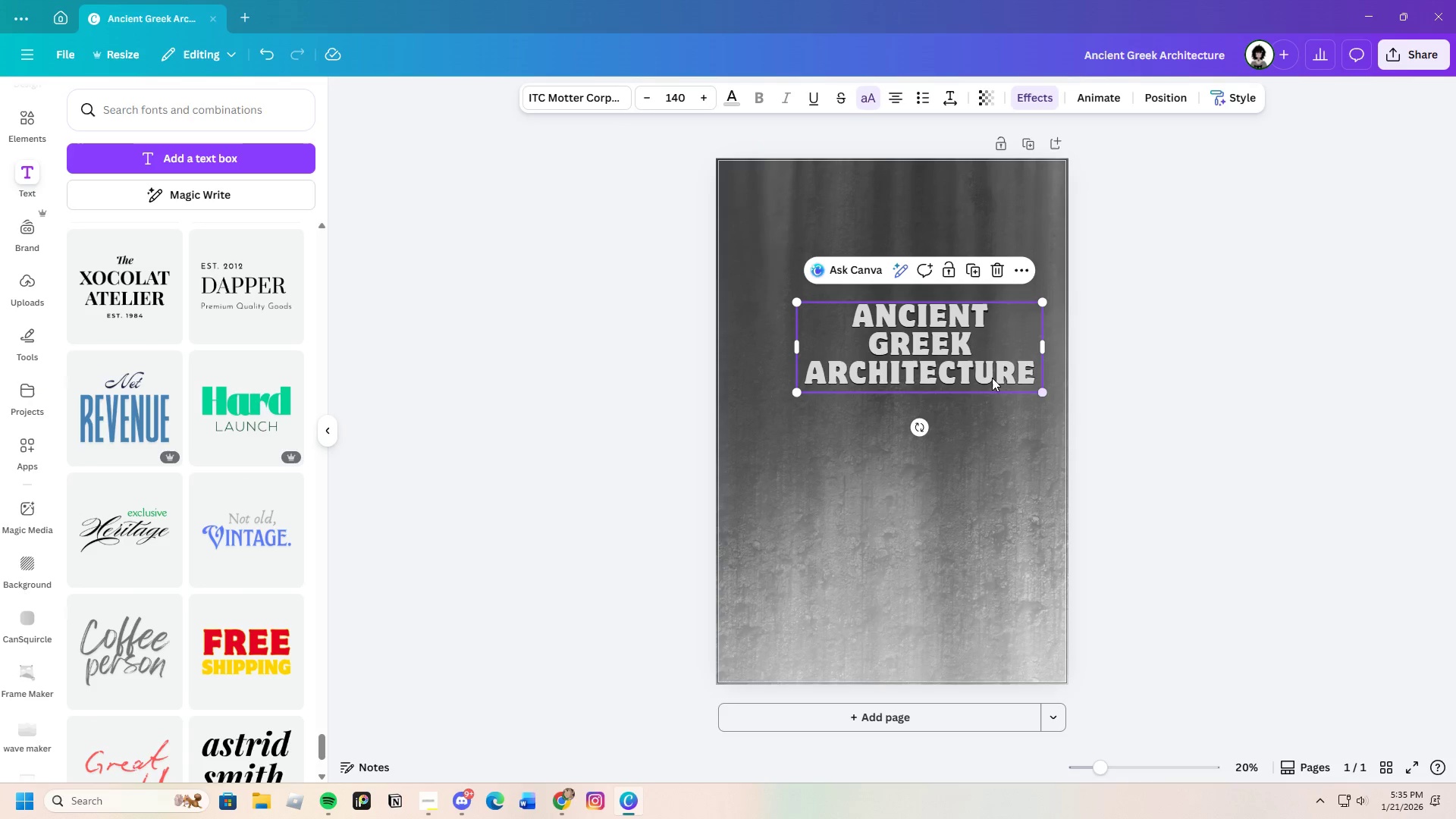 
left_click([939, 316])
 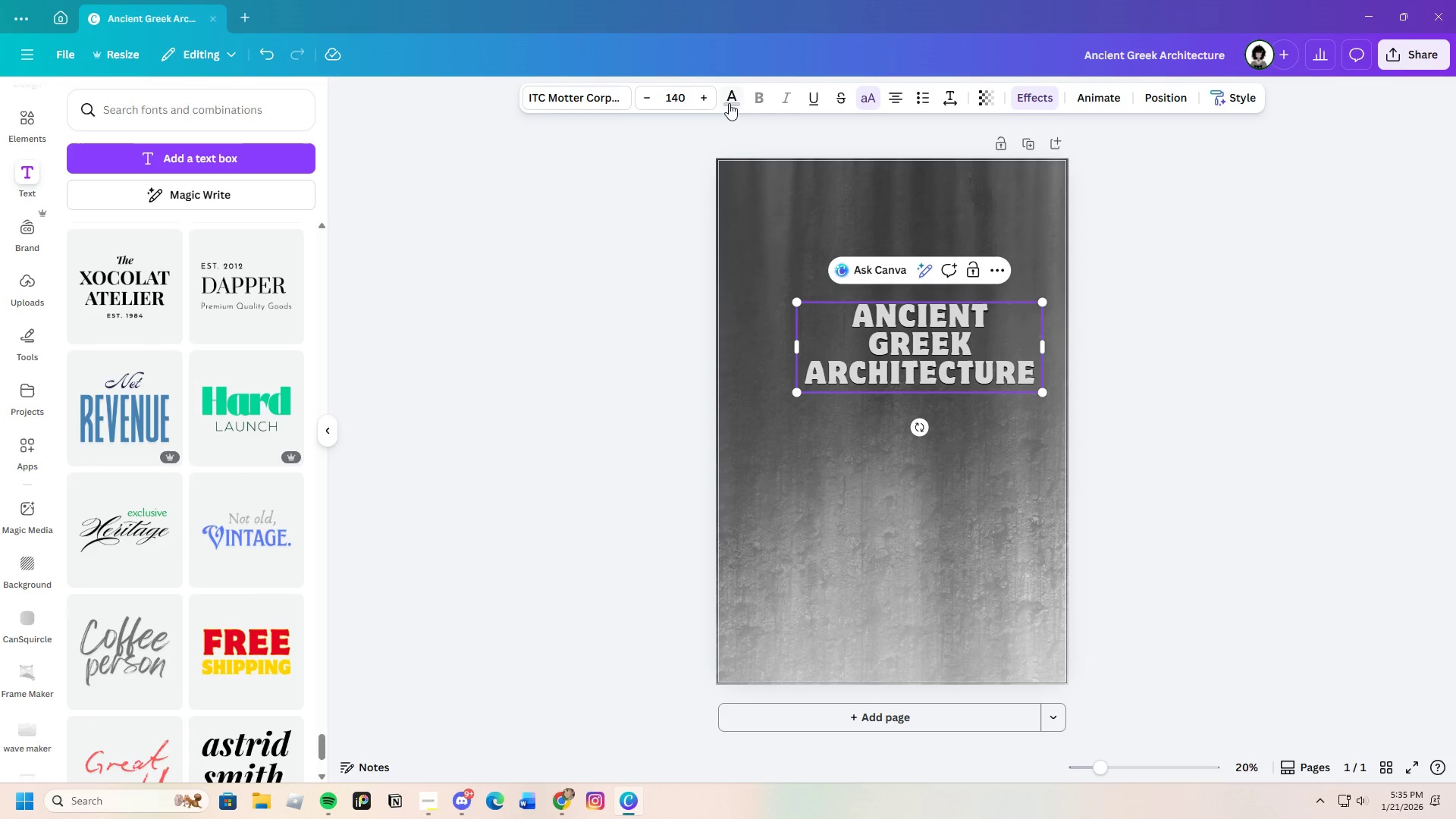 
left_click([730, 104])
 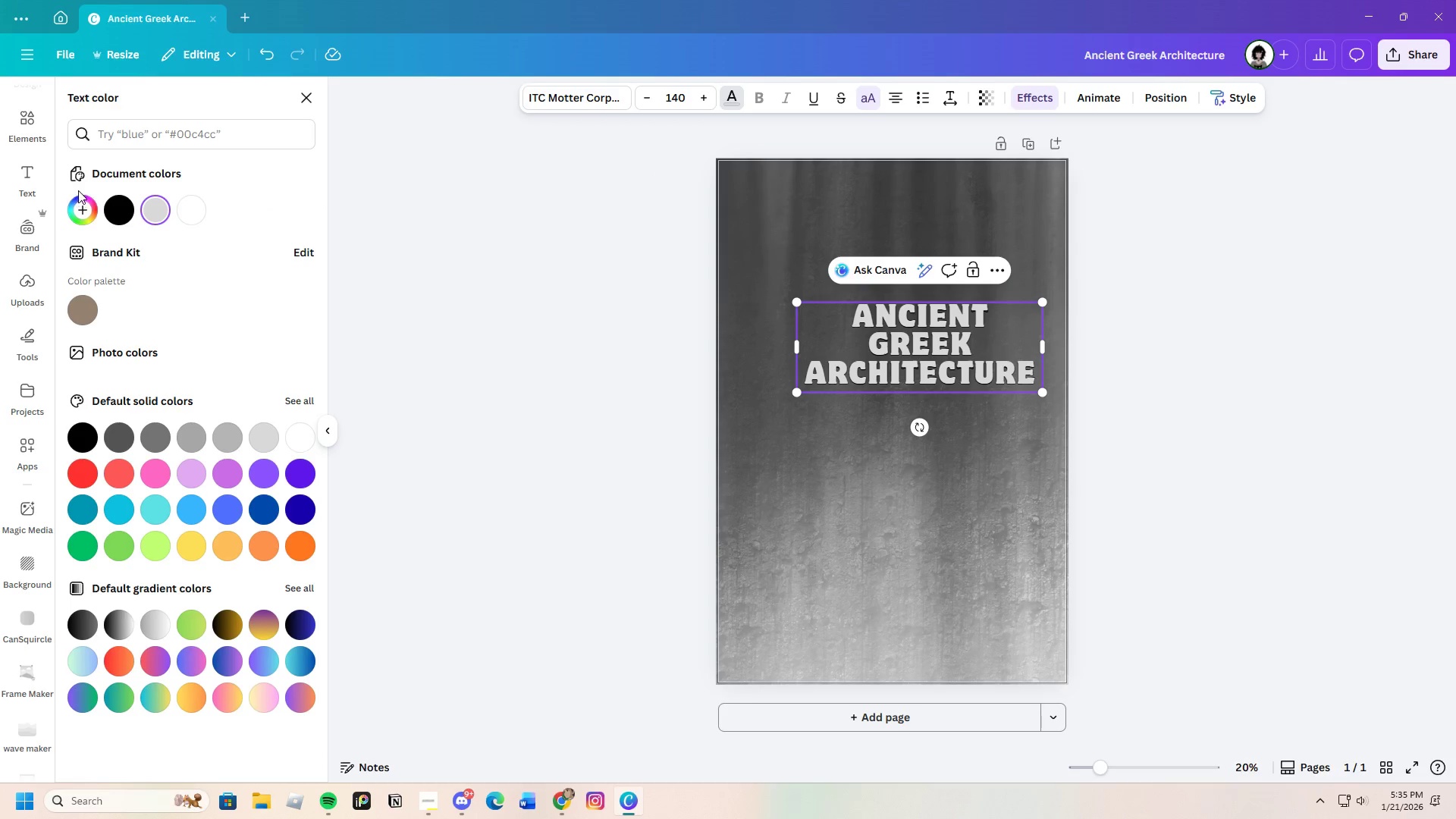 
double_click([88, 211])
 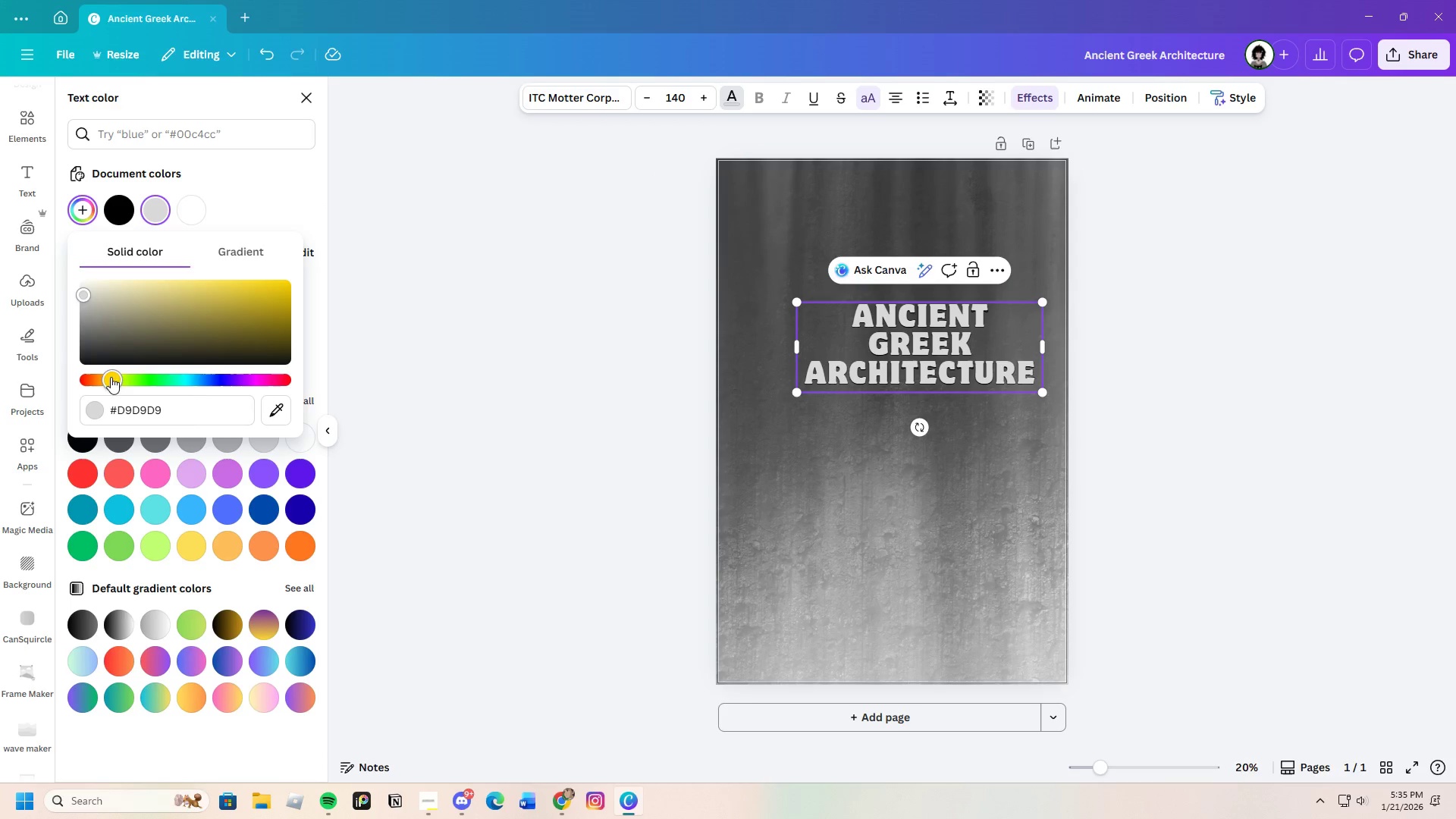 
left_click_drag(start_coordinate=[93, 297], to_coordinate=[110, 288])
 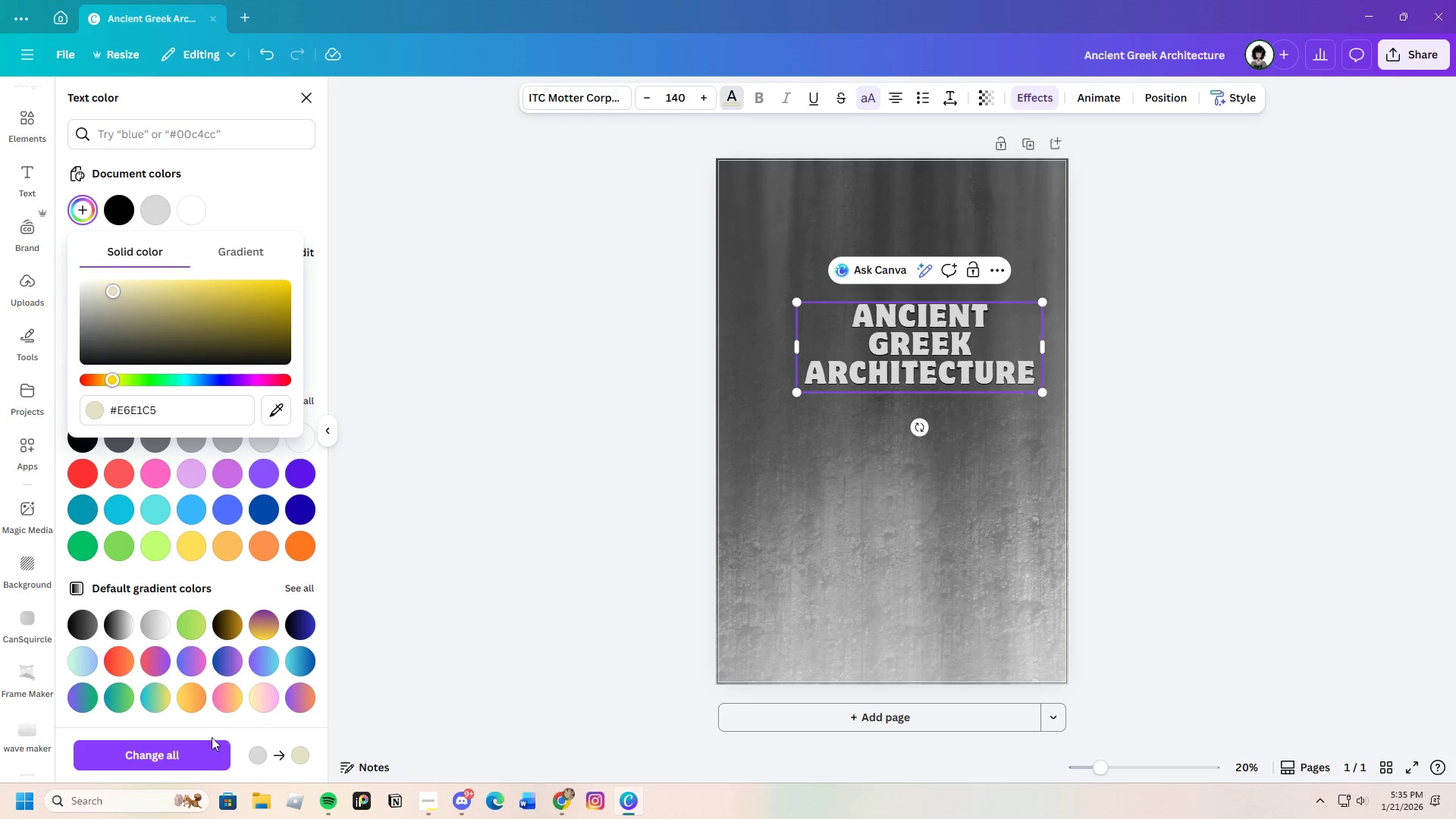 
left_click([206, 768])
 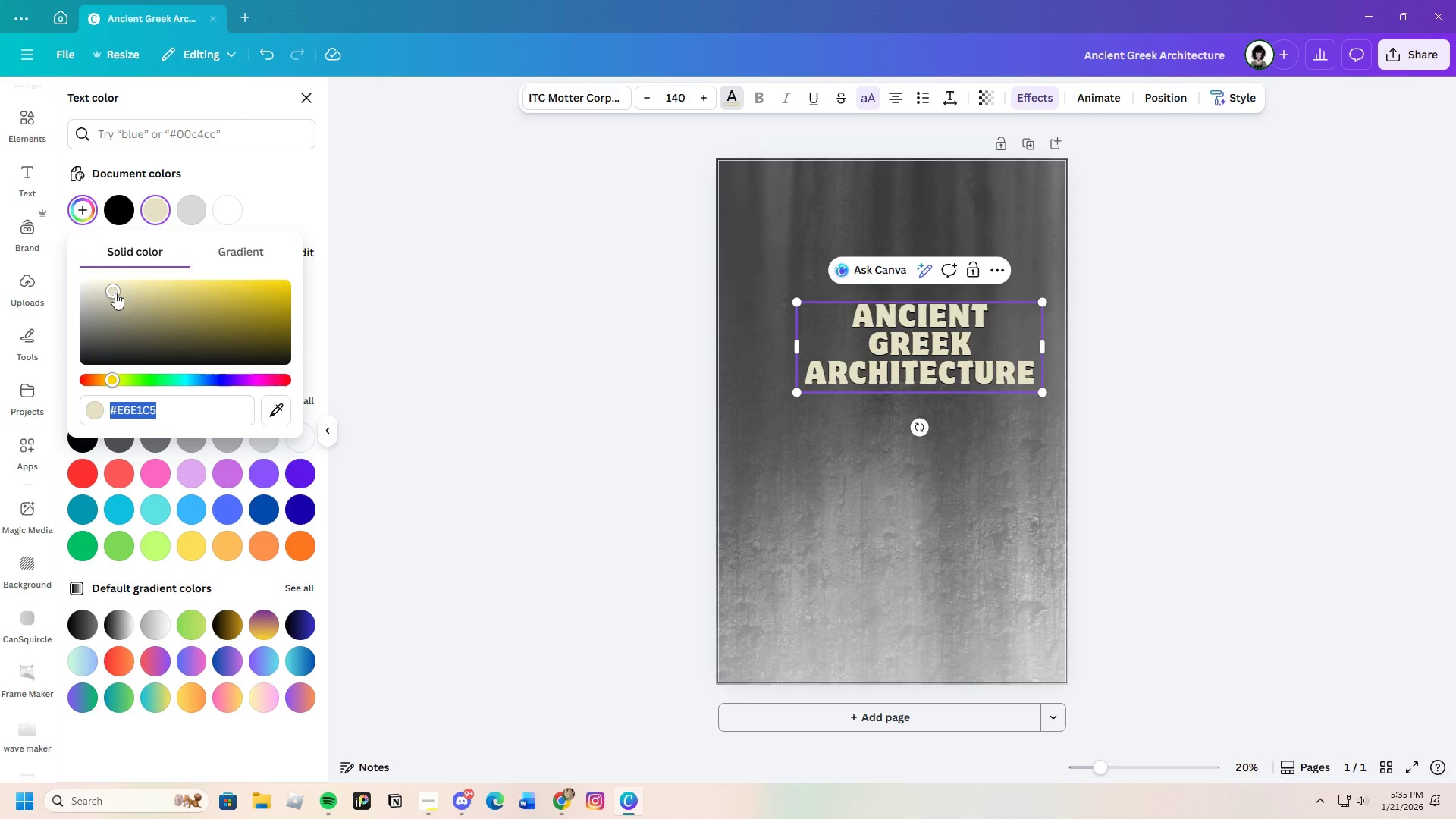 
left_click_drag(start_coordinate=[108, 384], to_coordinate=[100, 385])
 